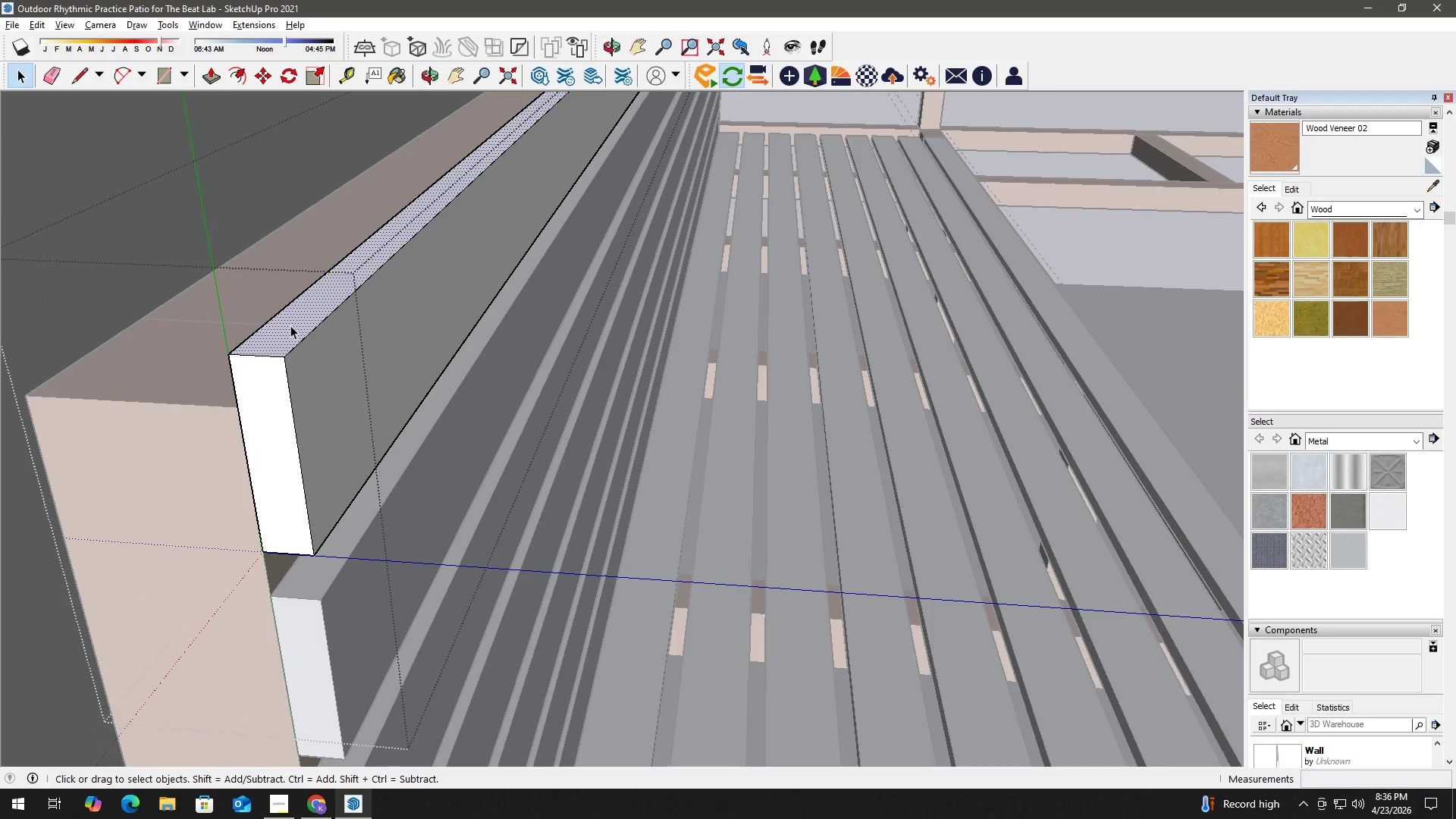 
key(P)
 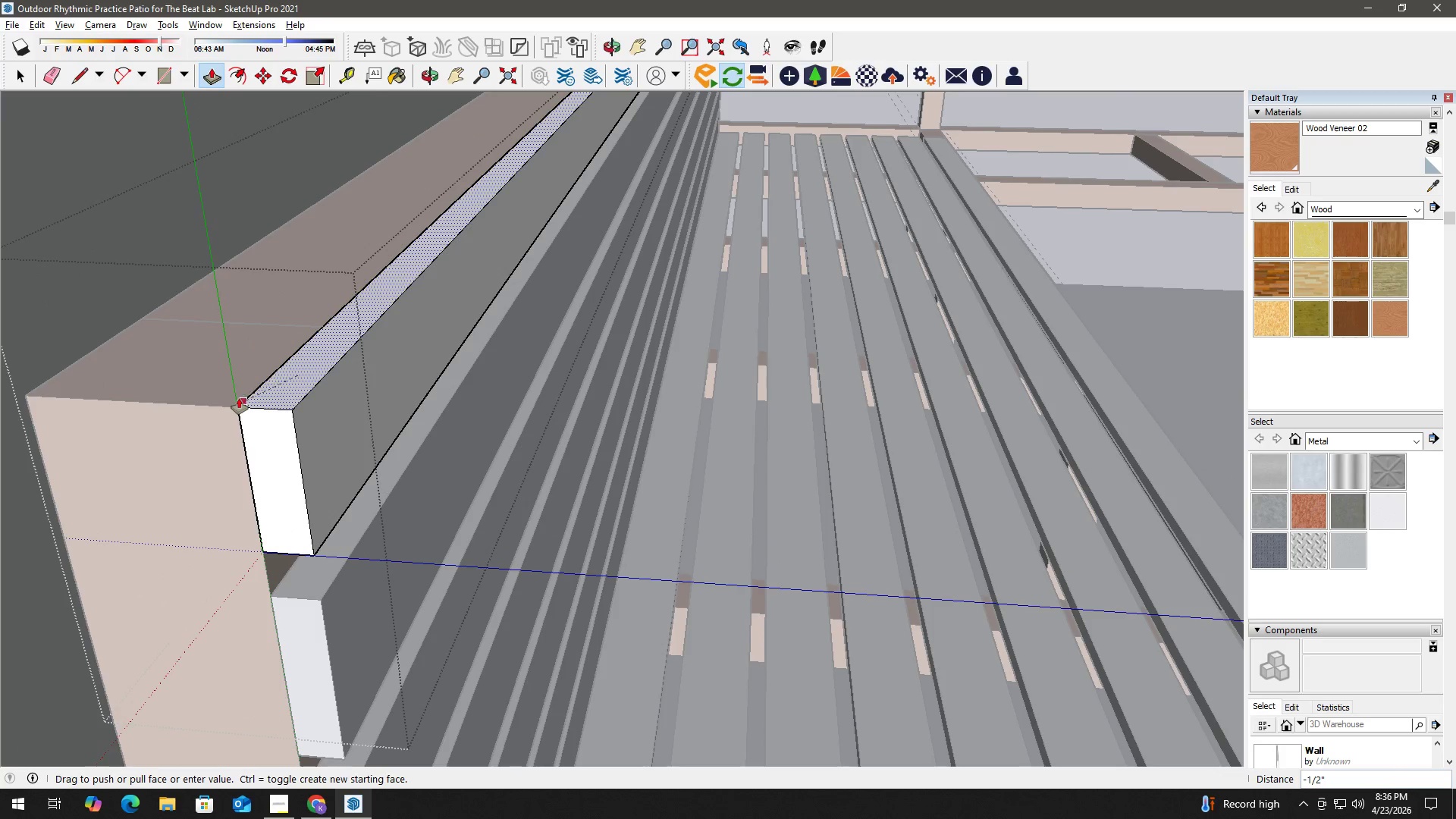 
left_click([239, 403])
 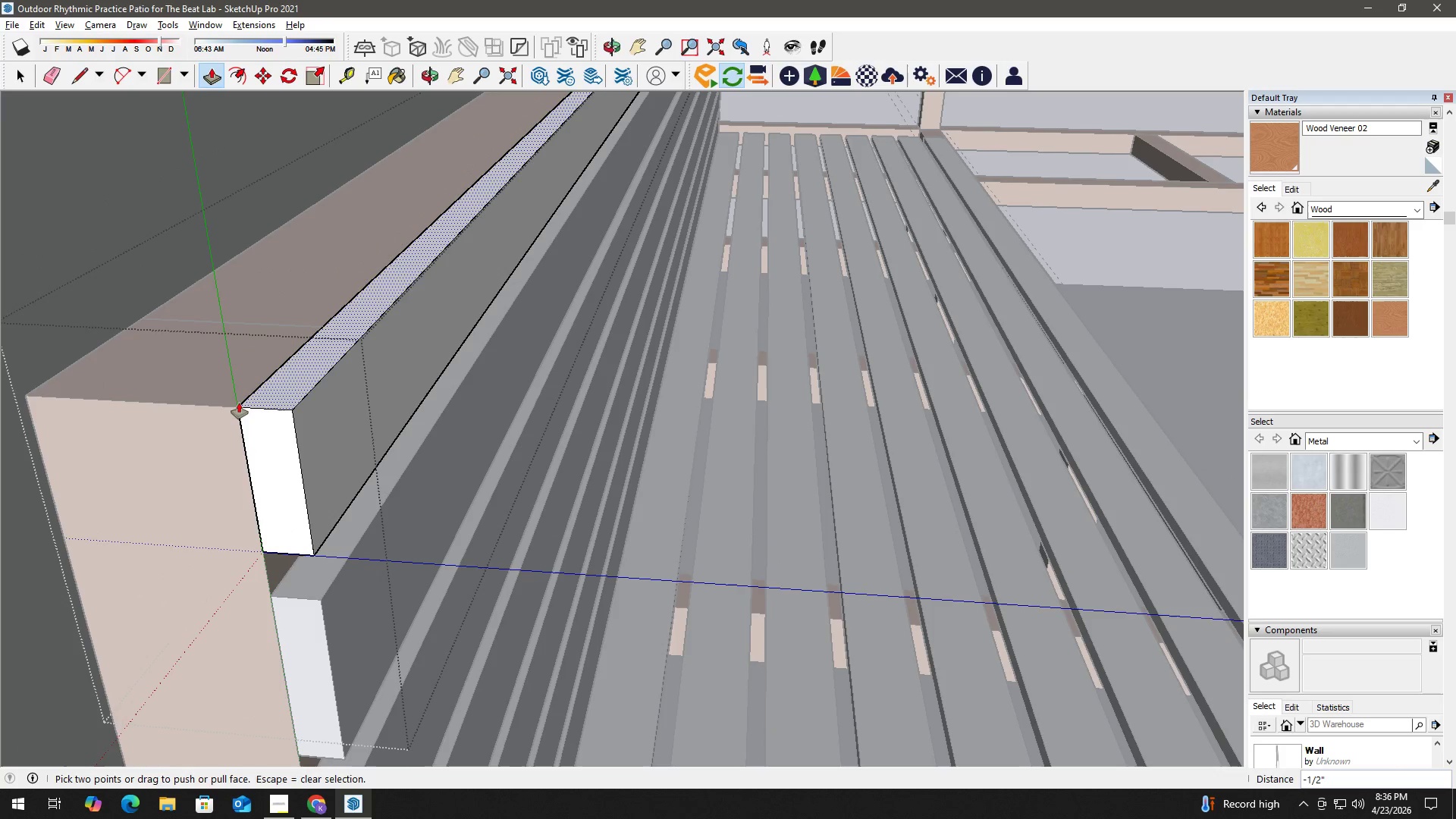 
key(Space)
 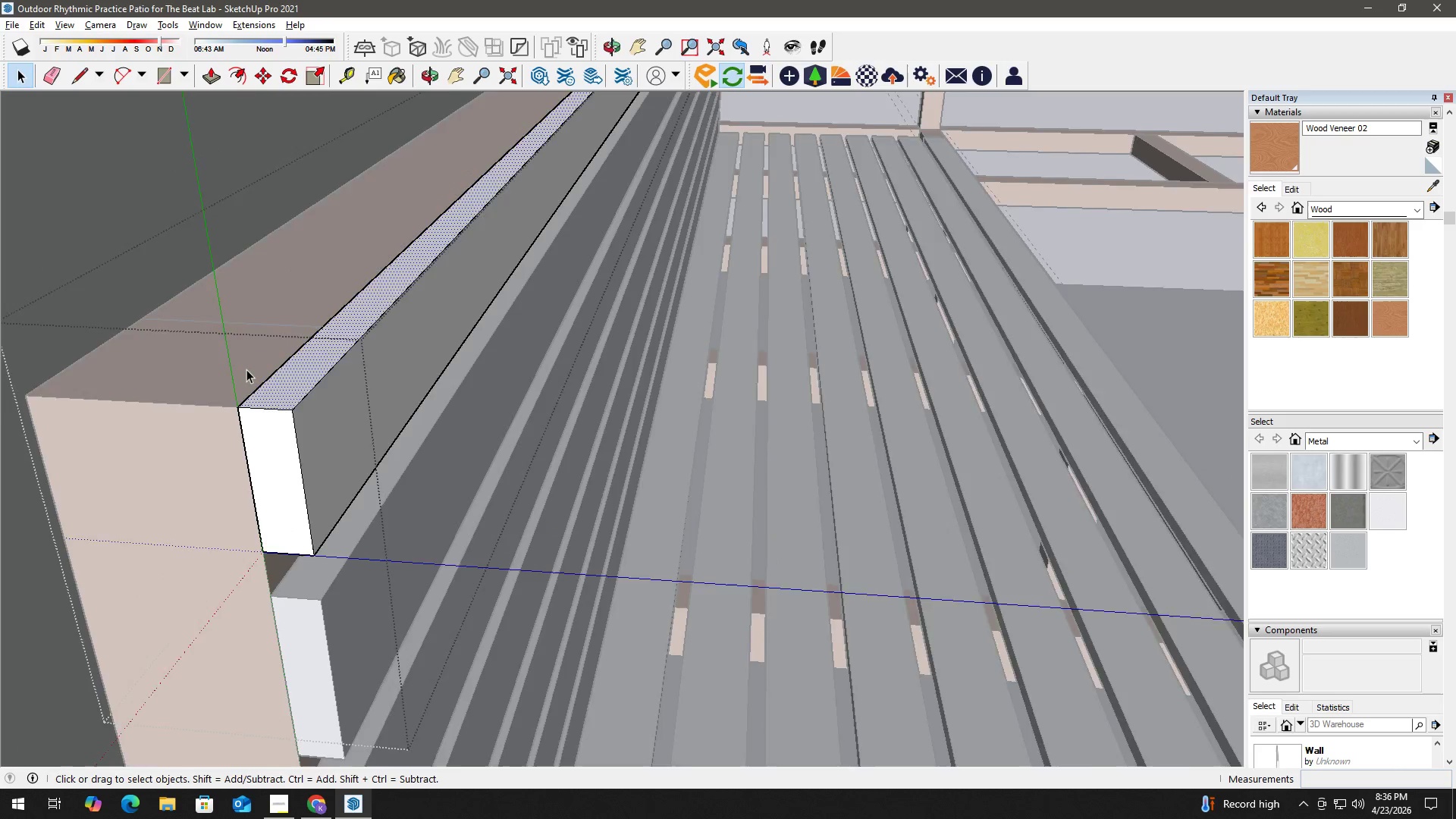 
key(Escape)
 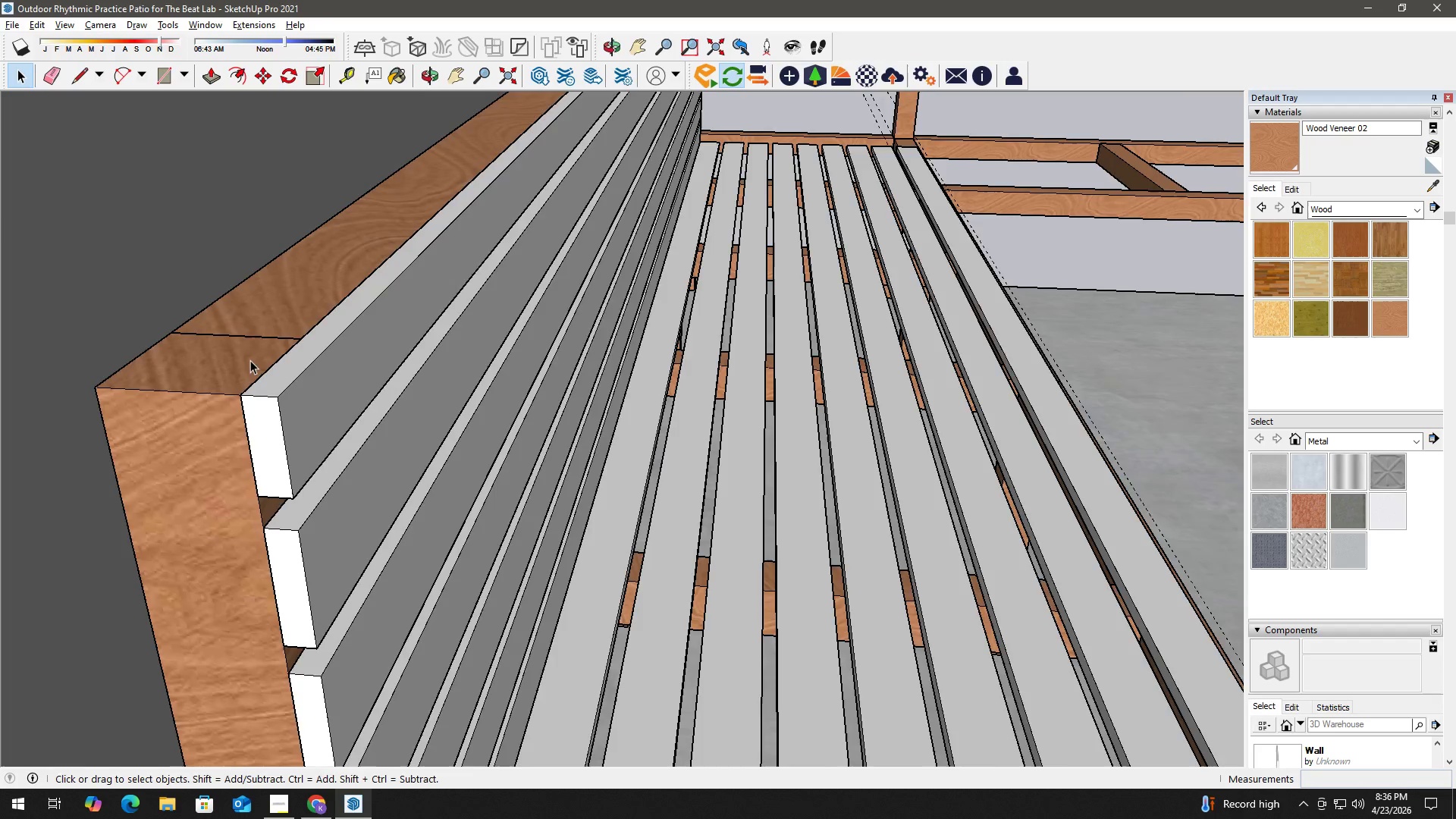 
key(Escape)
 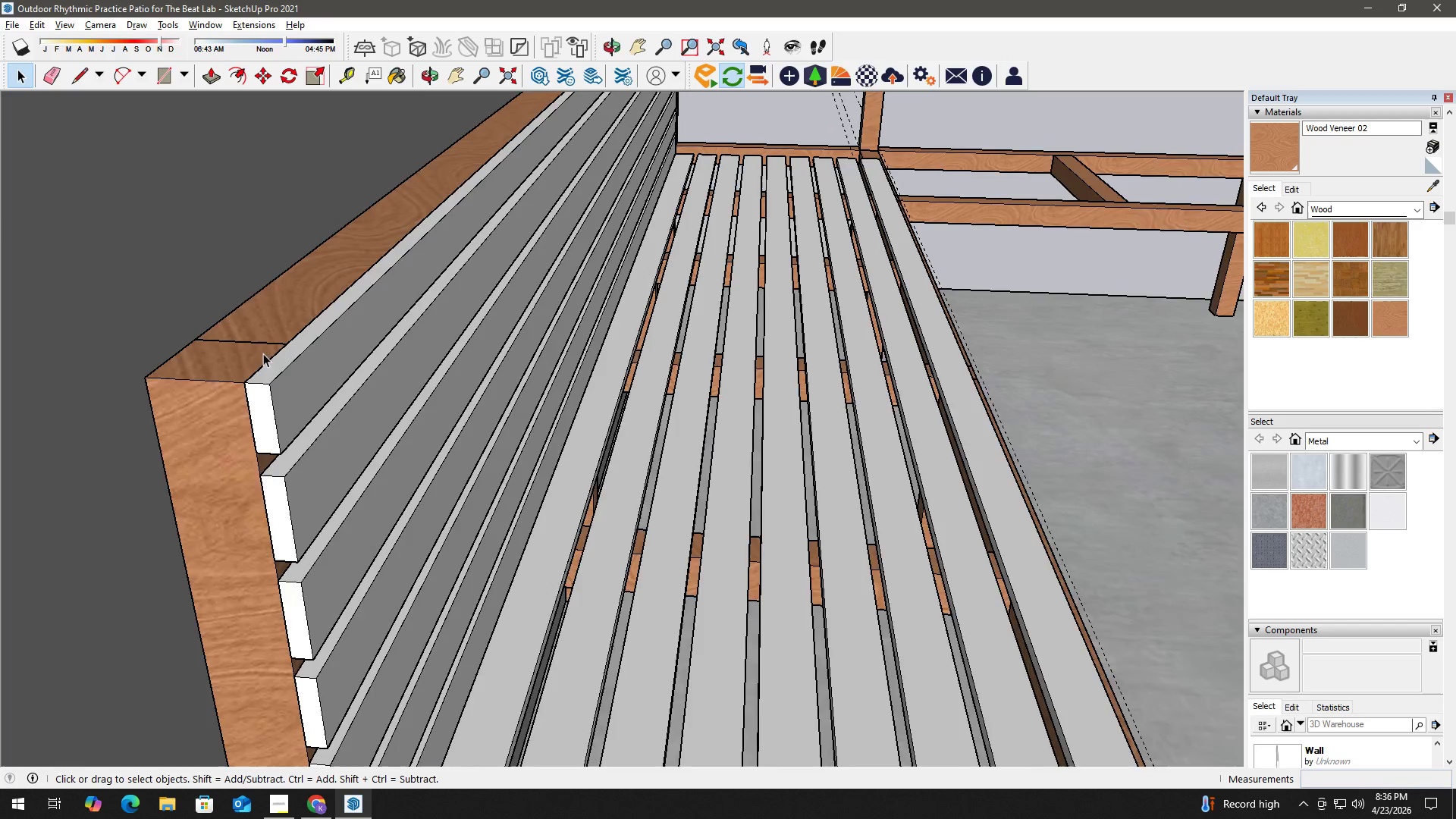 
key(Escape)
 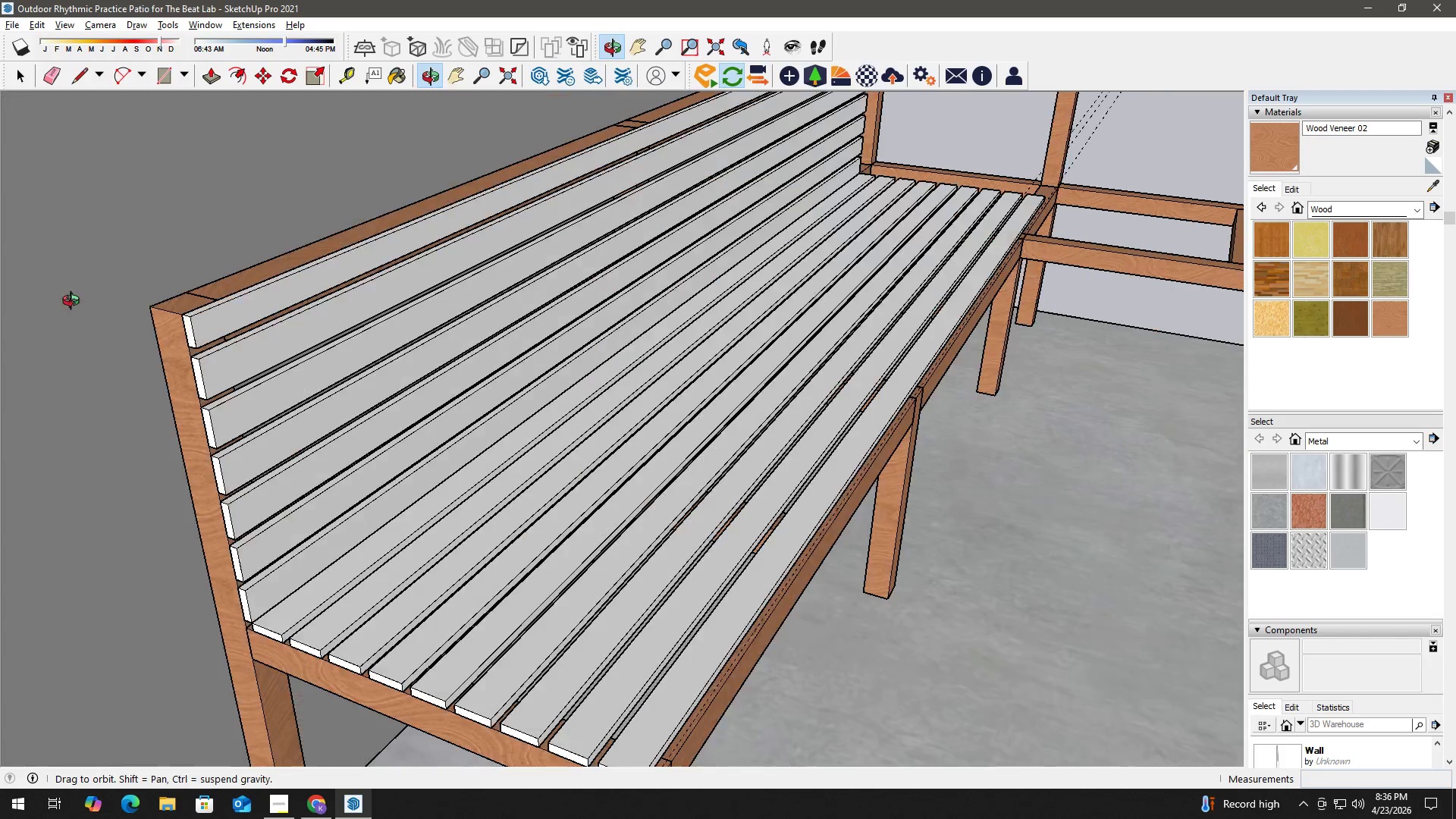 
scroll: coordinate [361, 316], scroll_direction: down, amount: 15.0
 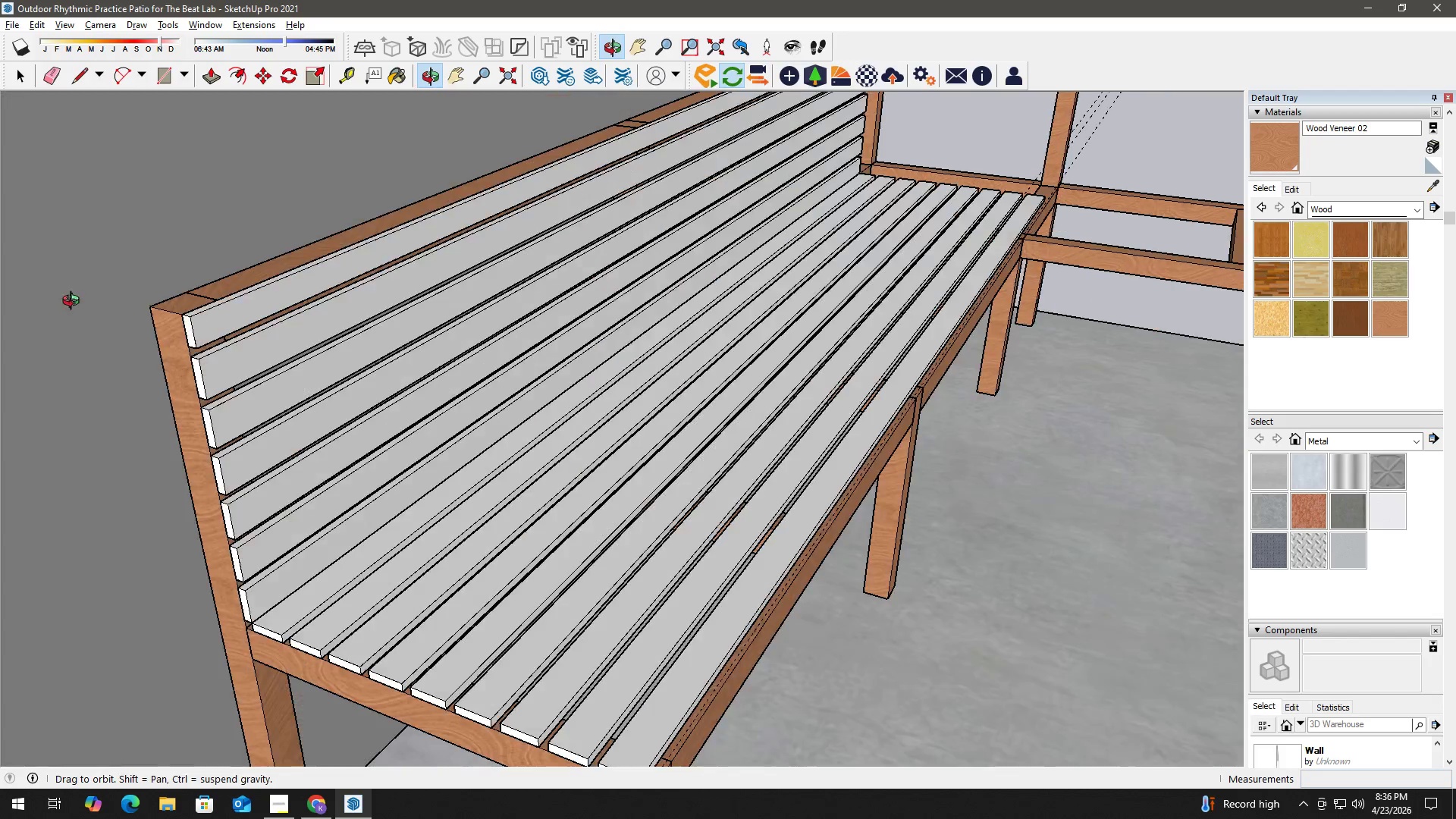 
key(H)
 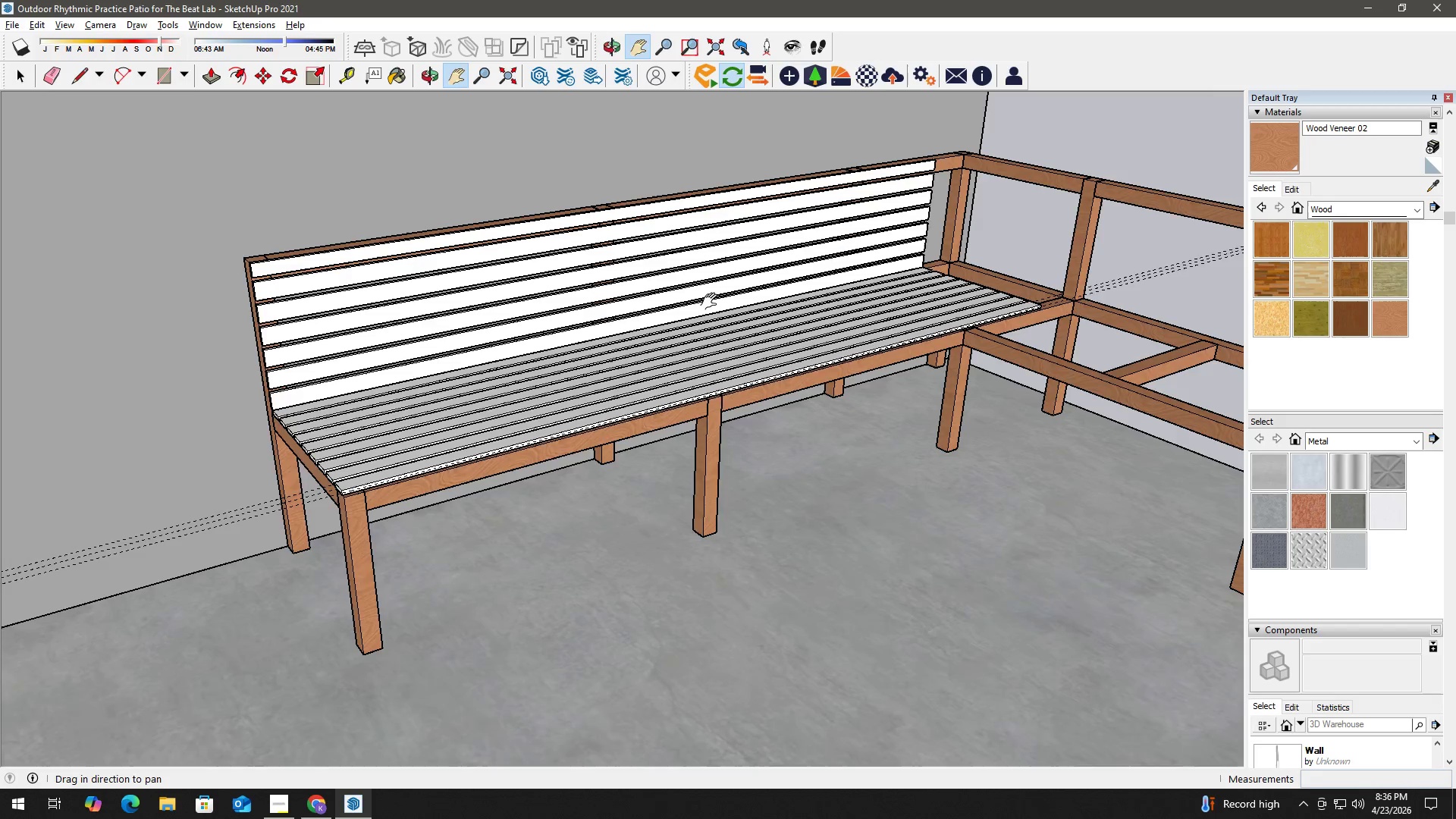 
left_click_drag(start_coordinate=[712, 302], to_coordinate=[300, 388])
 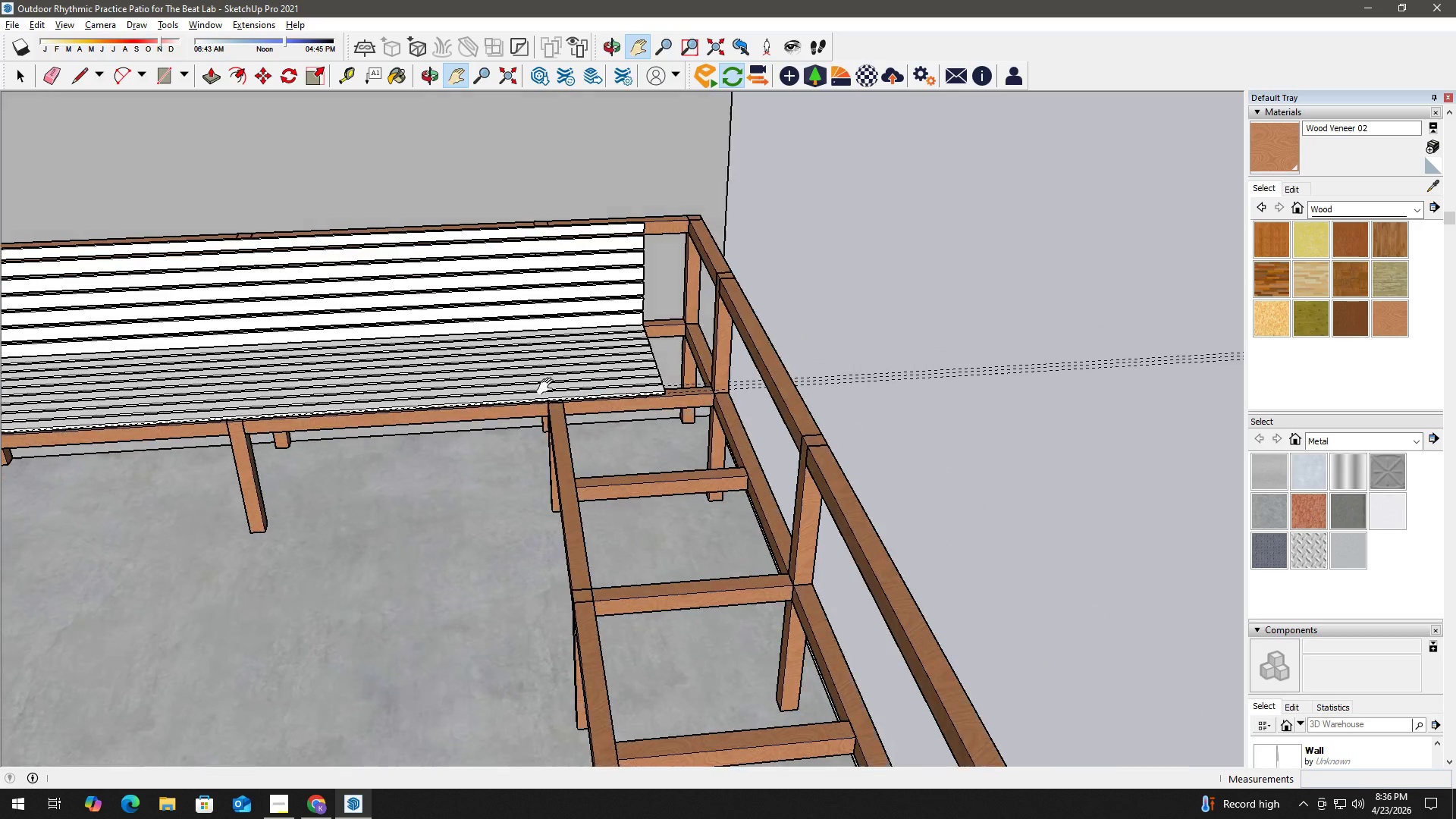 
scroll: coordinate [315, 294], scroll_direction: down, amount: 7.0
 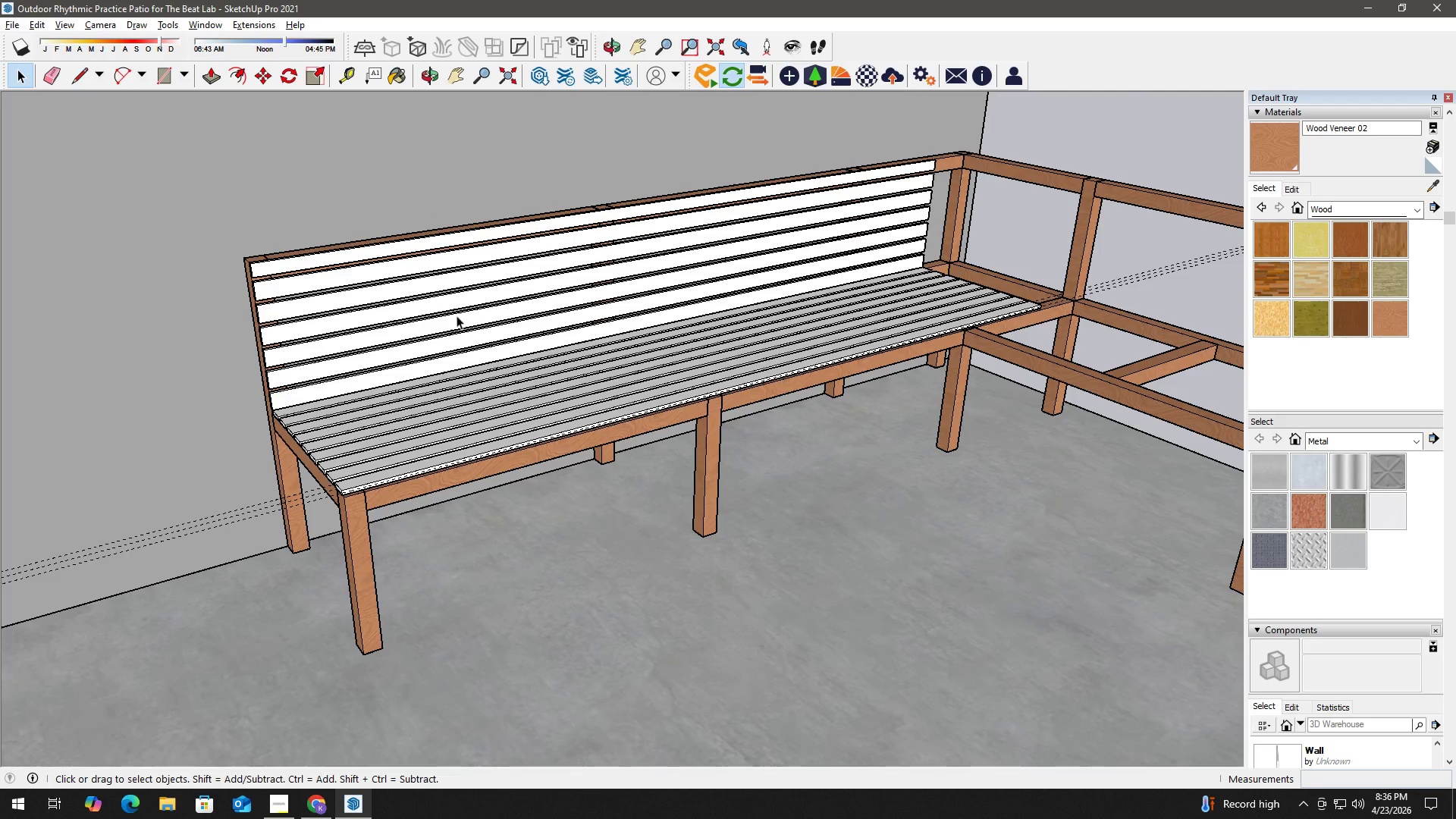 
key(H)
 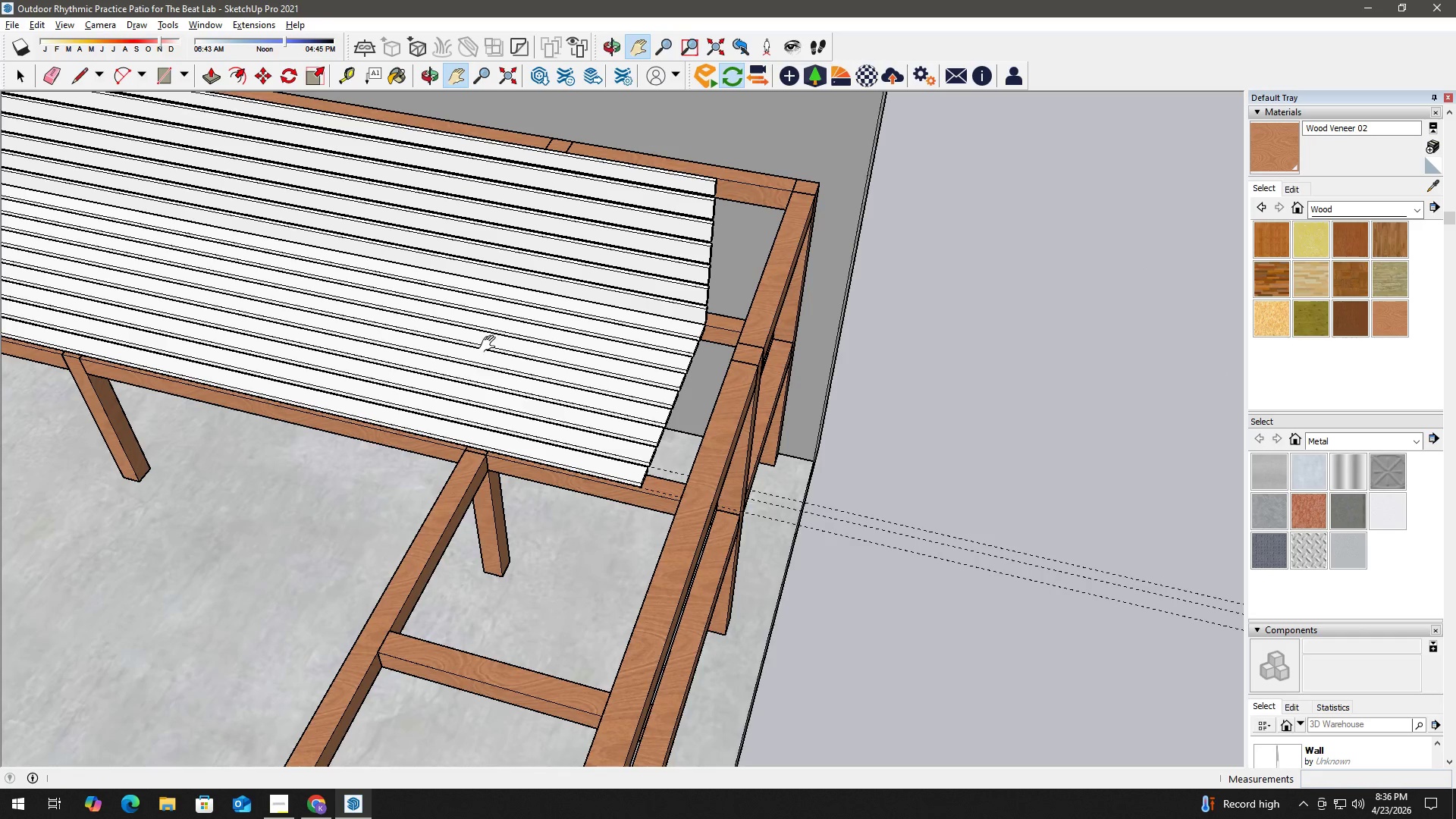 
scroll: coordinate [734, 237], scroll_direction: up, amount: 8.0
 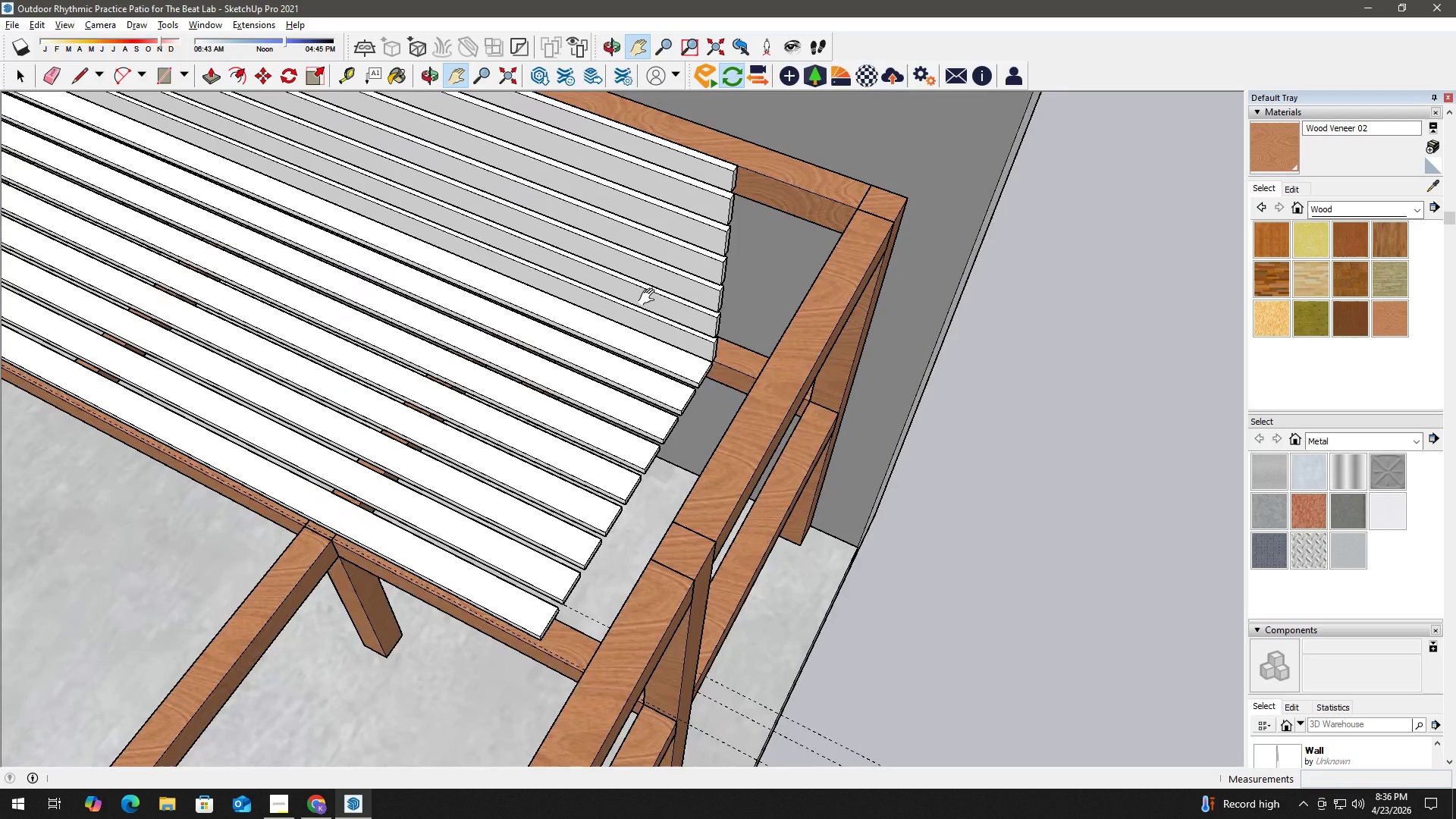 
key(H)
 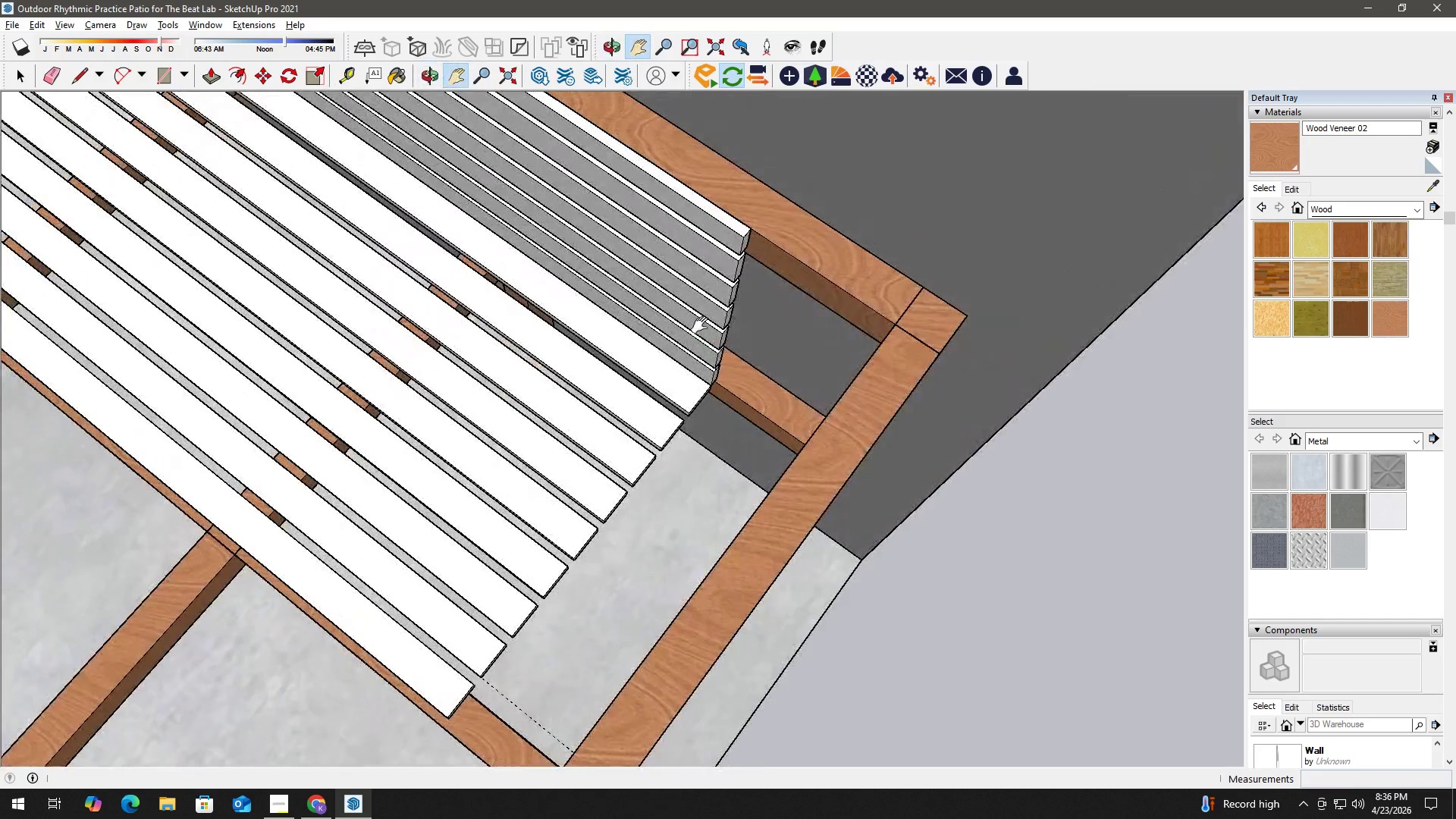 
scroll: coordinate [774, 226], scroll_direction: up, amount: 2.0
 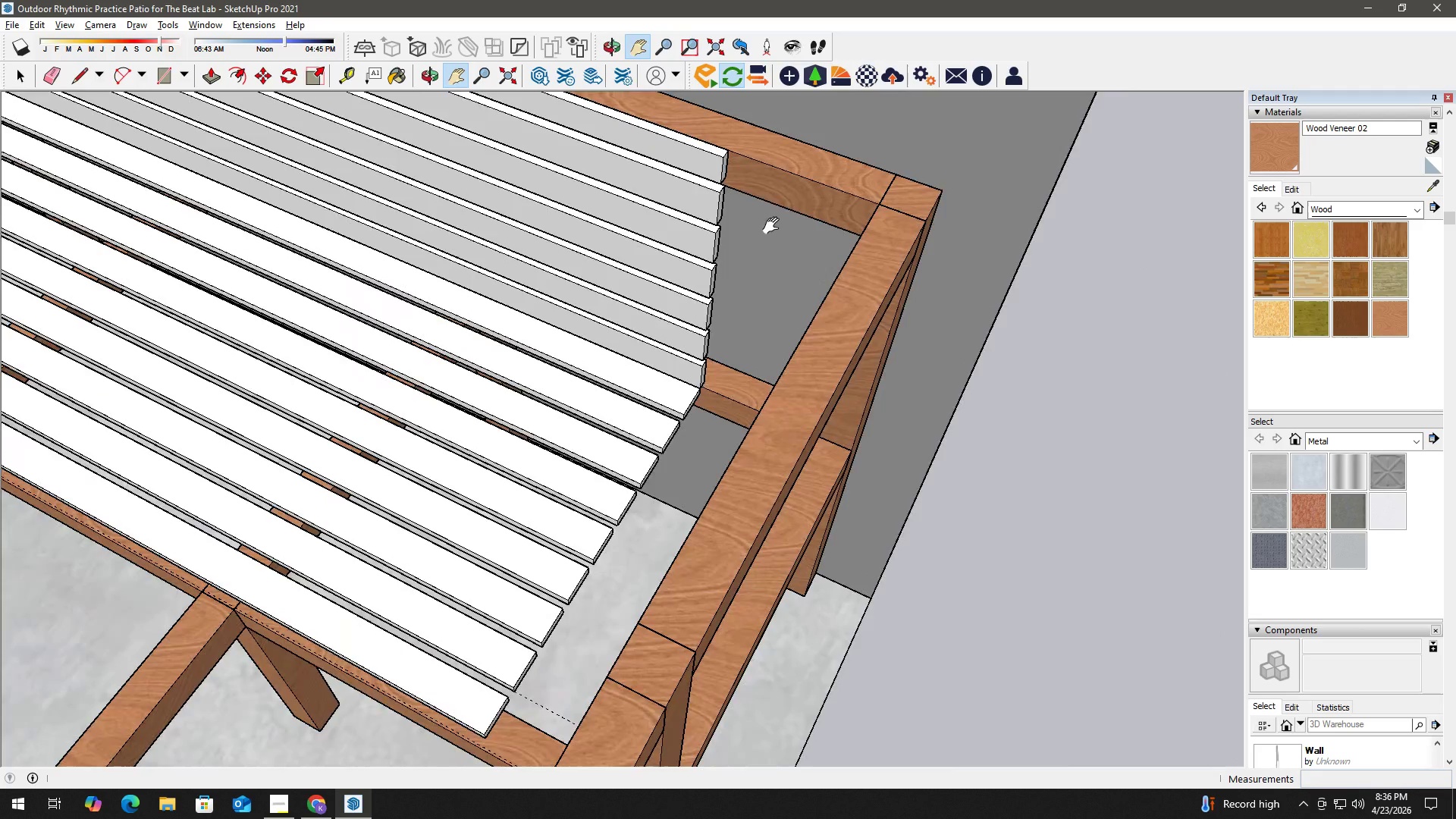 
key(Space)
 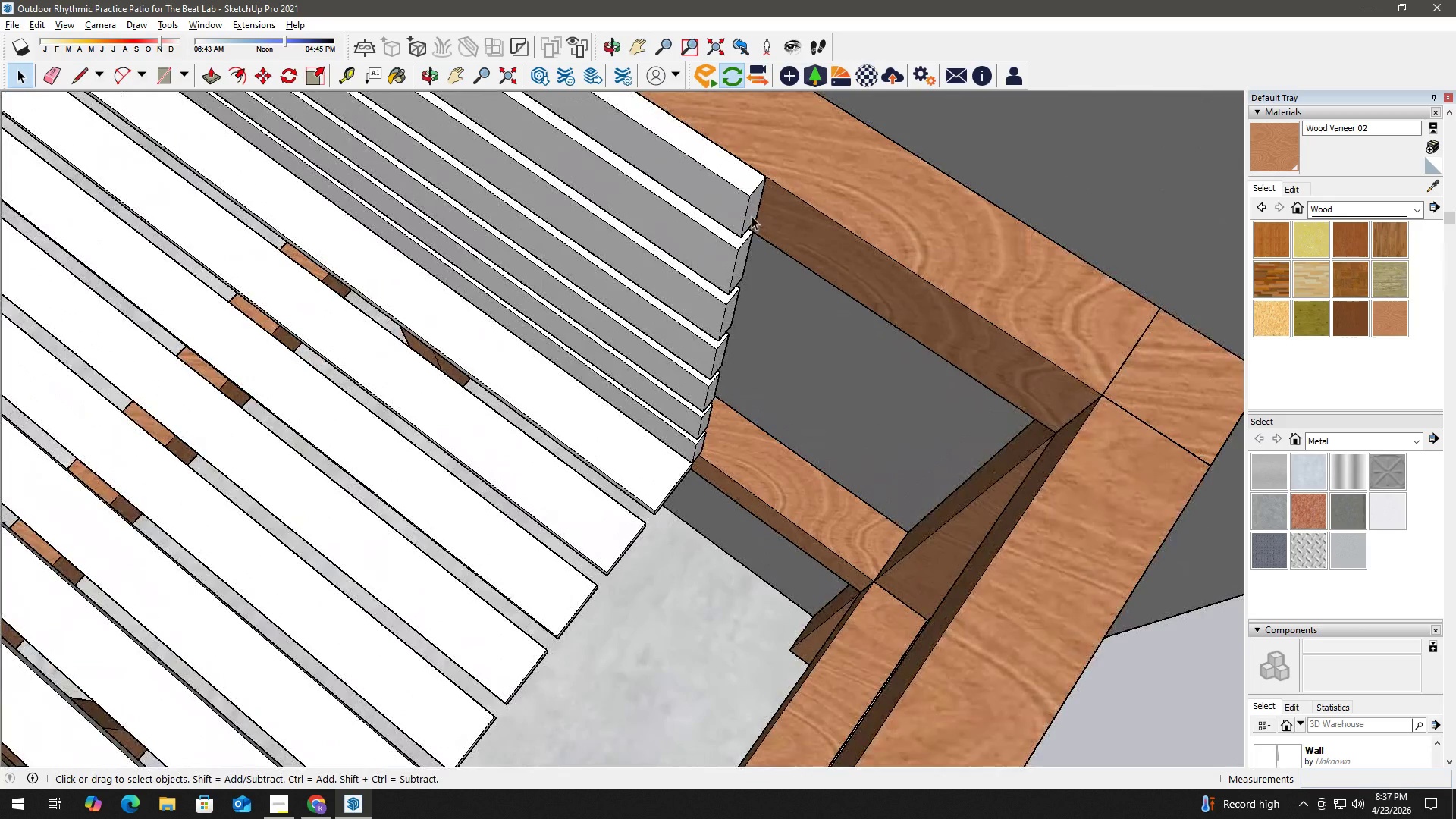 
double_click([752, 216])
 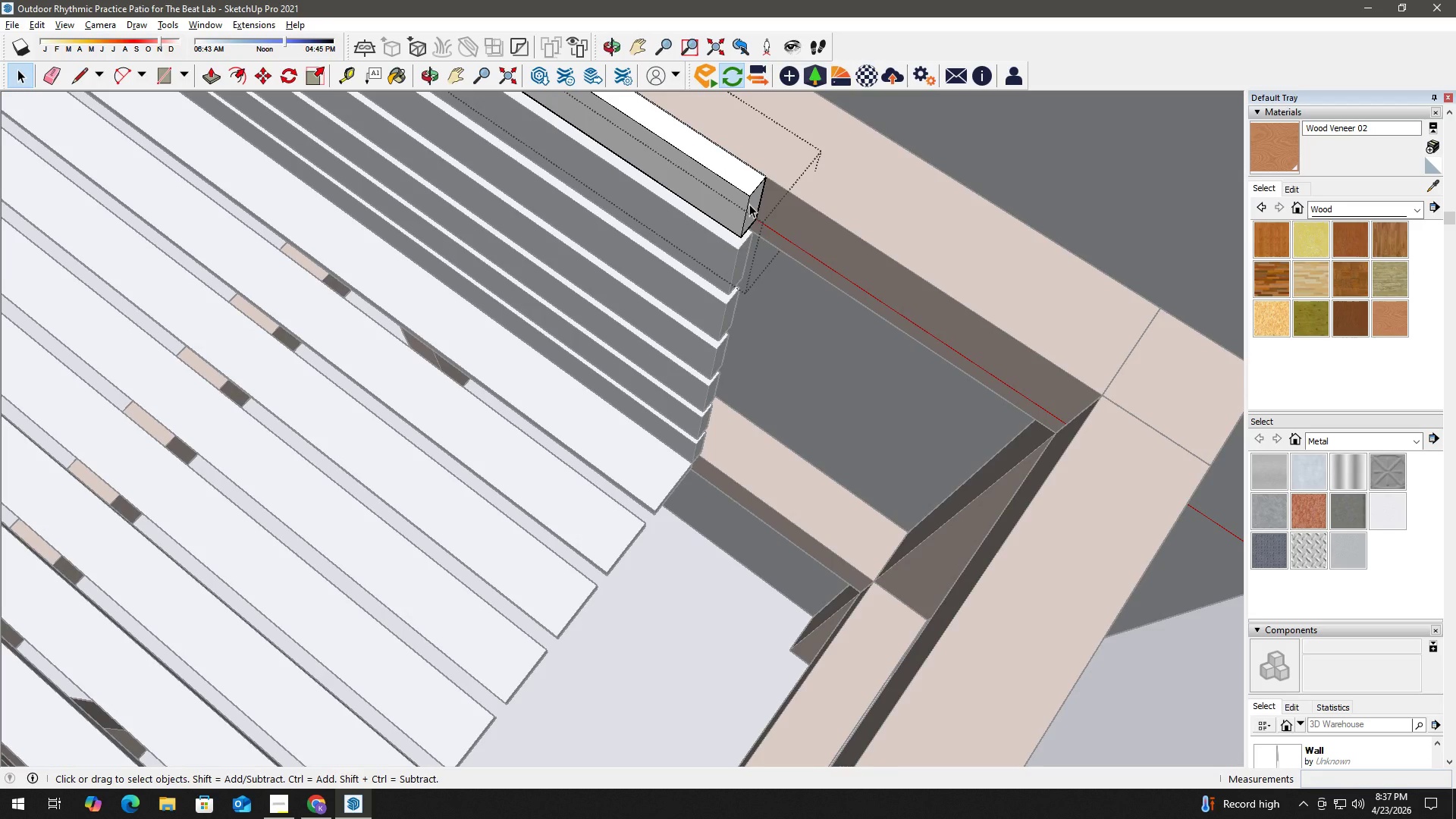 
scroll: coordinate [747, 245], scroll_direction: up, amount: 7.0
 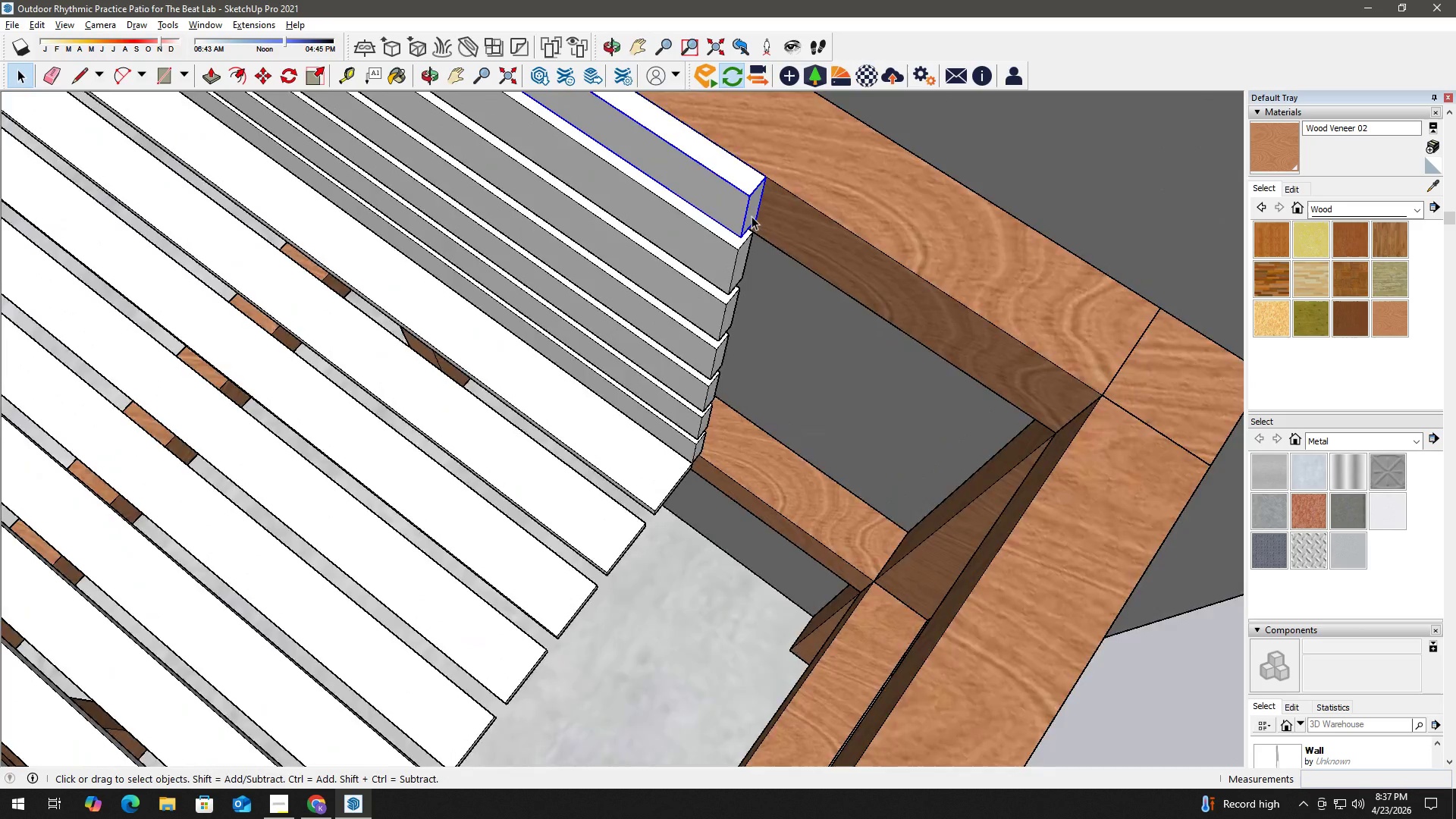 
left_click([749, 204])
 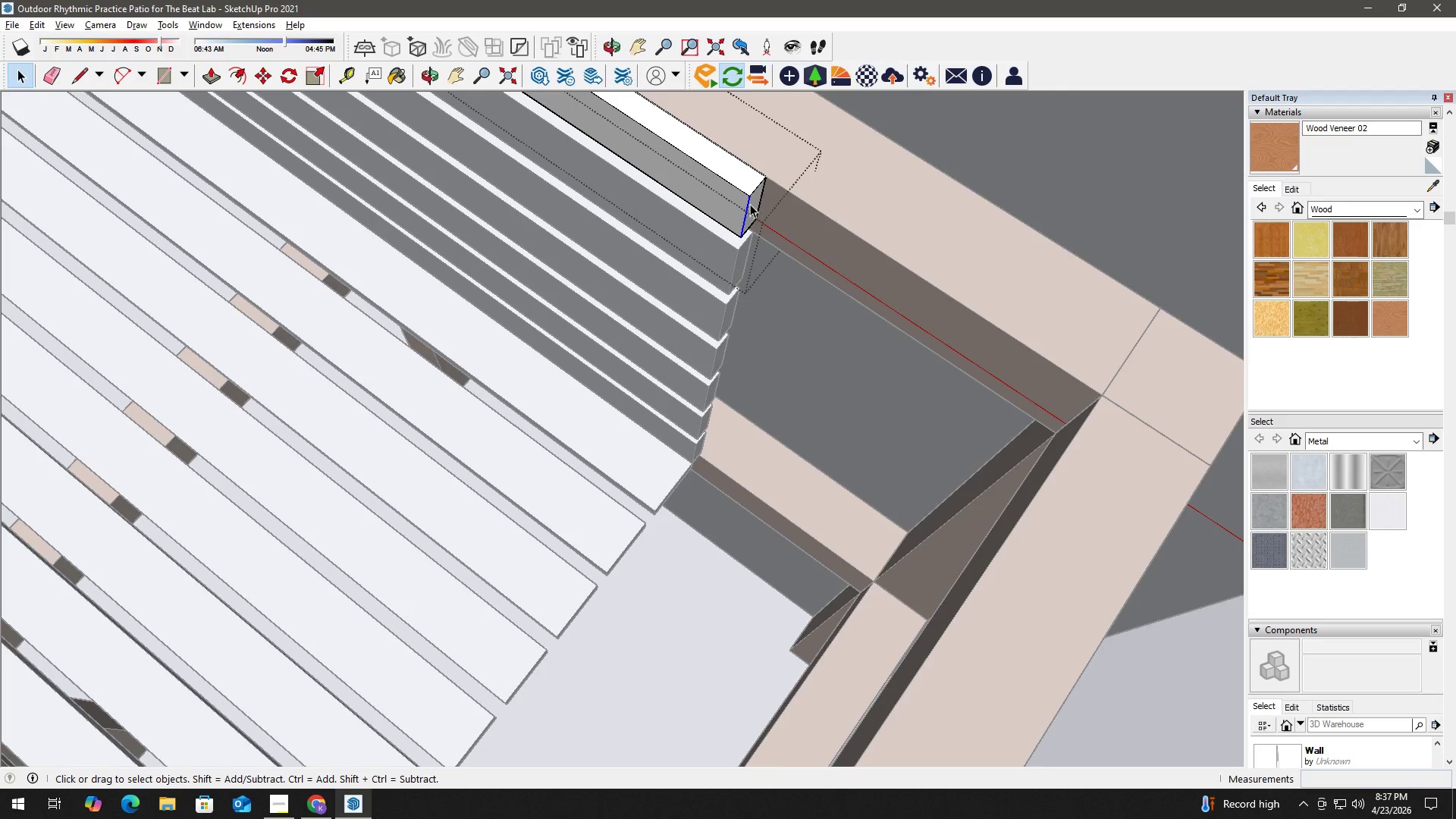 
key(P)
 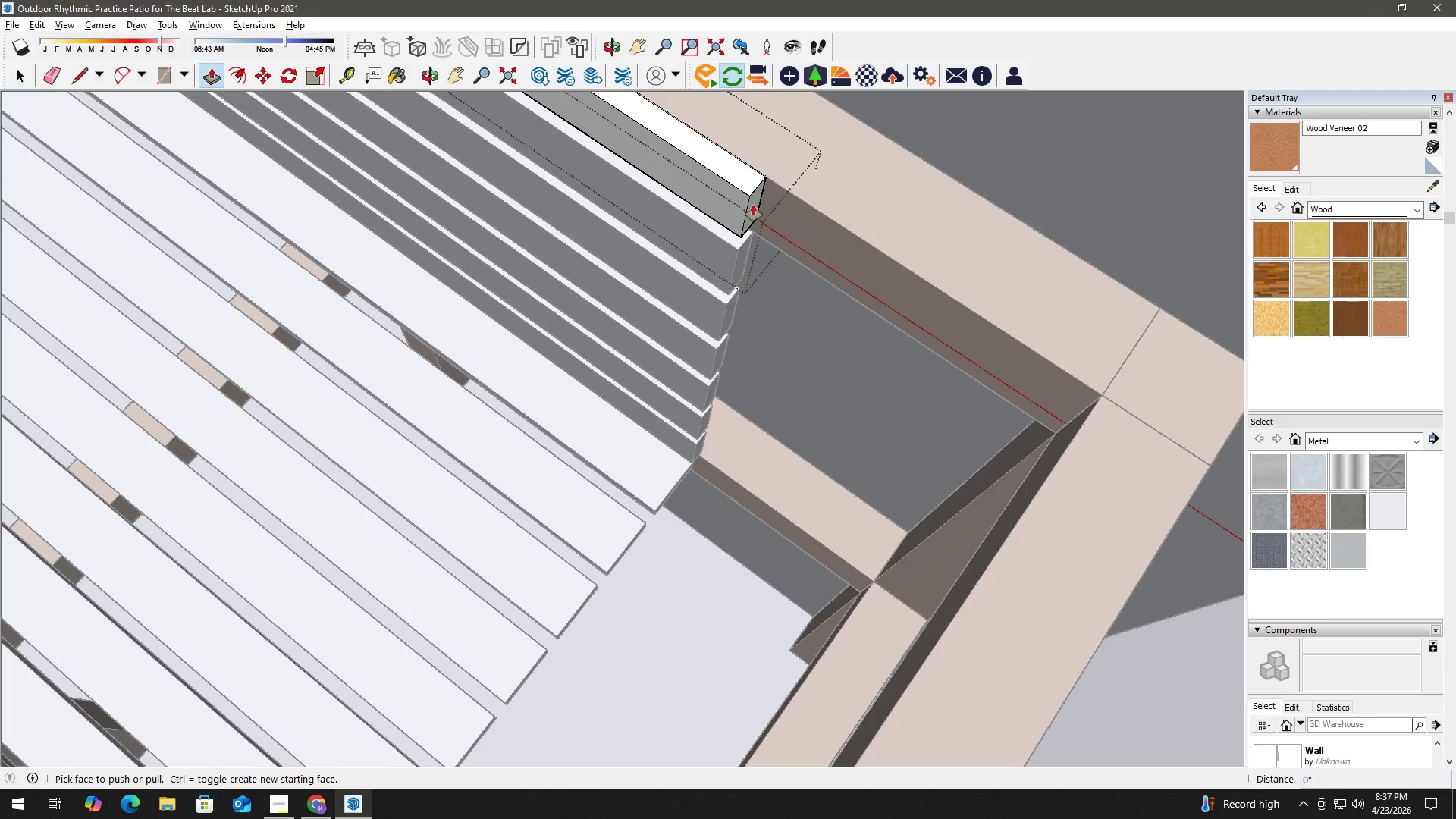 
left_click([753, 205])
 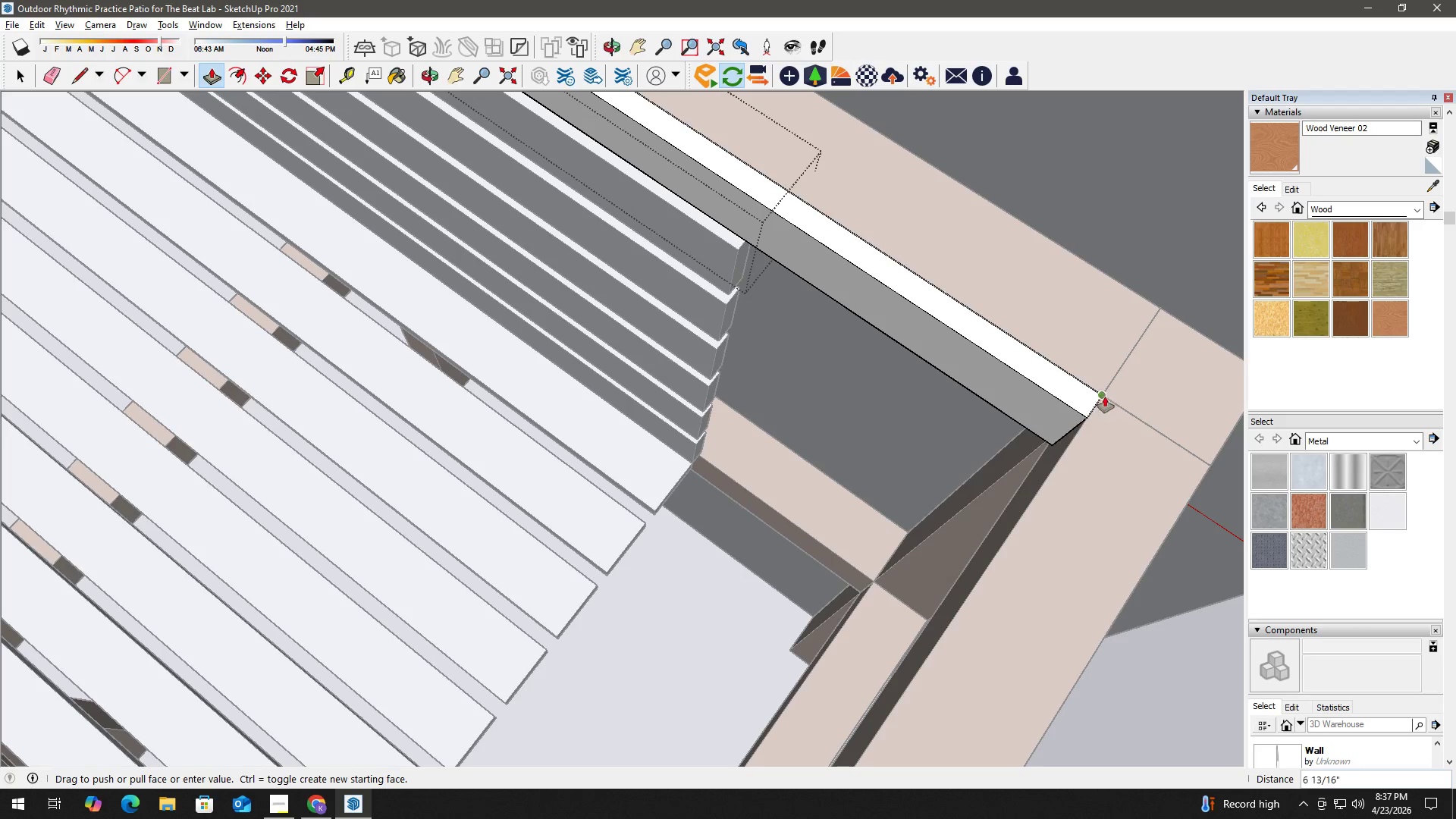 
key(Space)
 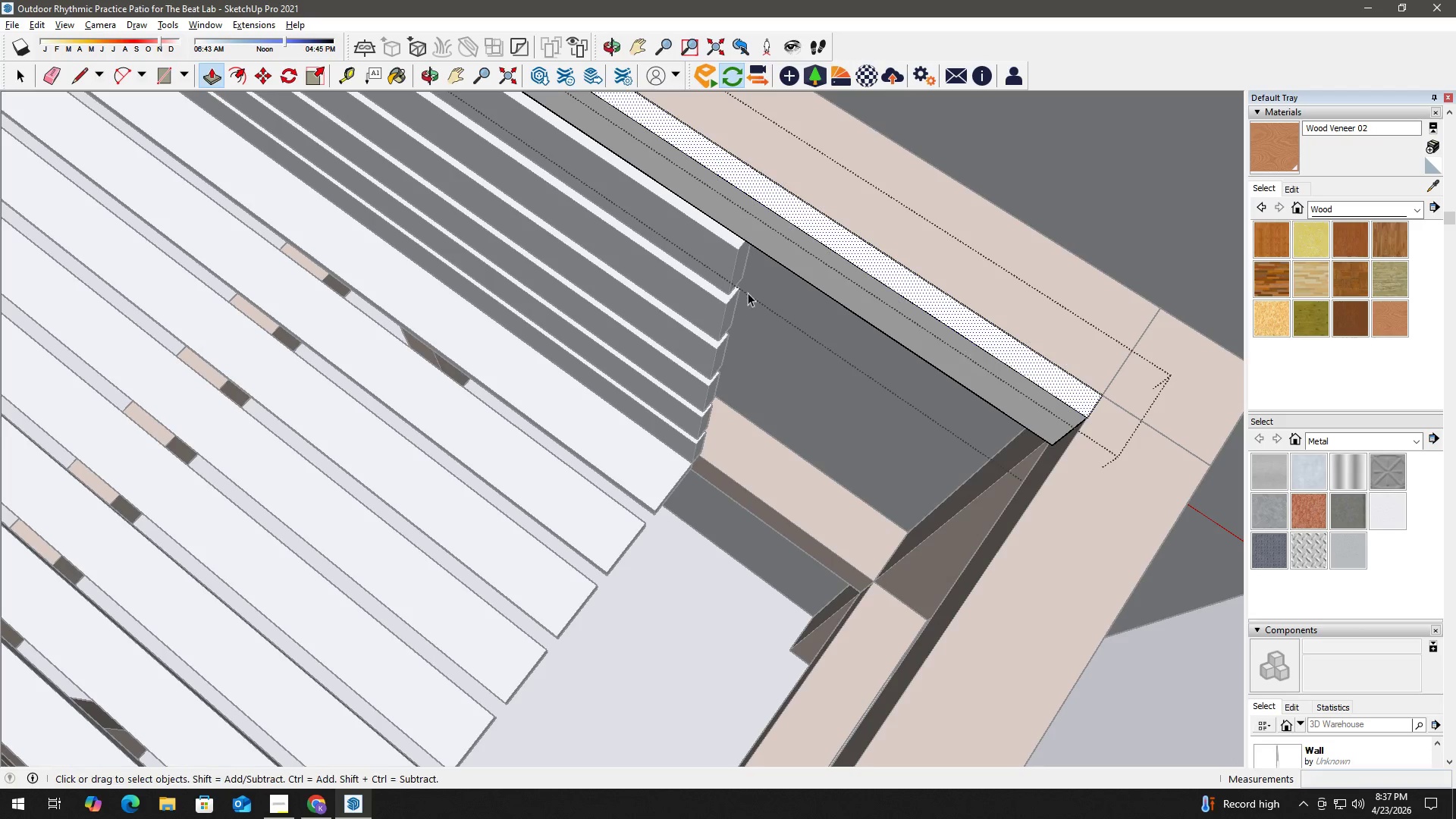 
key(Escape)
 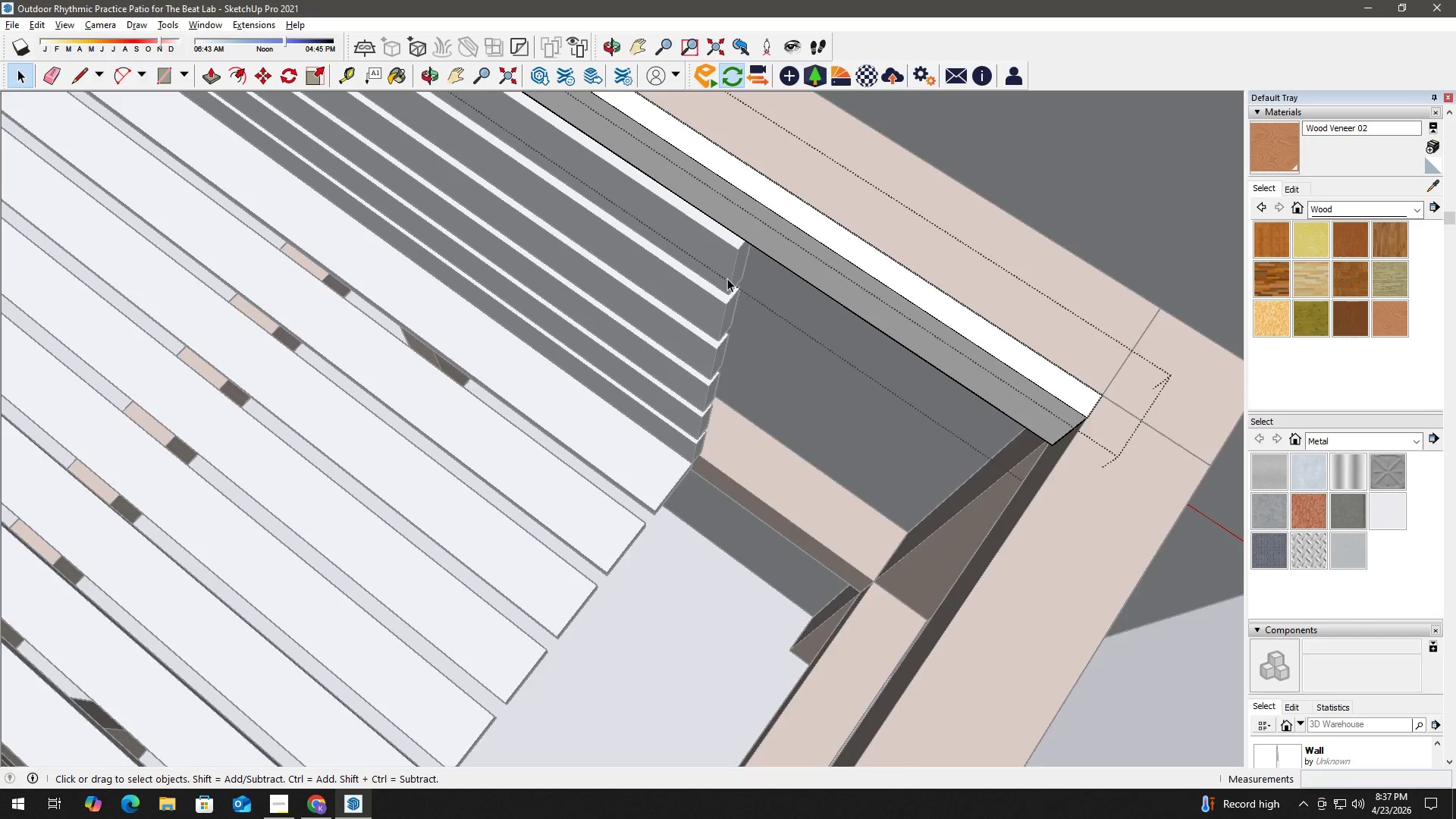 
key(Escape)
 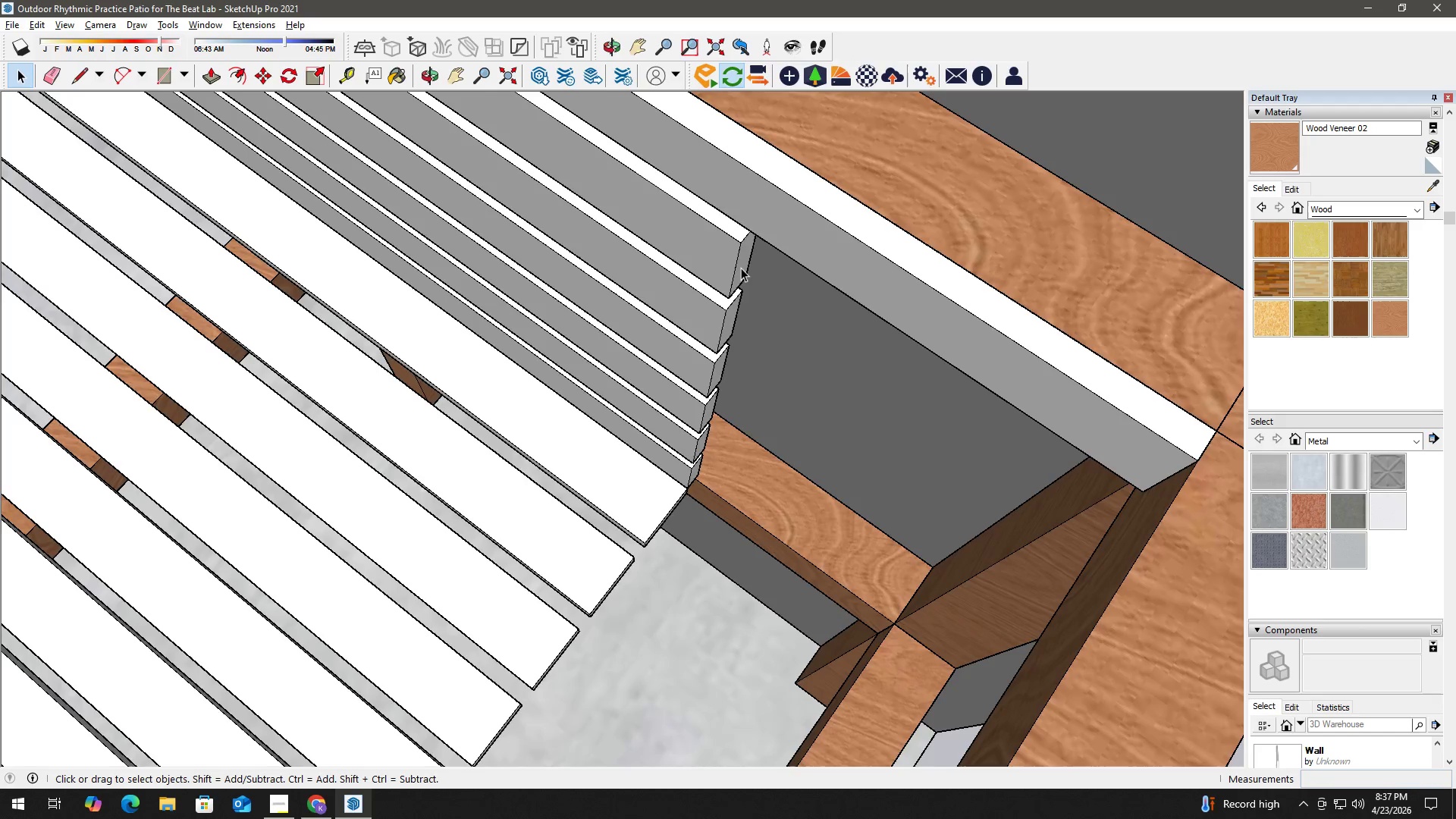 
double_click([741, 268])
 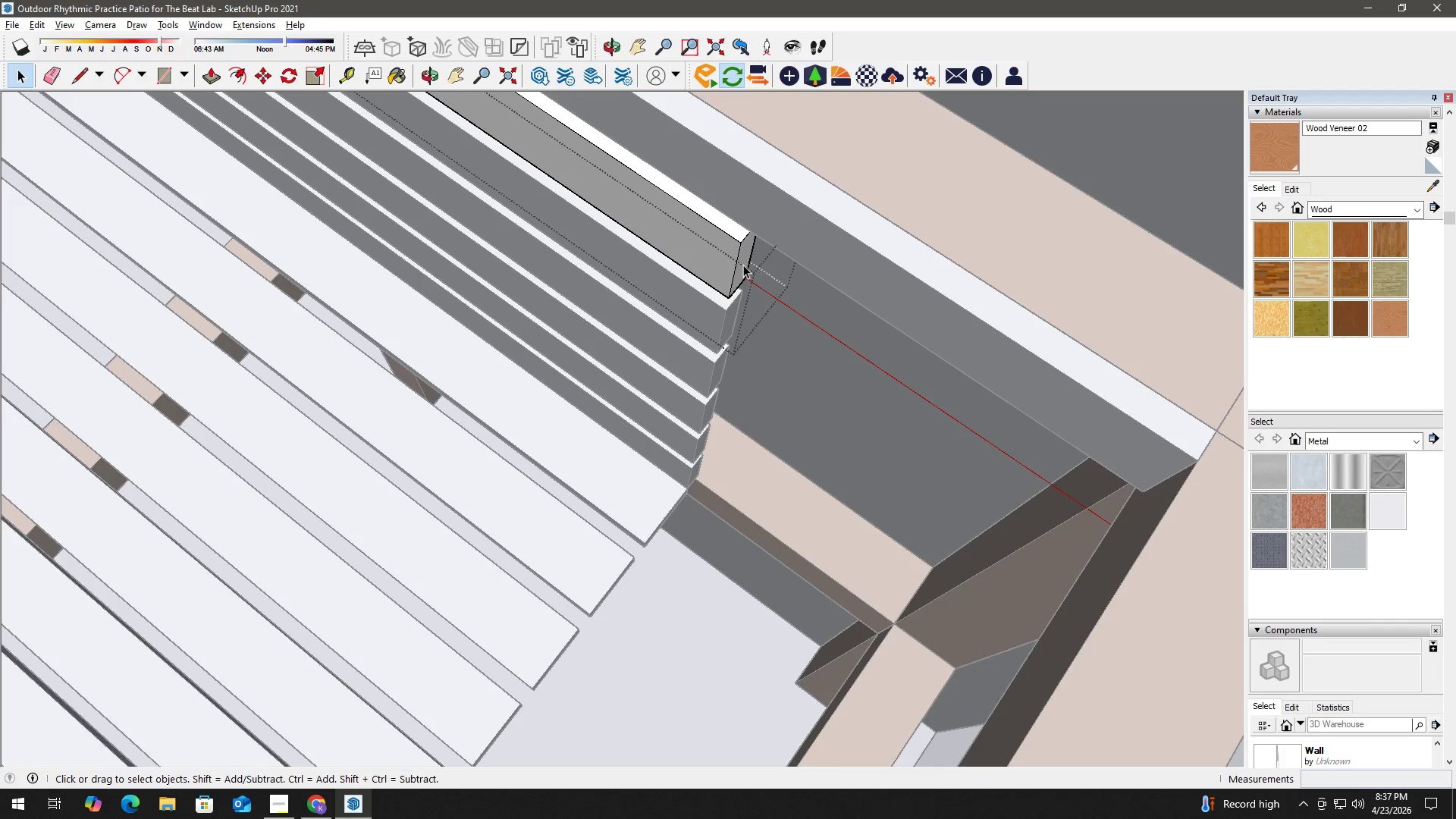 
scroll: coordinate [727, 278], scroll_direction: up, amount: 2.0
 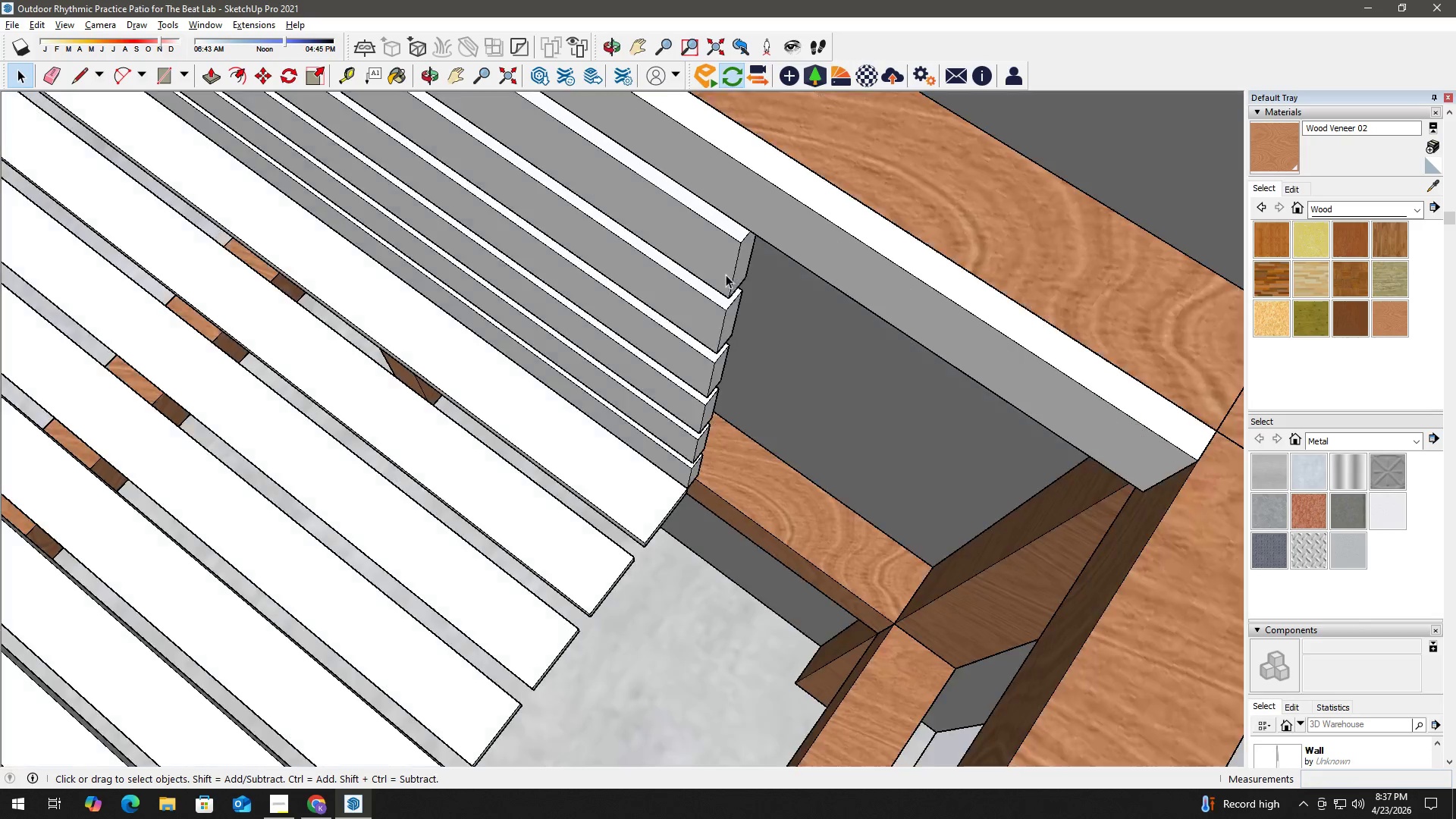 
triple_click([743, 265])
 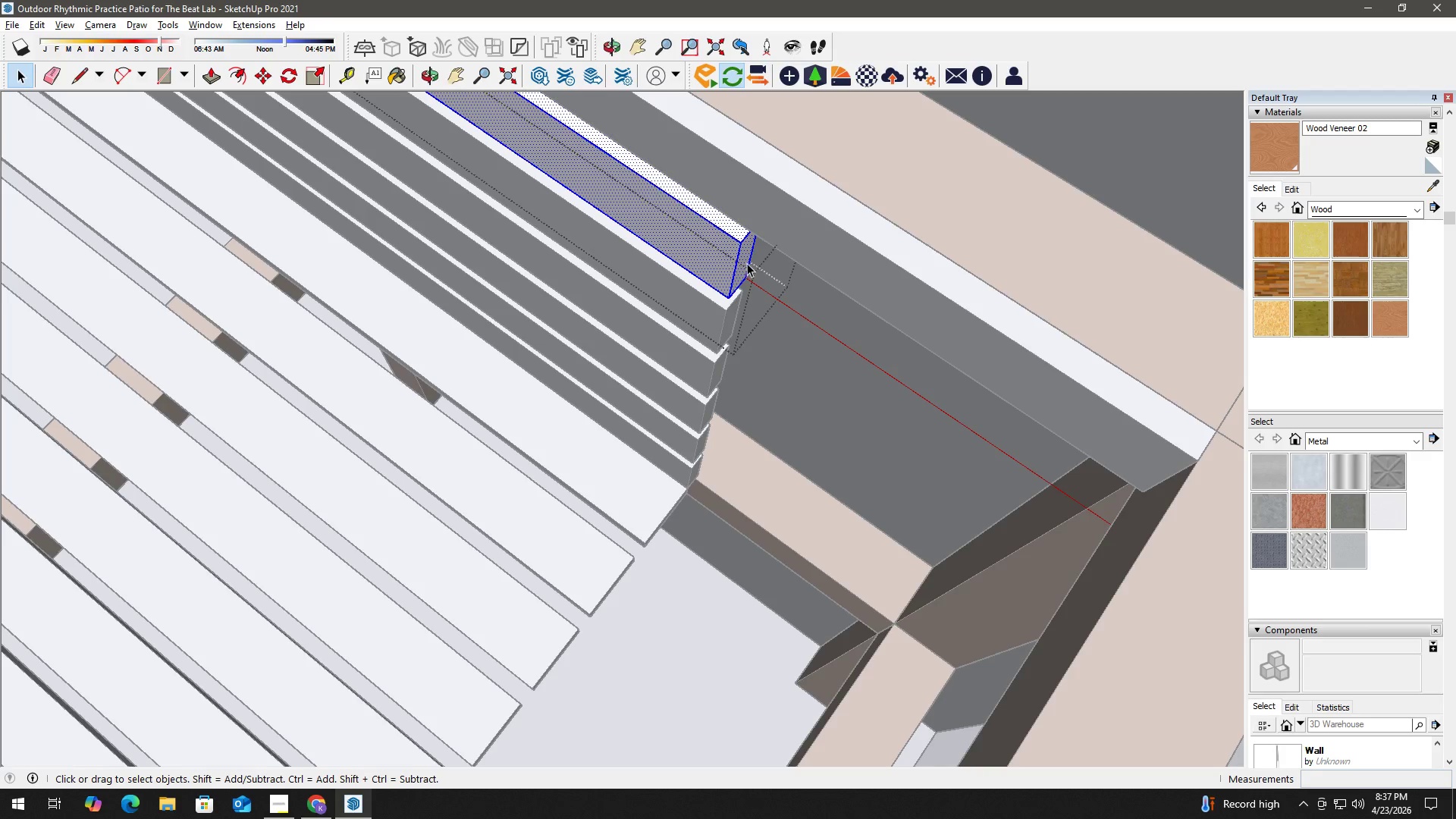 
key(P)
 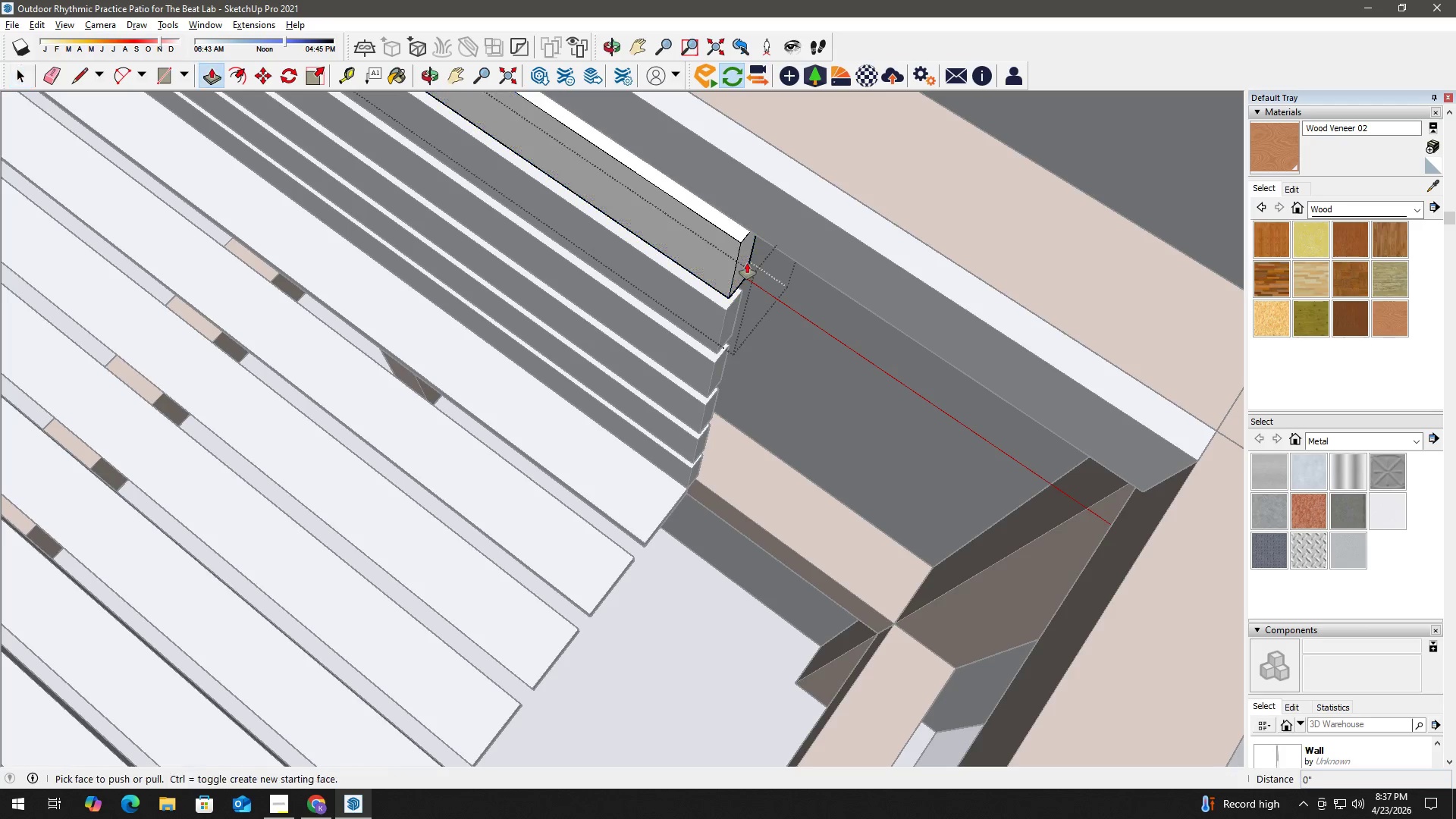 
left_click([747, 263])
 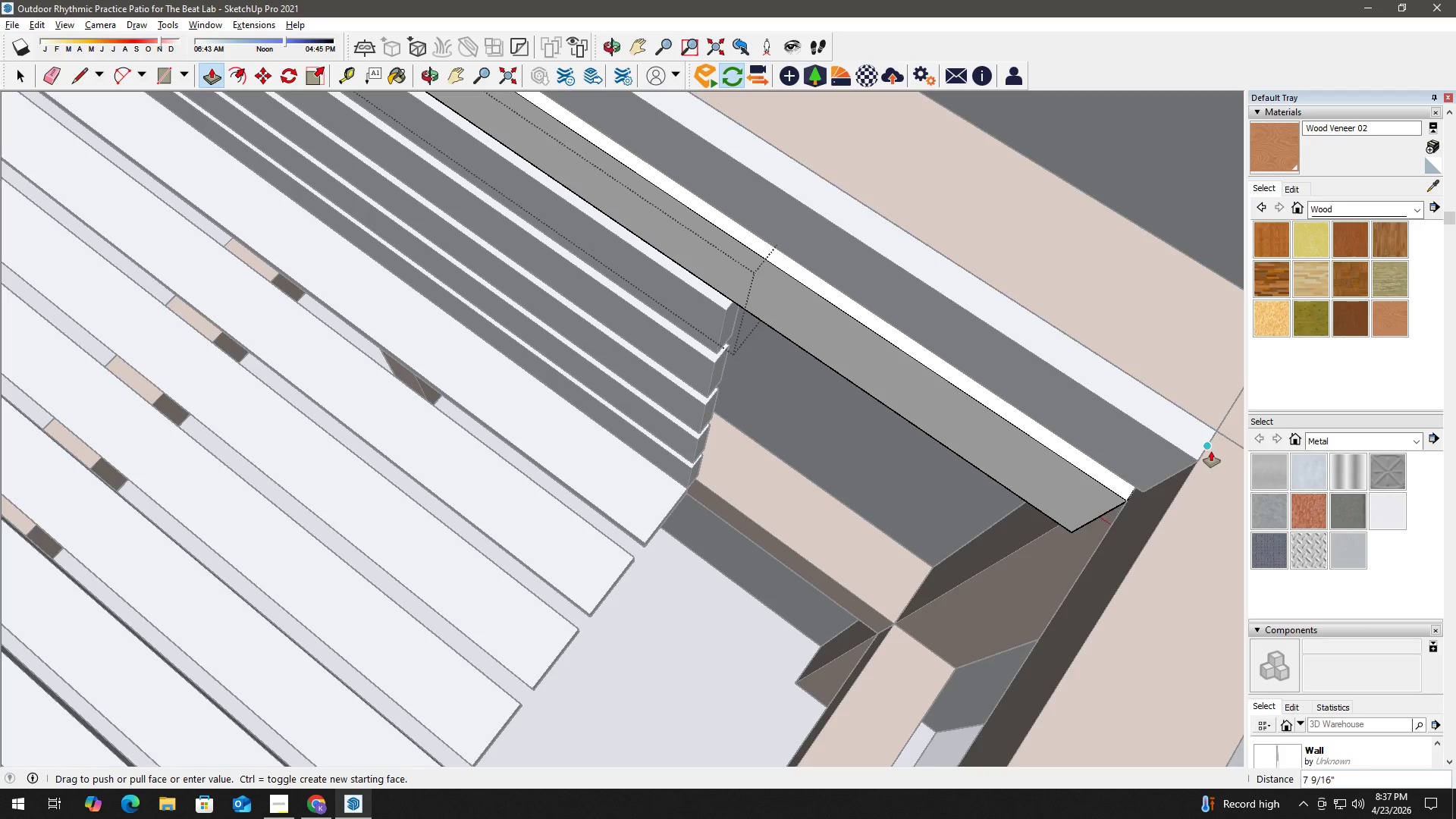 
left_click([1207, 449])
 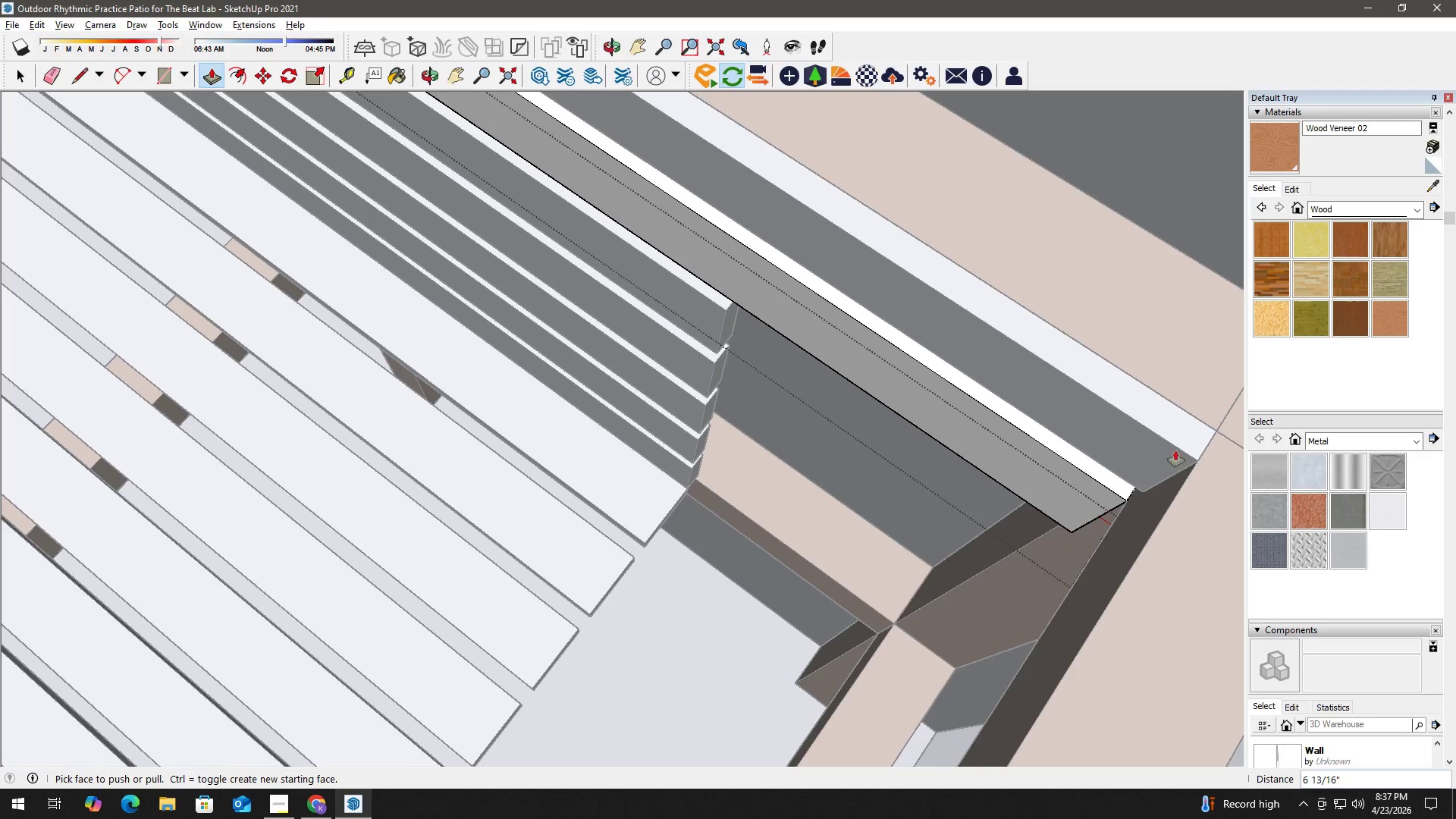 
key(Space)
 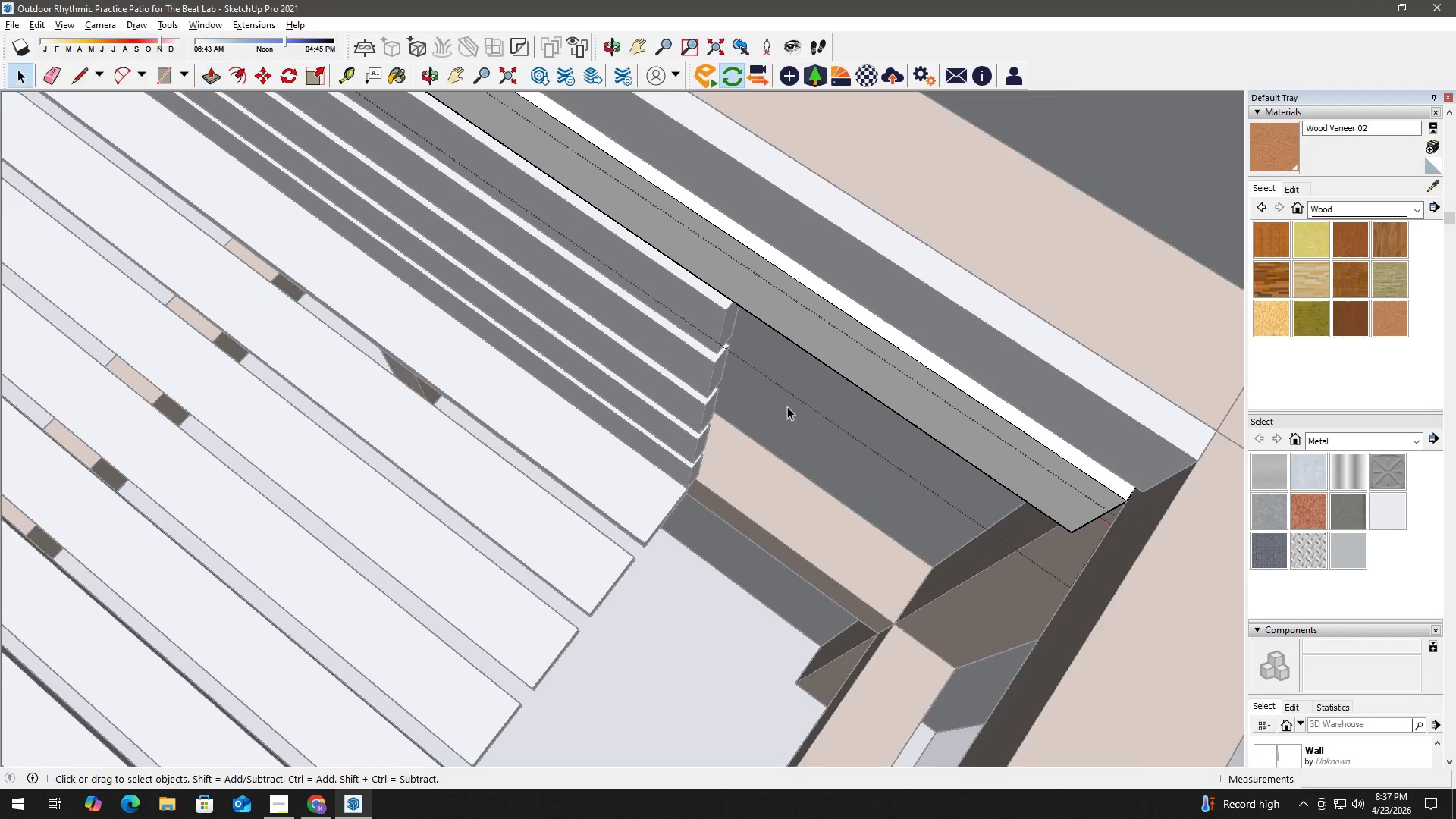 
key(Escape)
 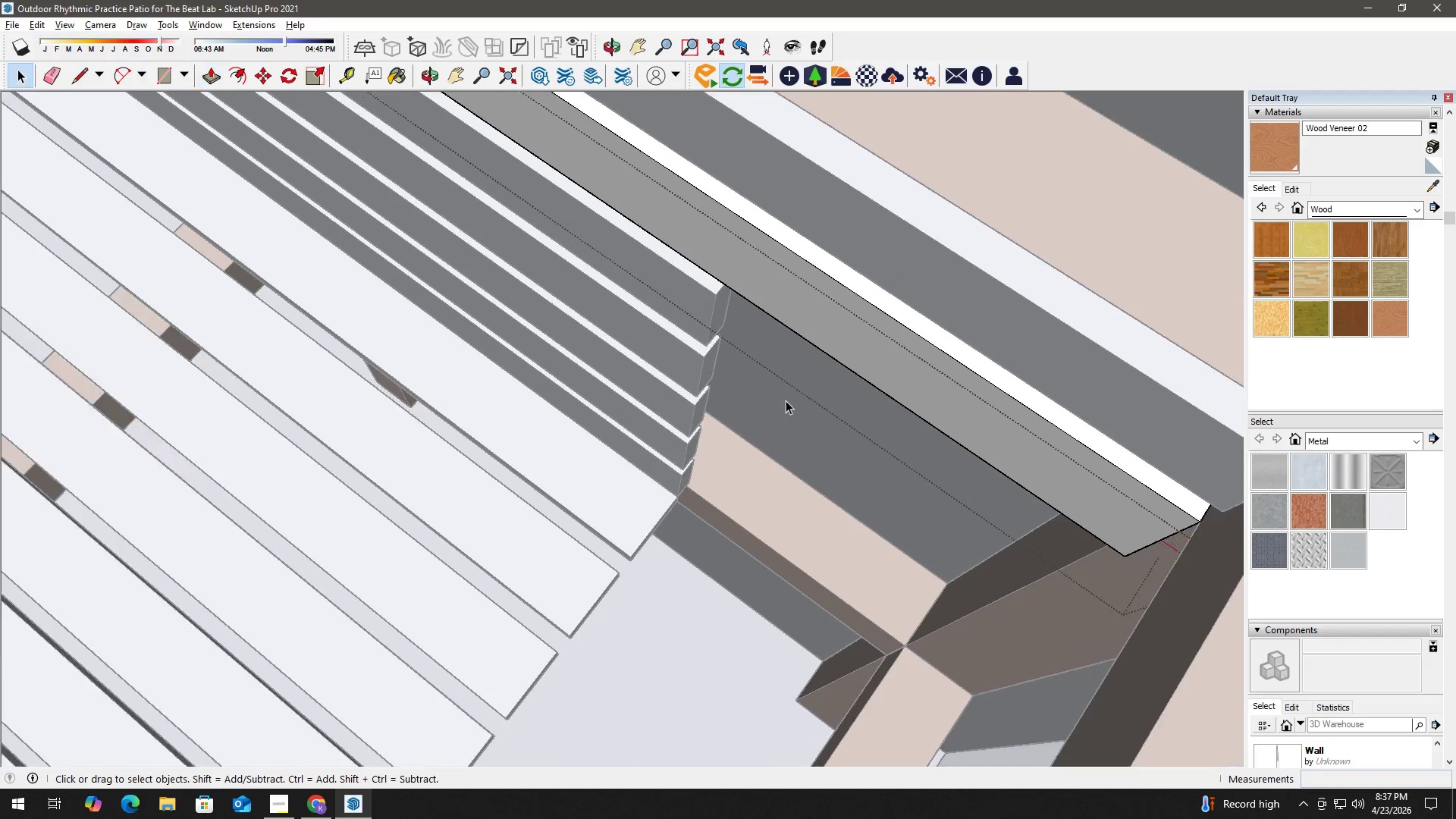 
left_click([696, 293])
 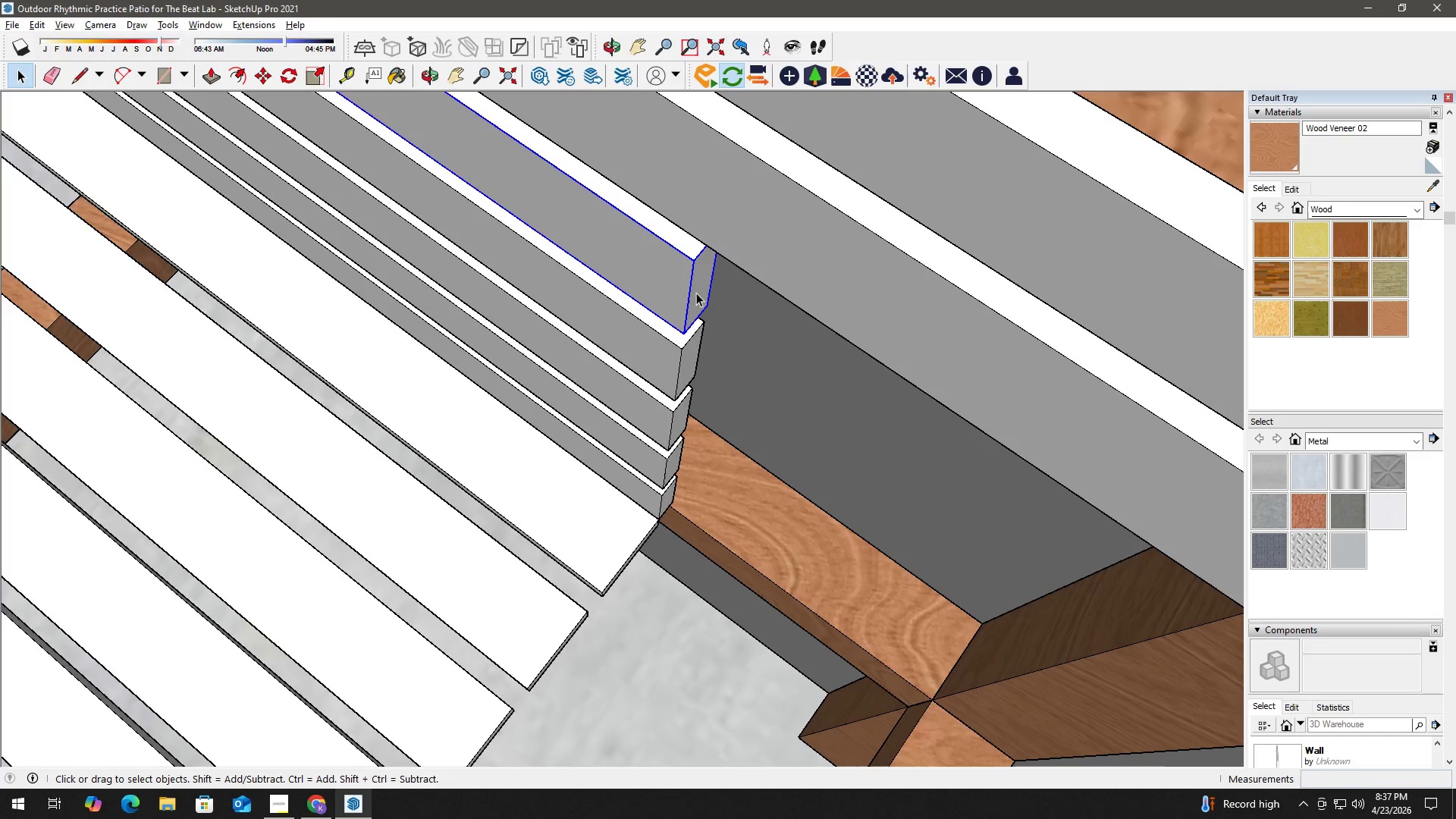 
scroll: coordinate [762, 370], scroll_direction: up, amount: 3.0
 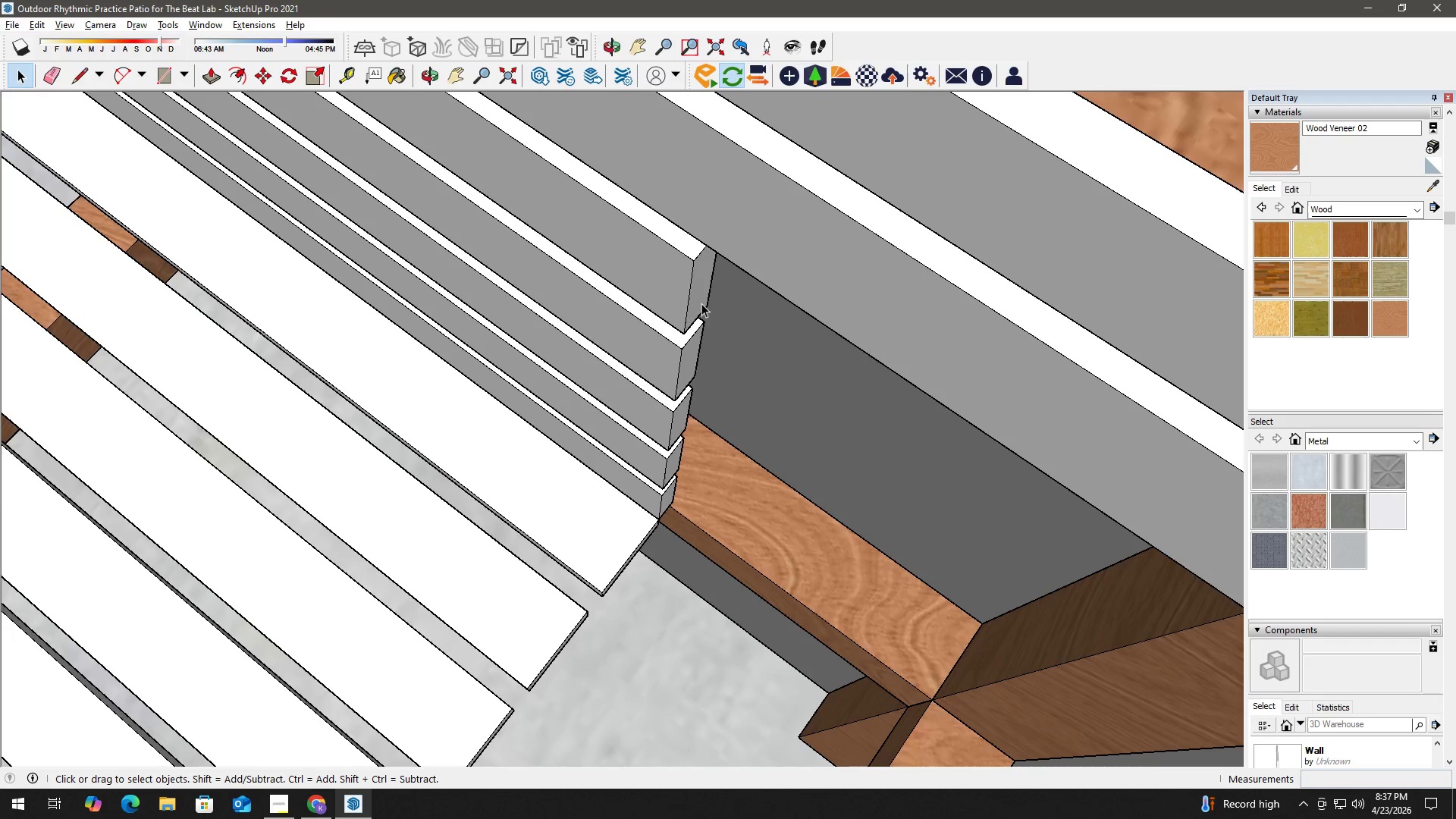 
double_click([696, 293])
 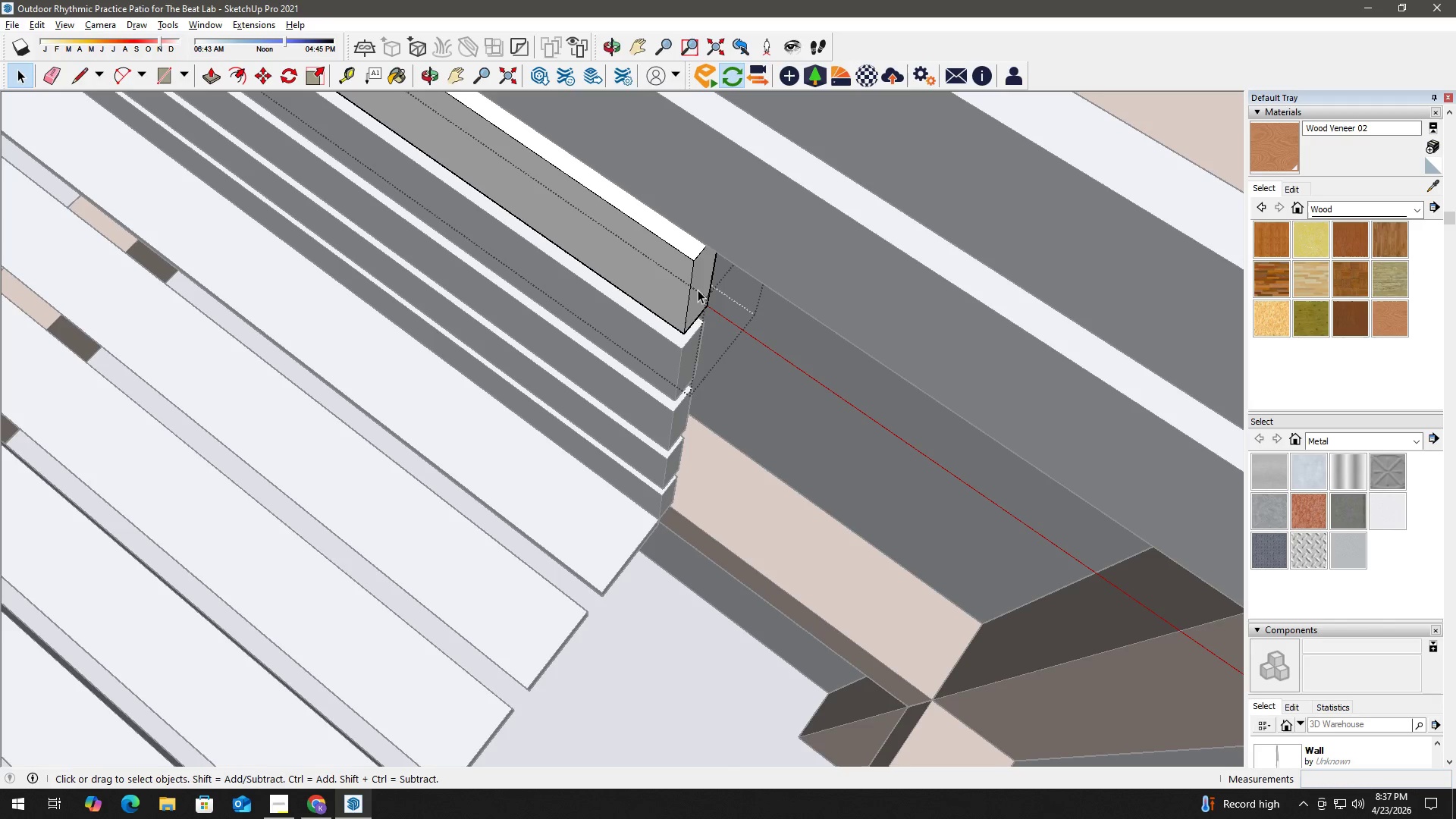 
triple_click([698, 290])
 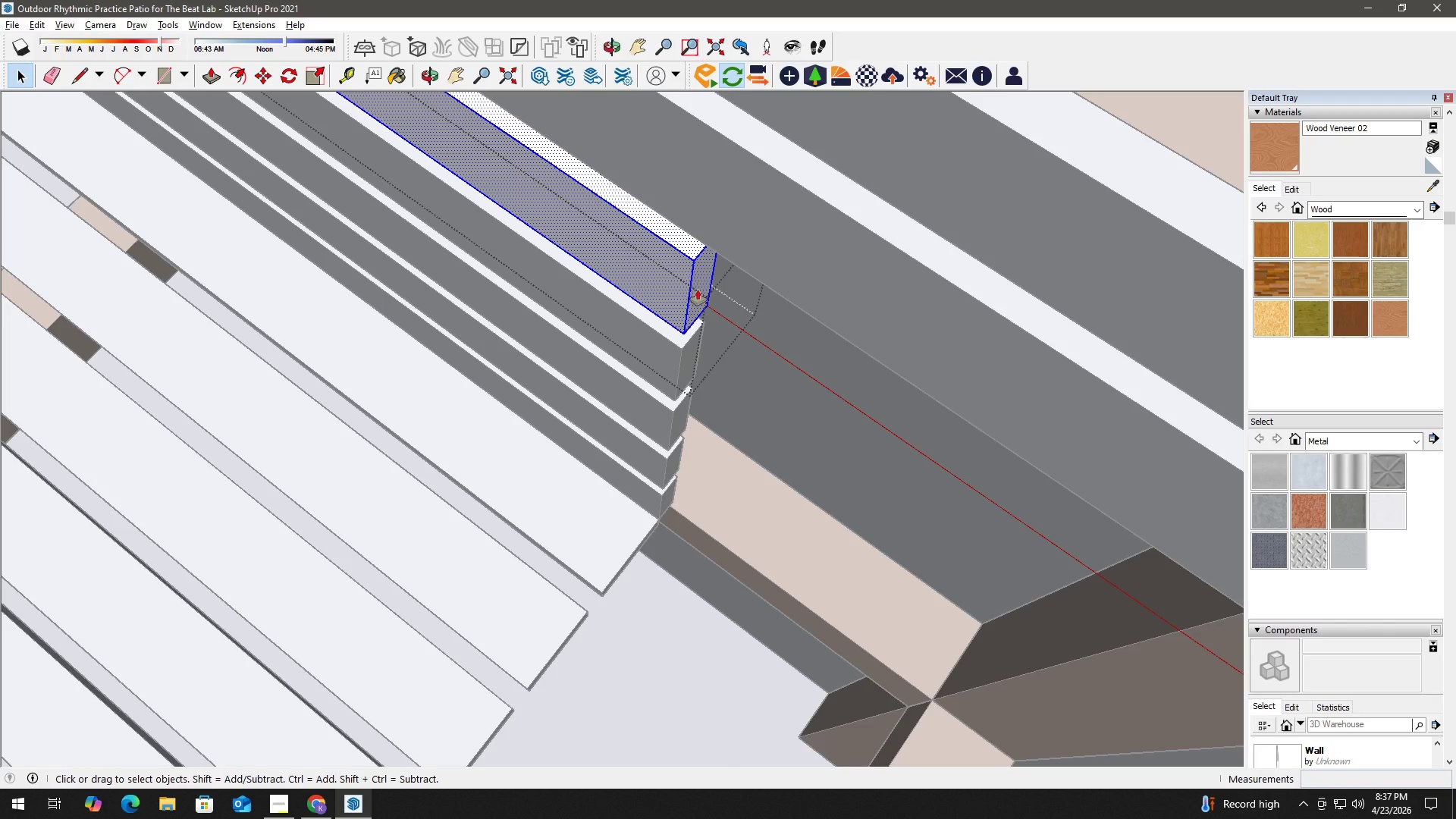 
key(P)
 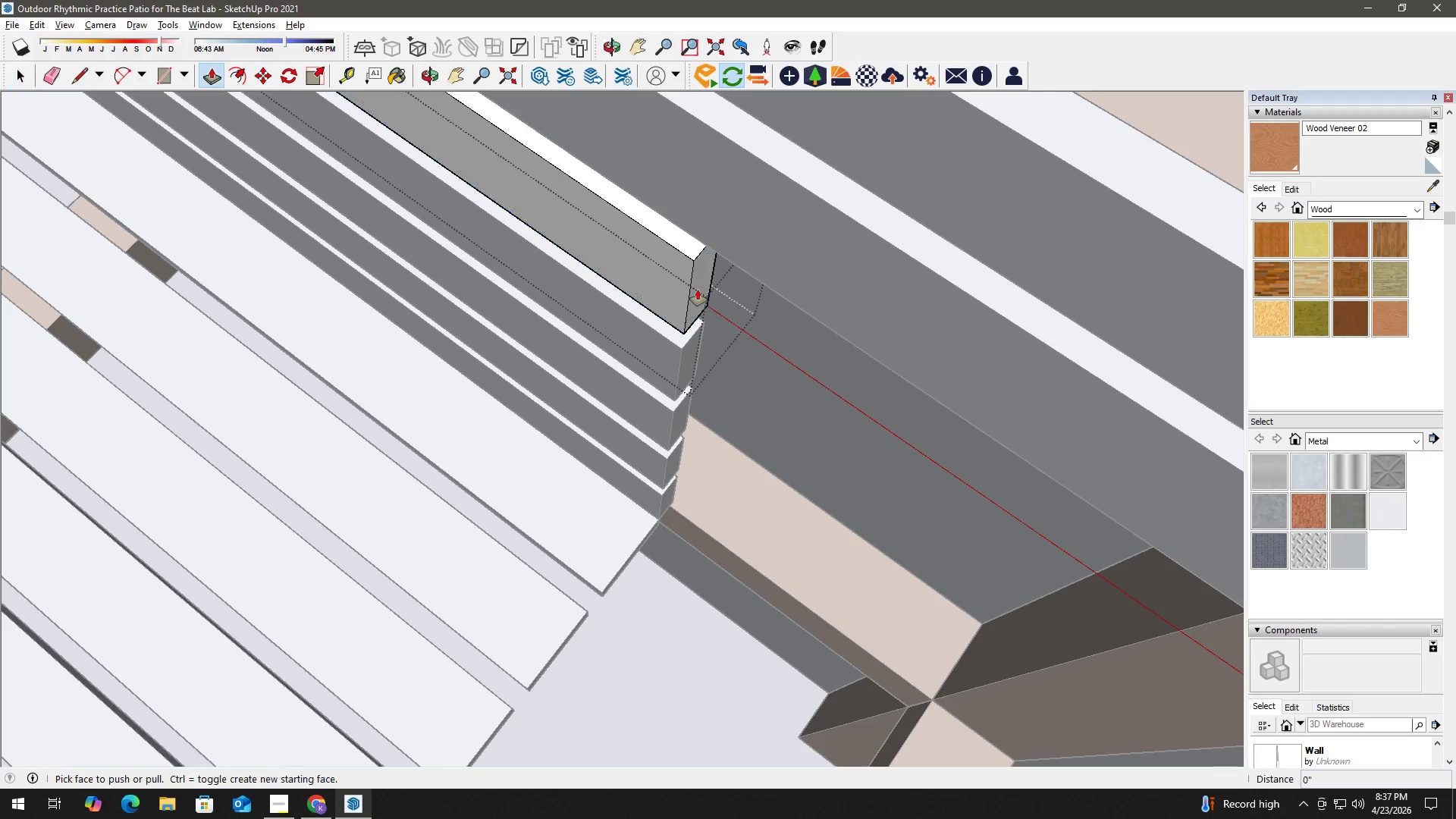 
left_click([698, 290])
 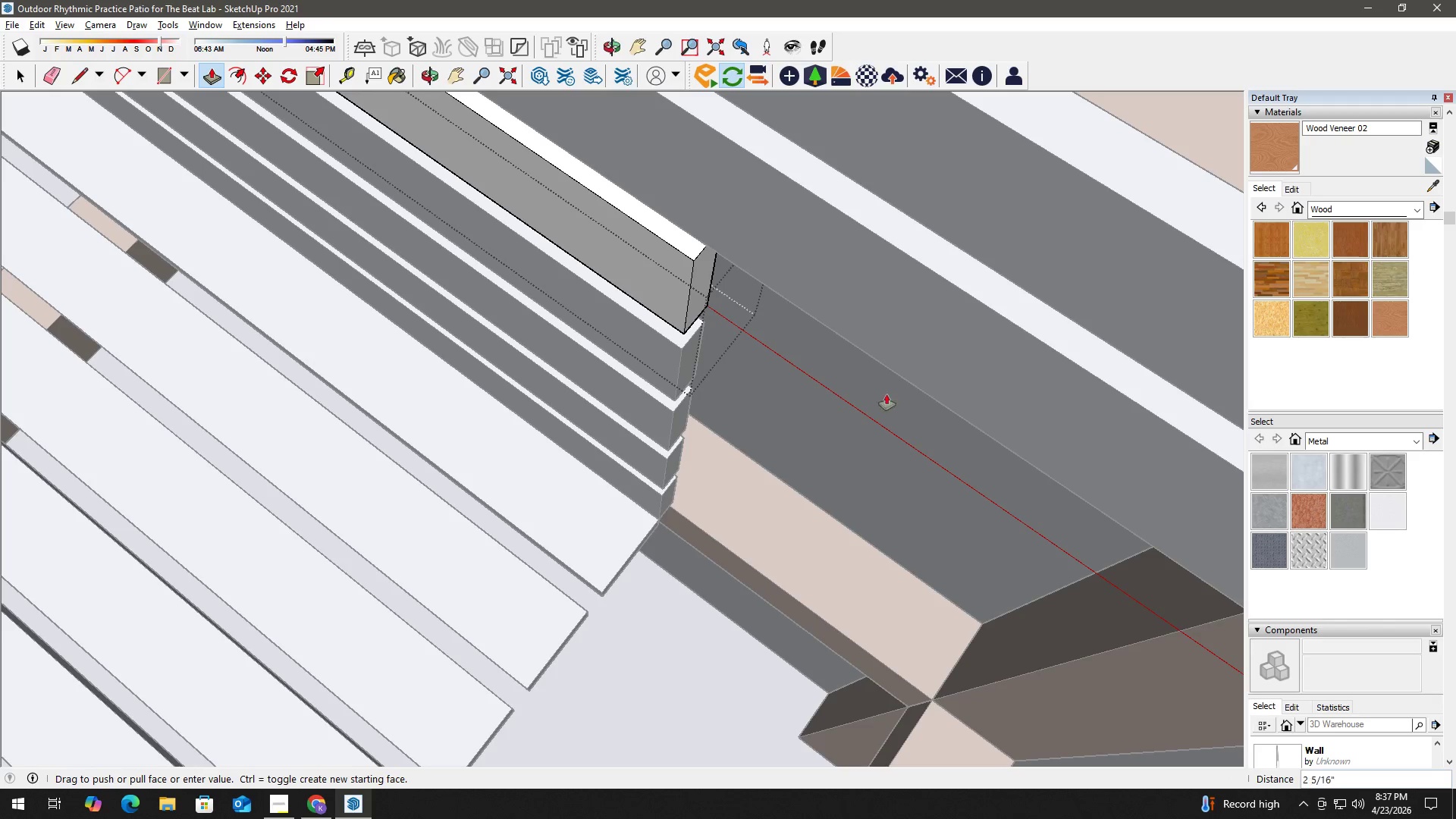 
scroll: coordinate [1065, 497], scroll_direction: down, amount: 6.0
 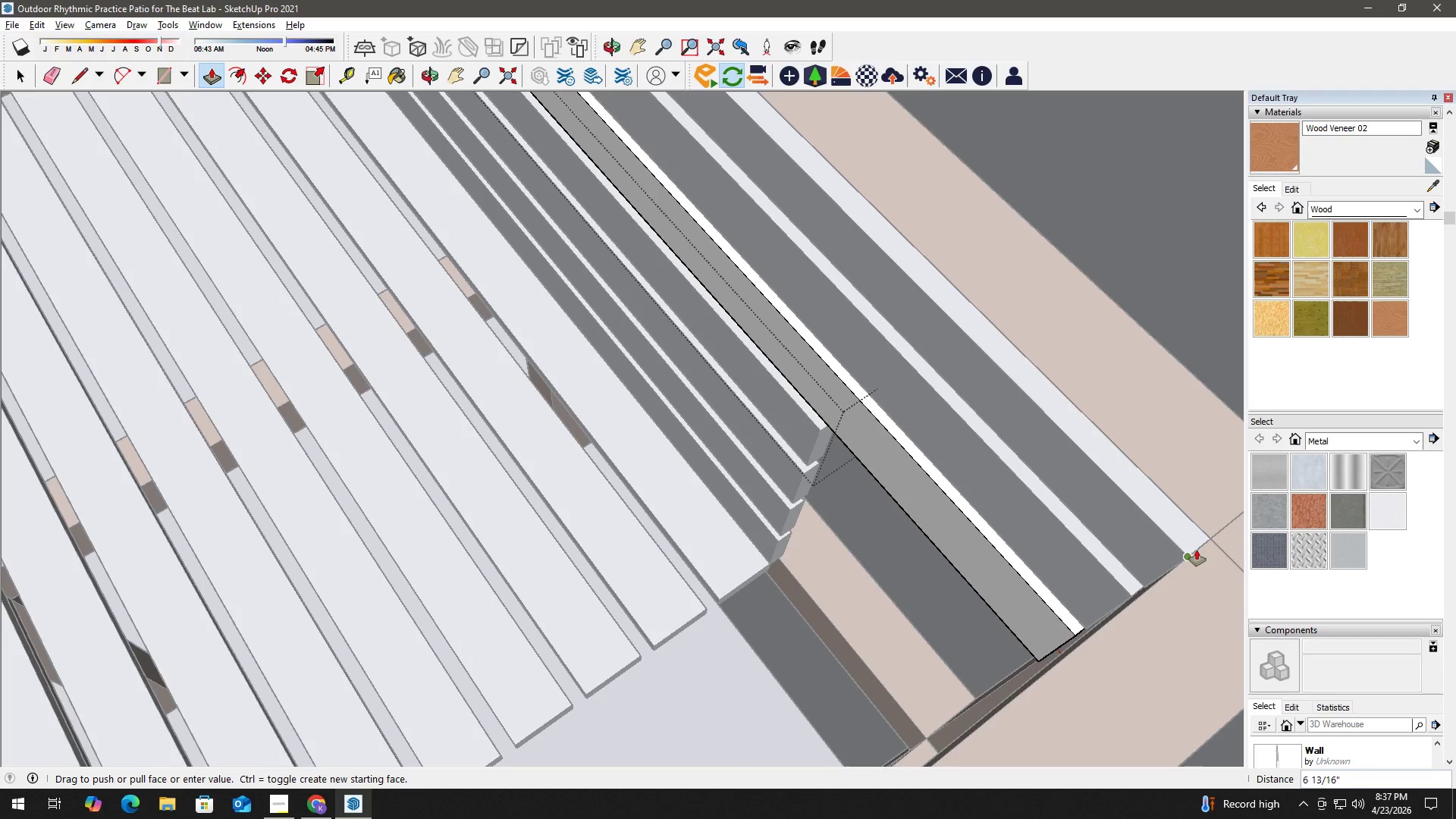 
left_click([1200, 544])
 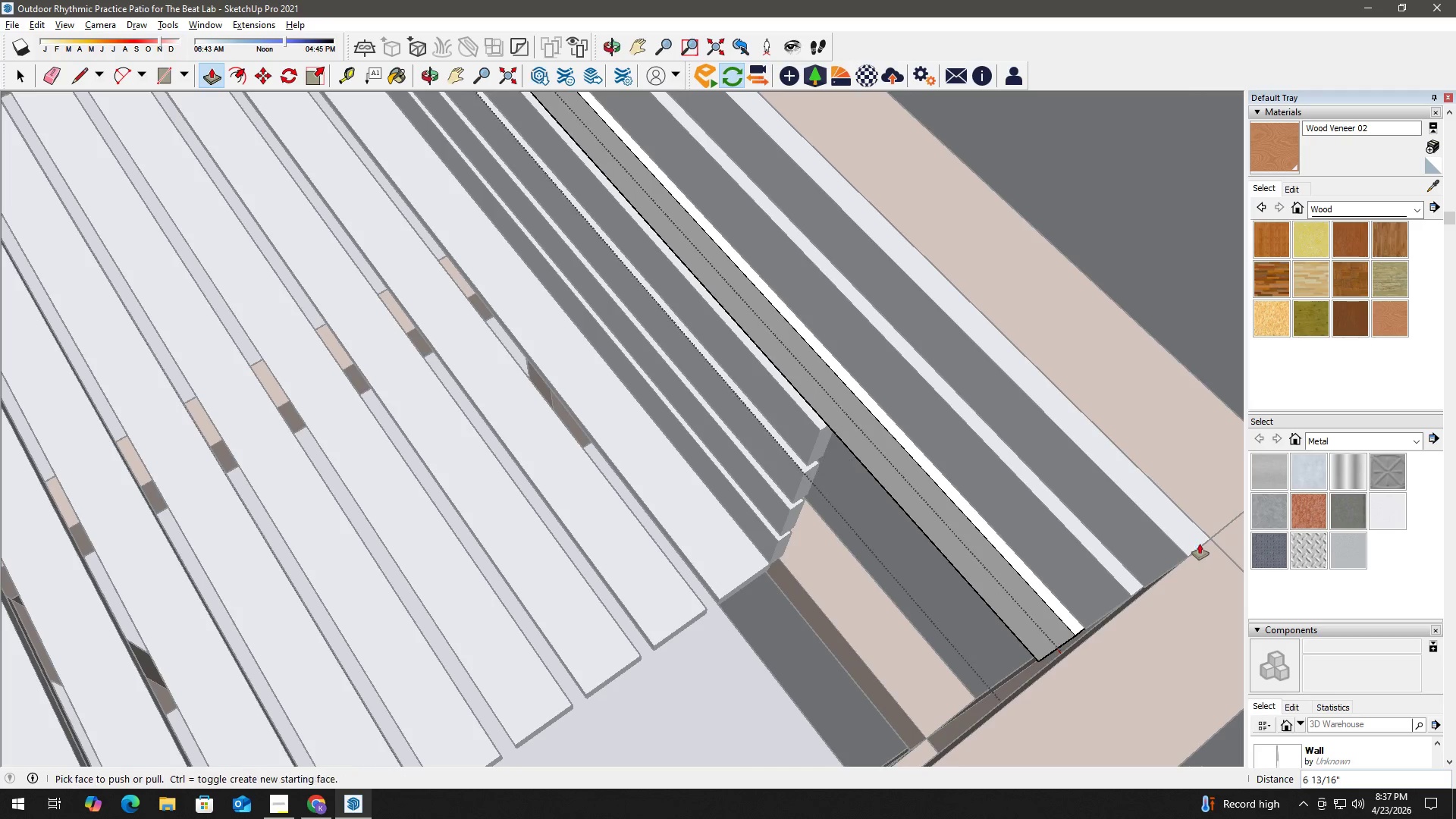 
key(Space)
 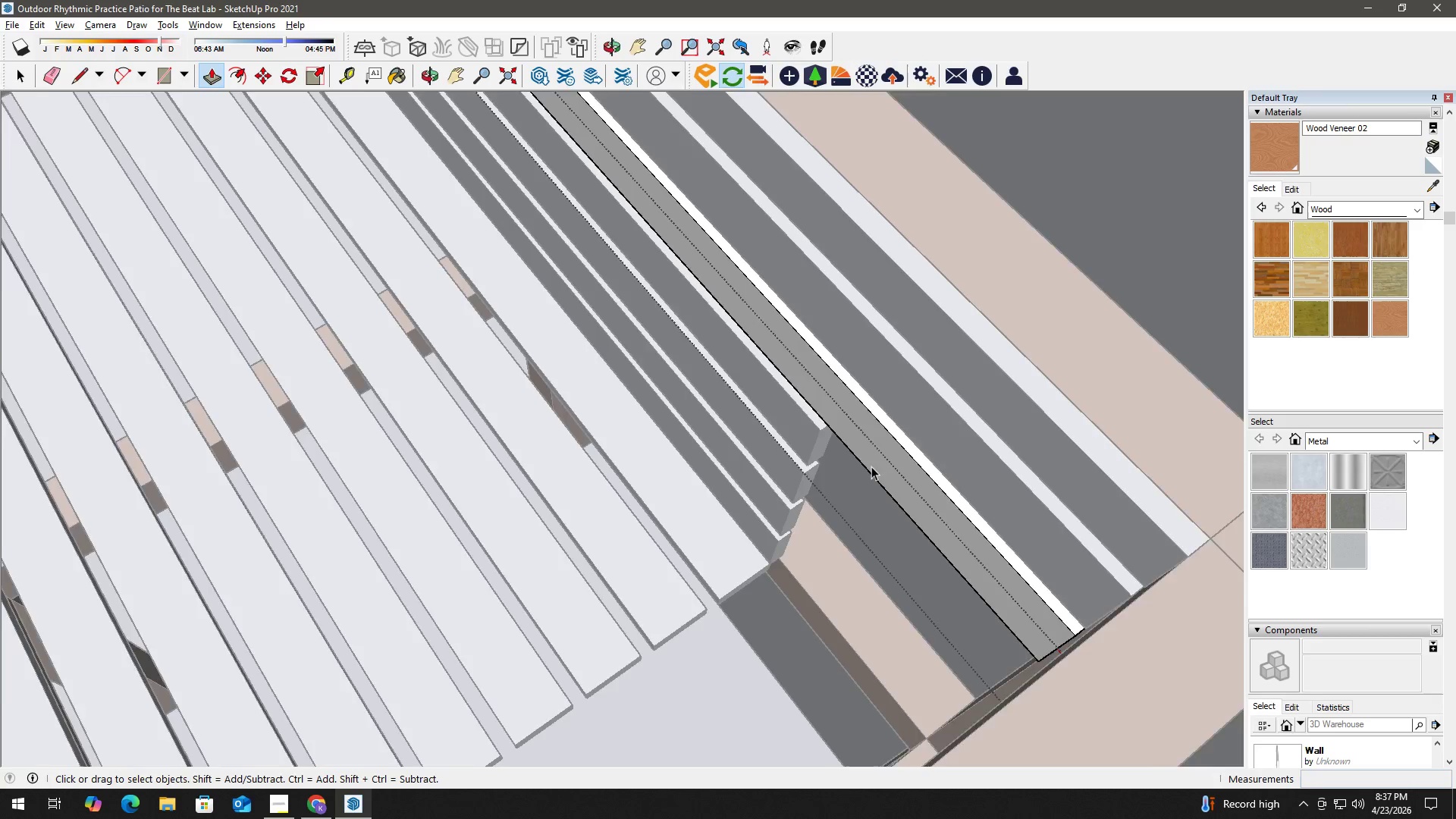 
key(Escape)
 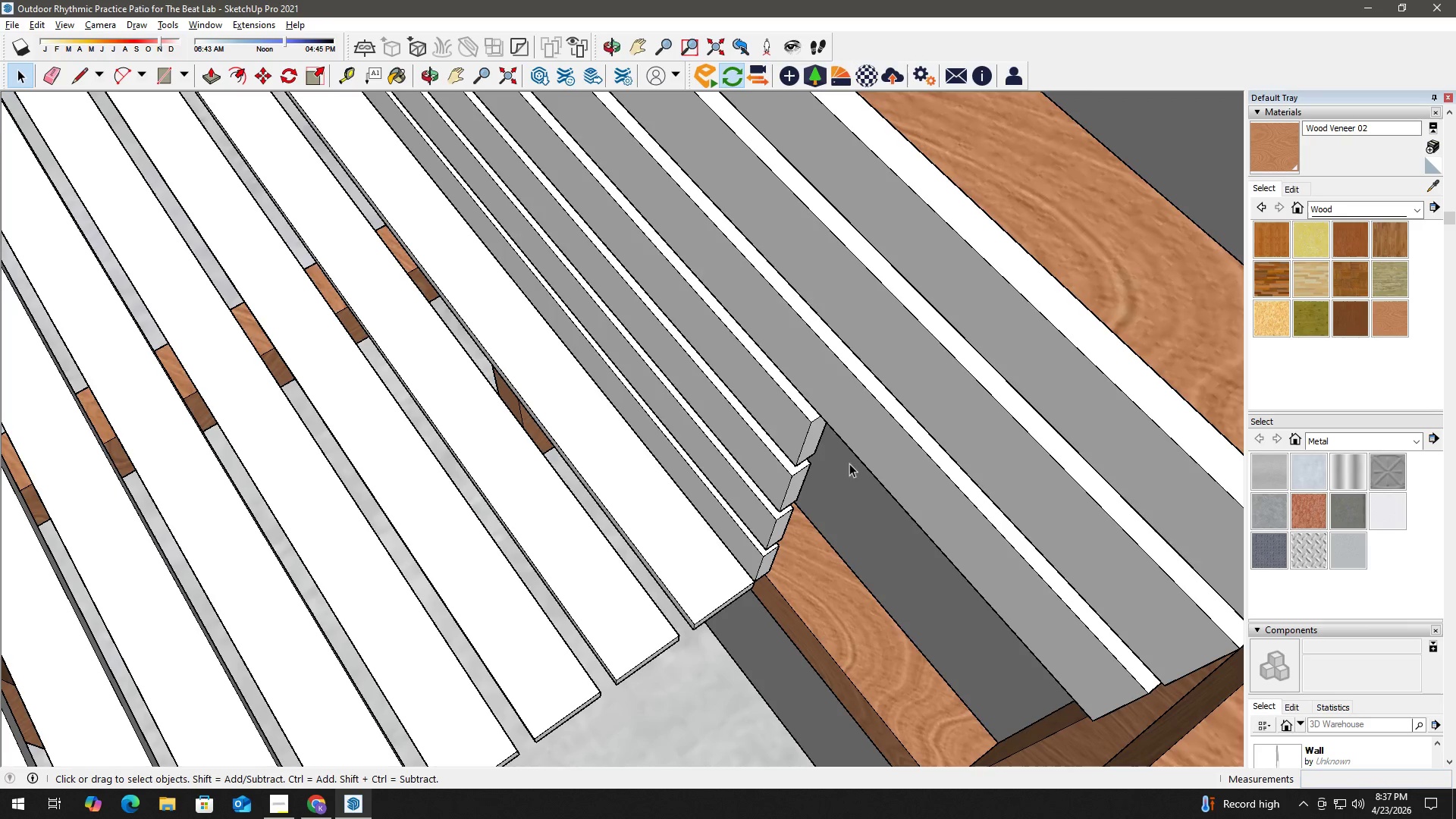 
key(Escape)
 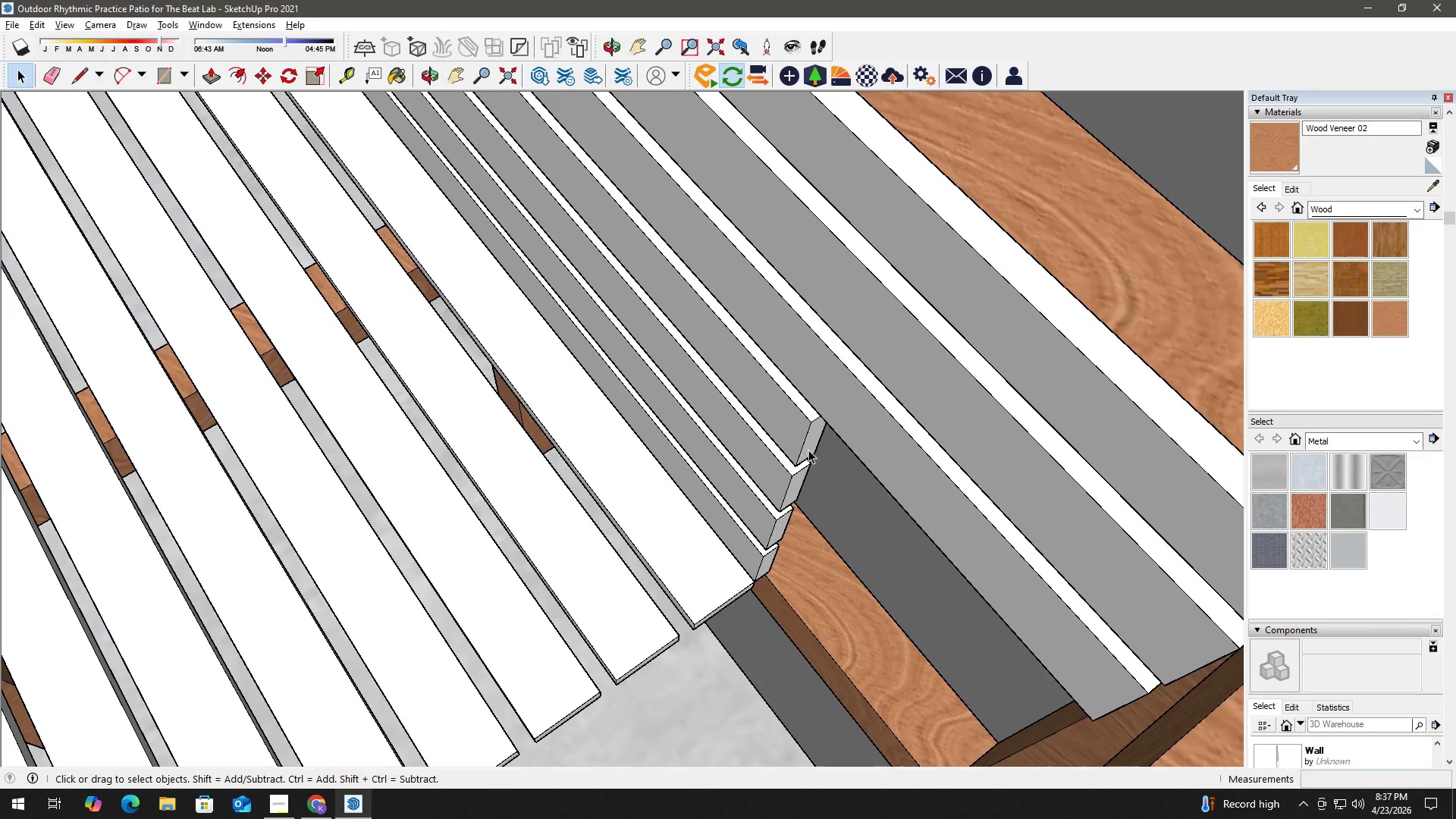 
left_click([806, 445])
 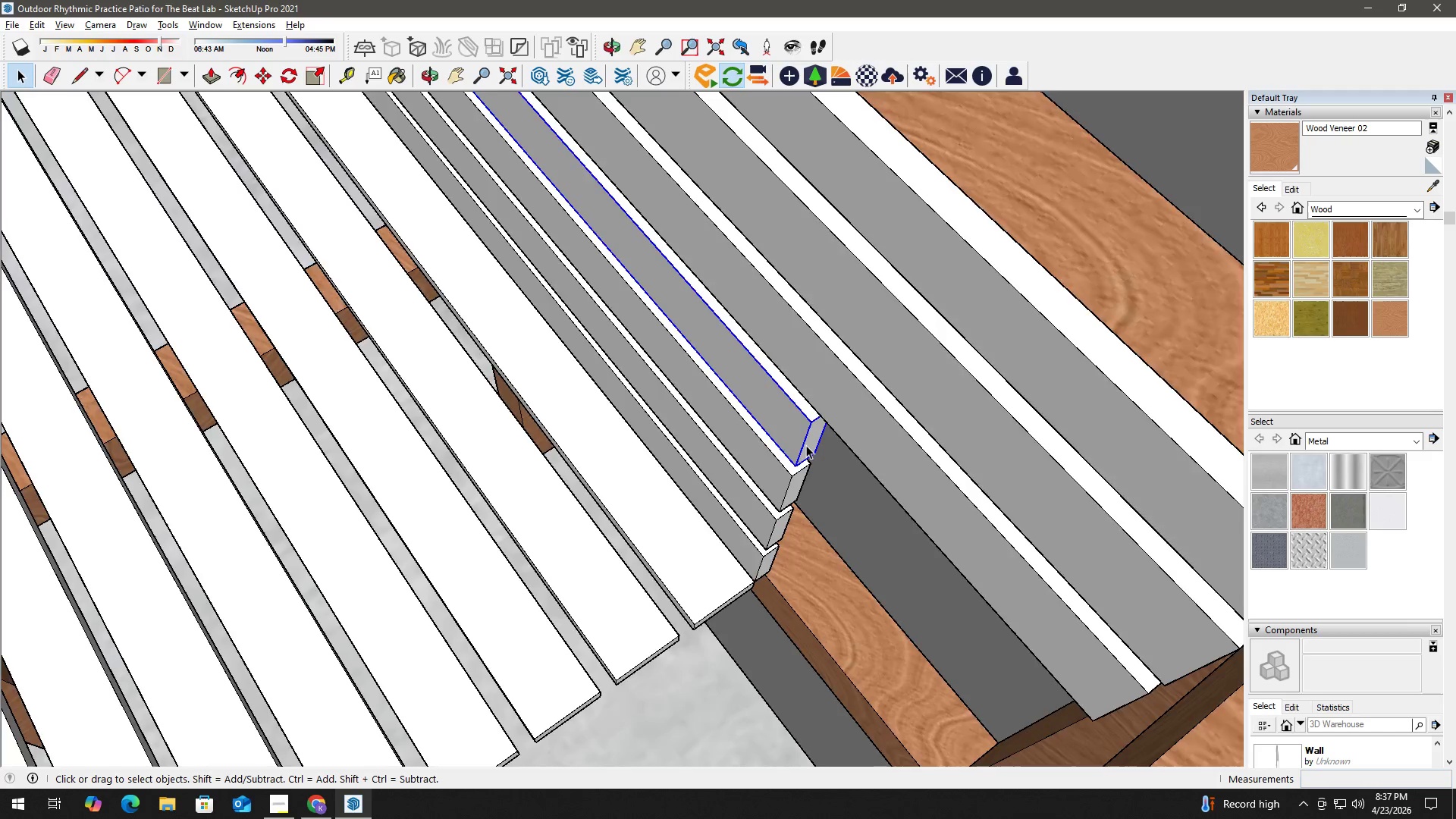 
scroll: coordinate [855, 463], scroll_direction: up, amount: 2.0
 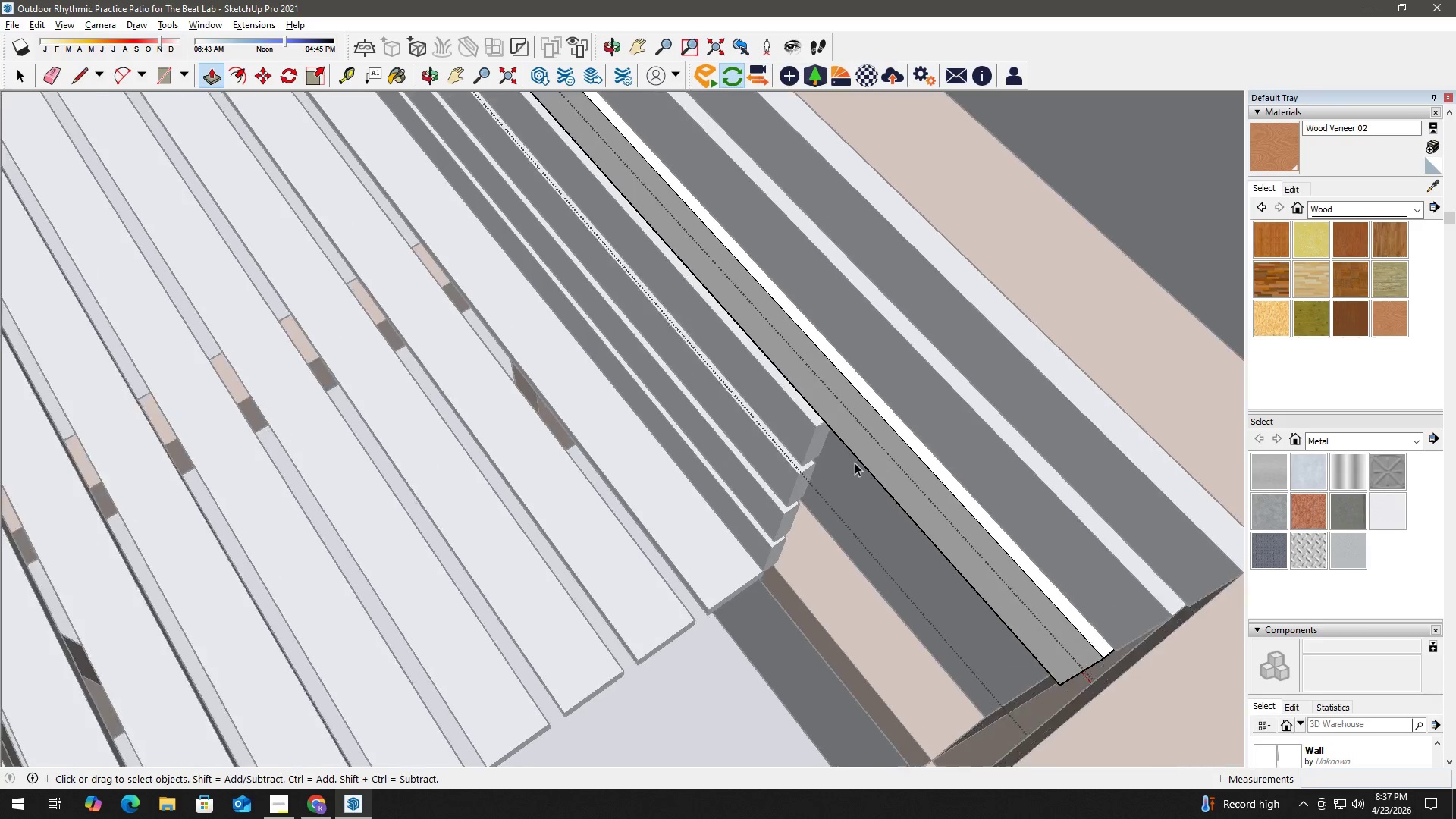 
double_click([806, 445])
 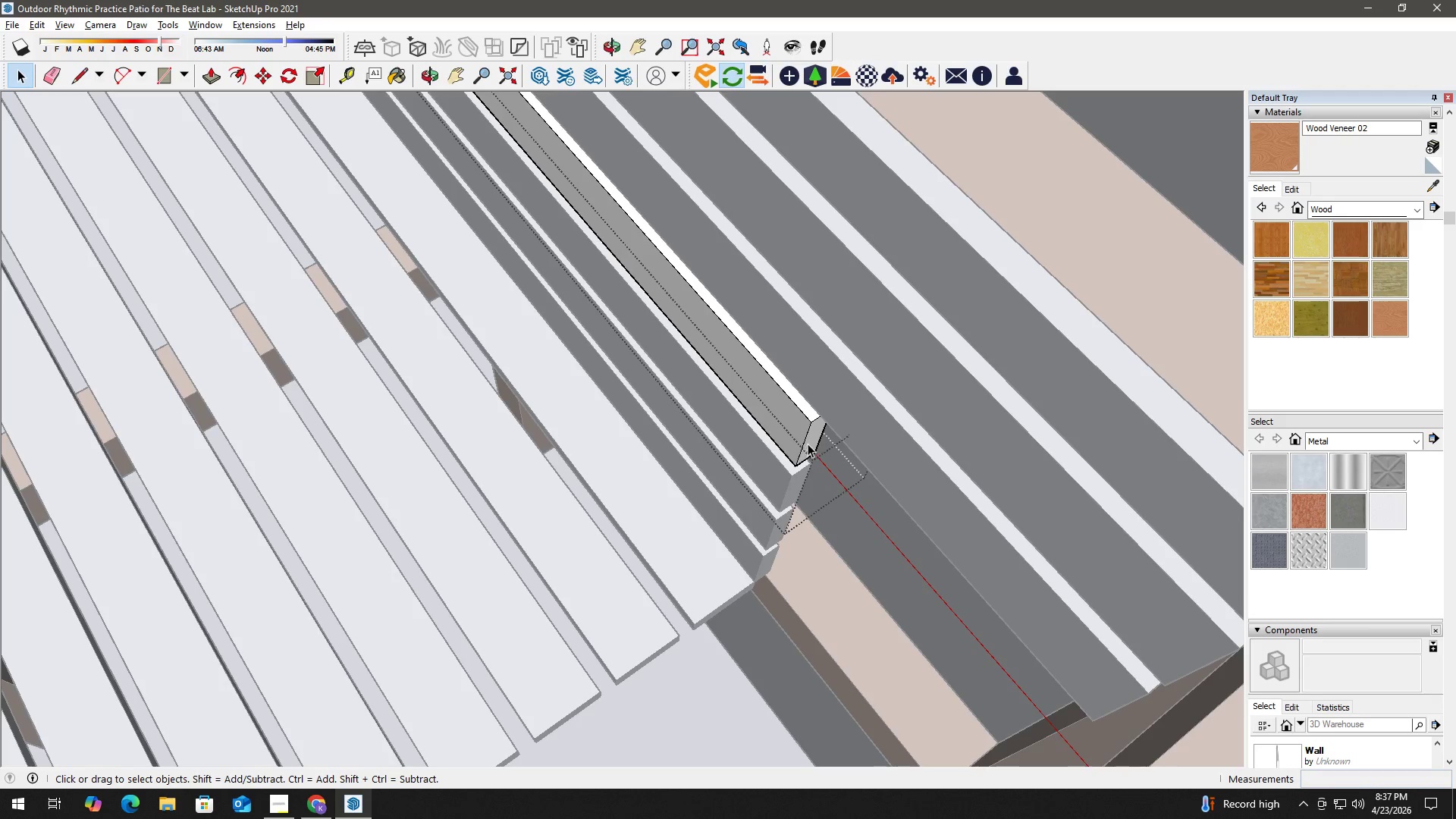 
triple_click([809, 443])
 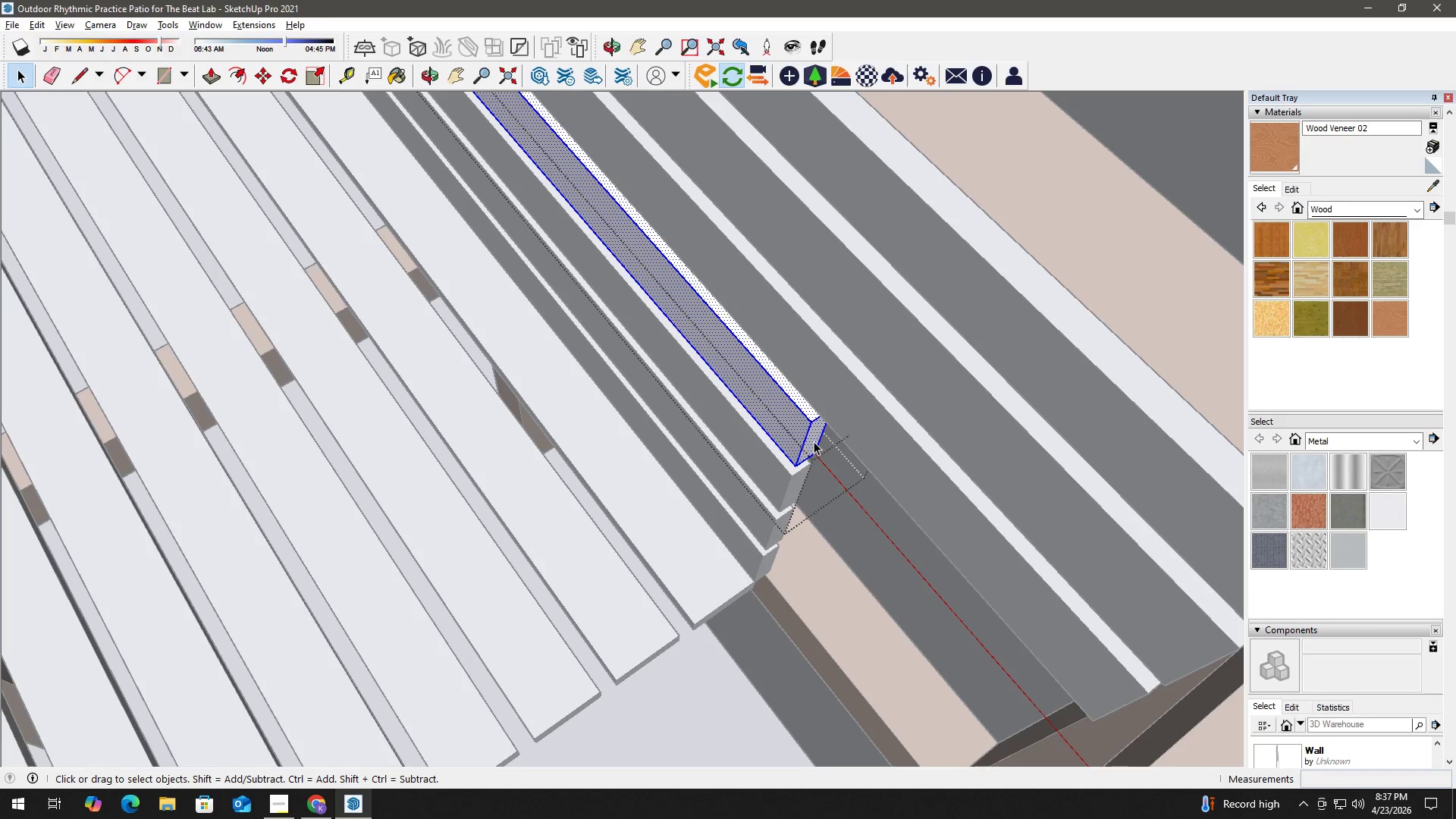 
left_click([814, 441])
 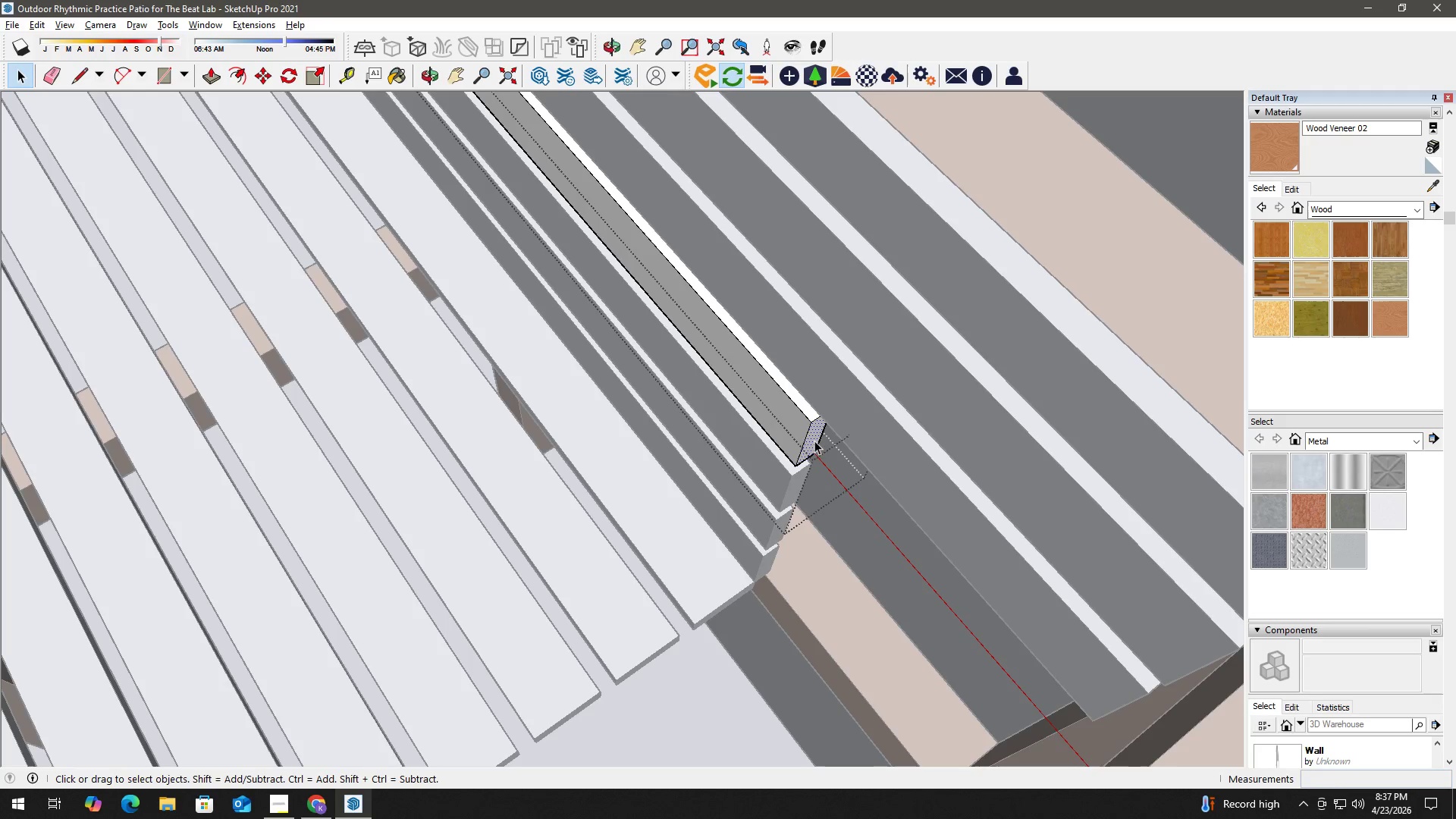 
key(P)
 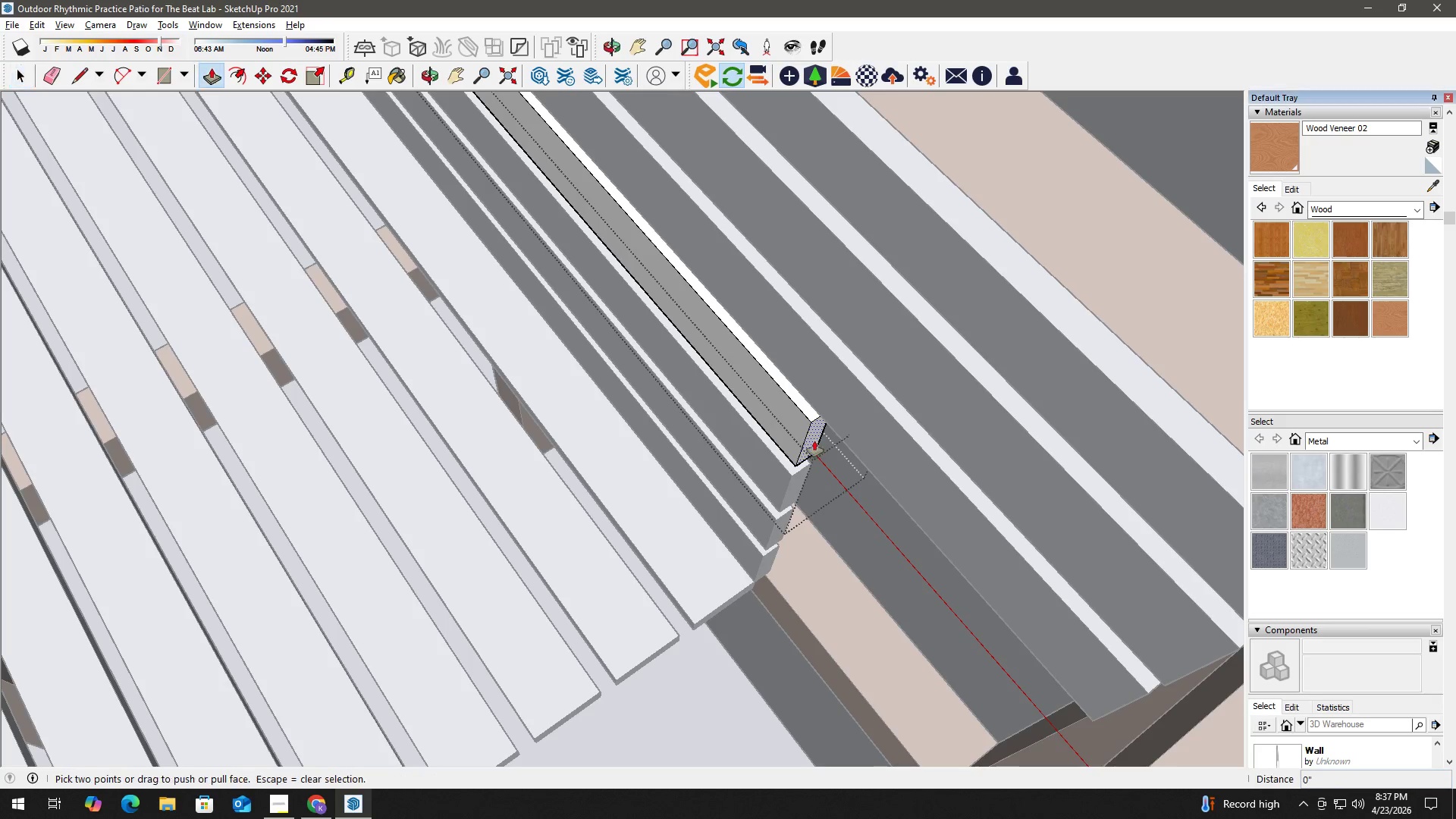 
double_click([814, 441])
 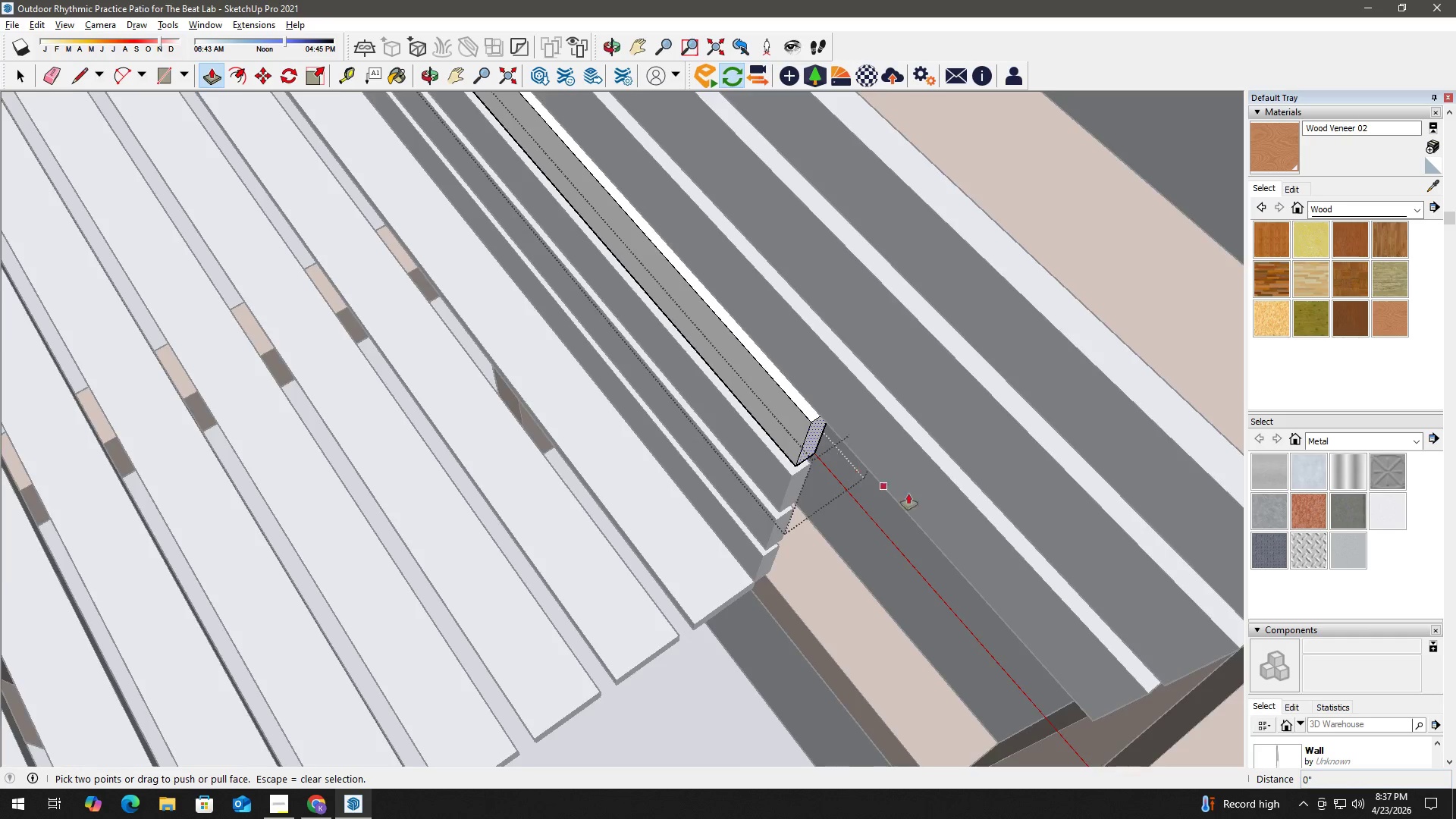 
scroll: coordinate [992, 537], scroll_direction: down, amount: 7.0
 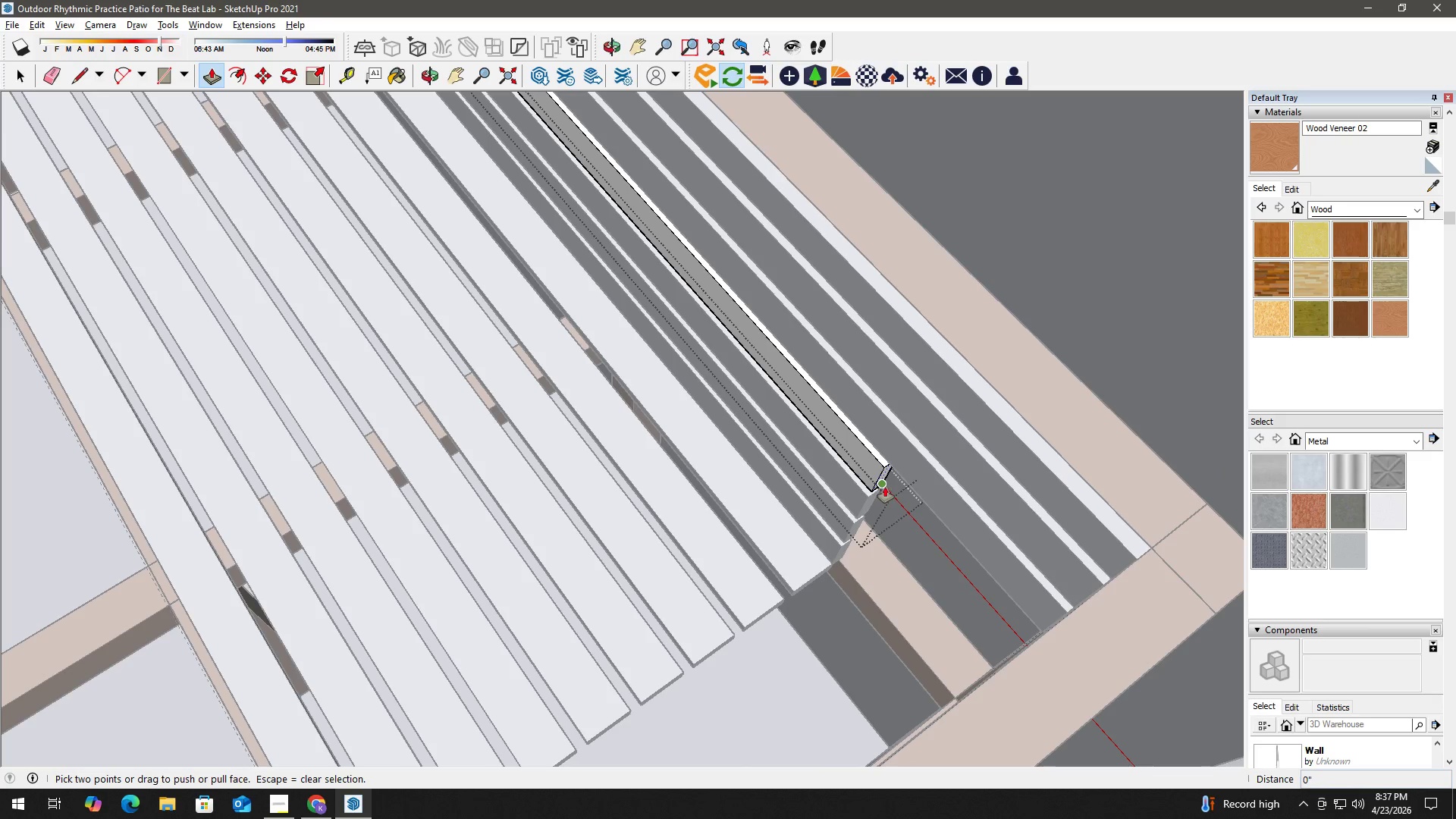 
left_click([885, 485])
 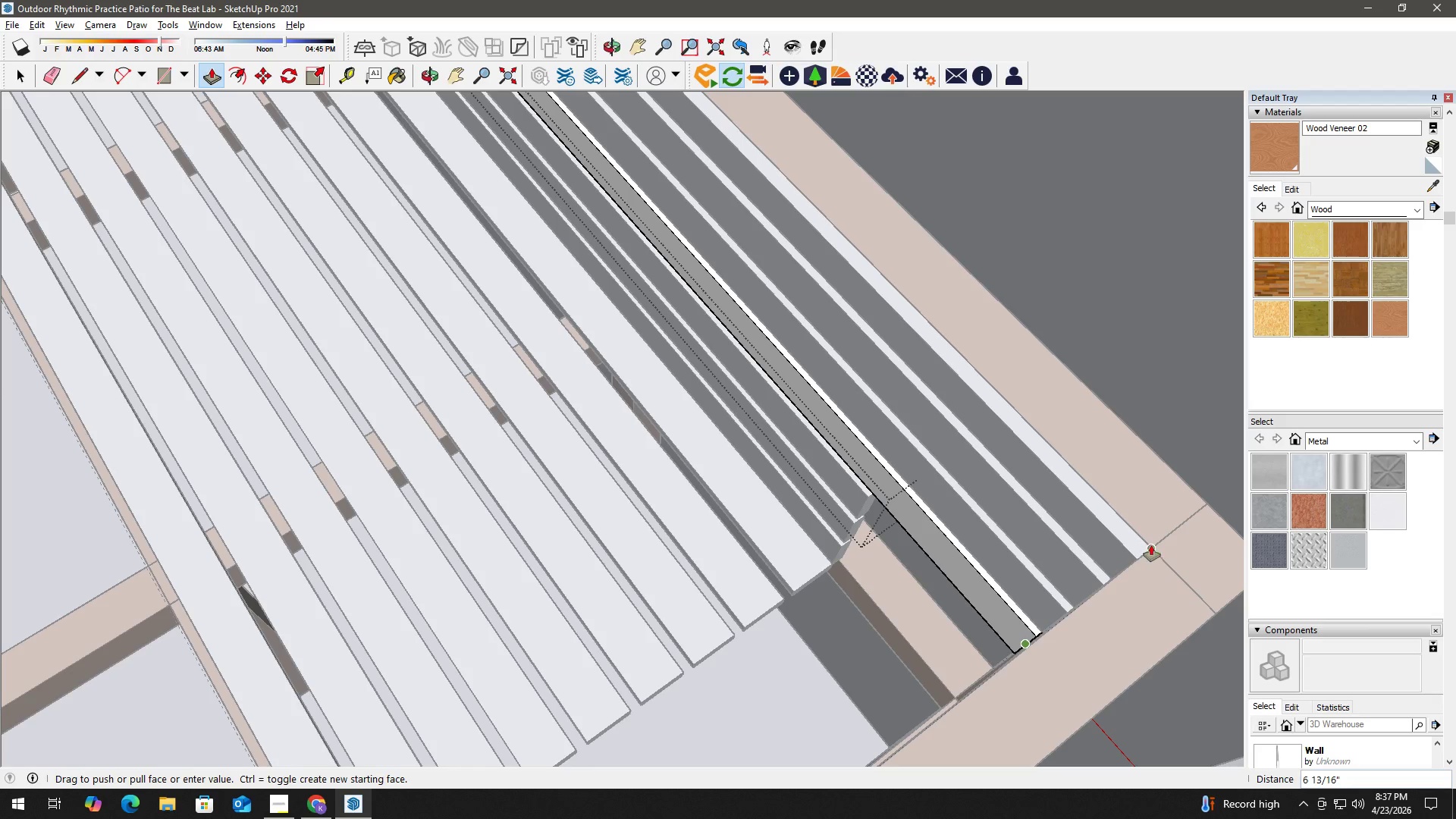 
left_click([1153, 546])
 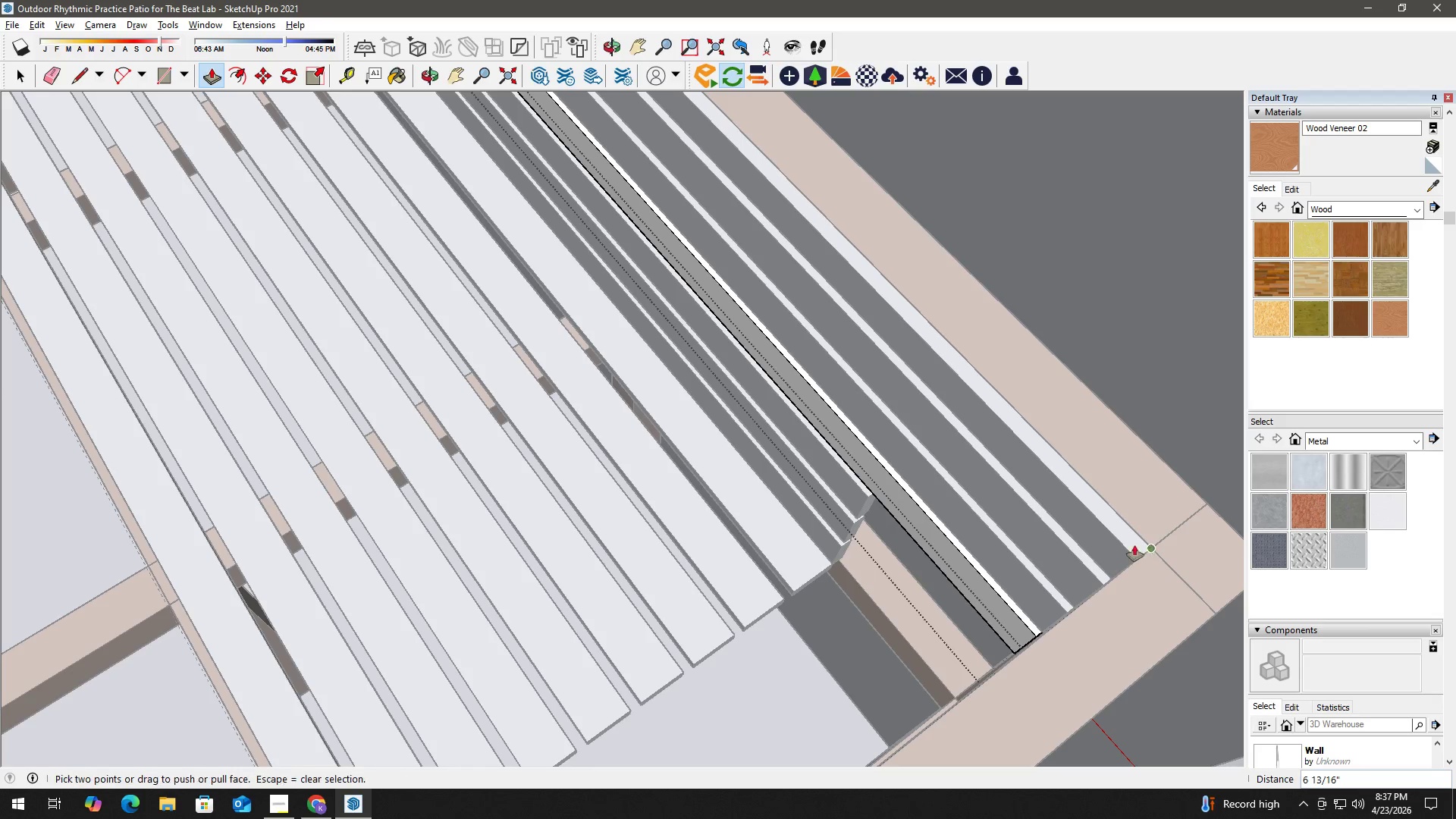 
key(Space)
 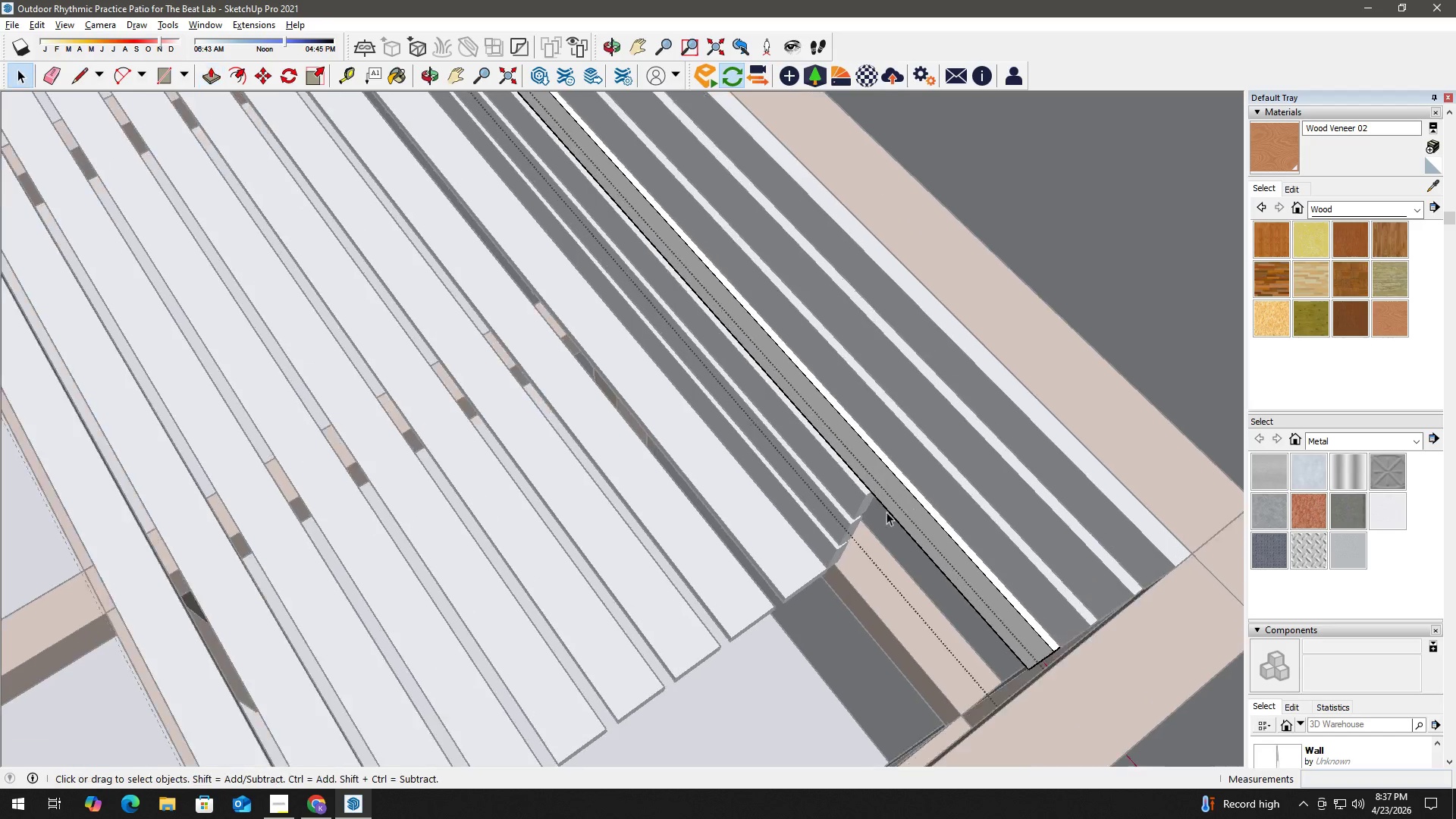 
key(Escape)
 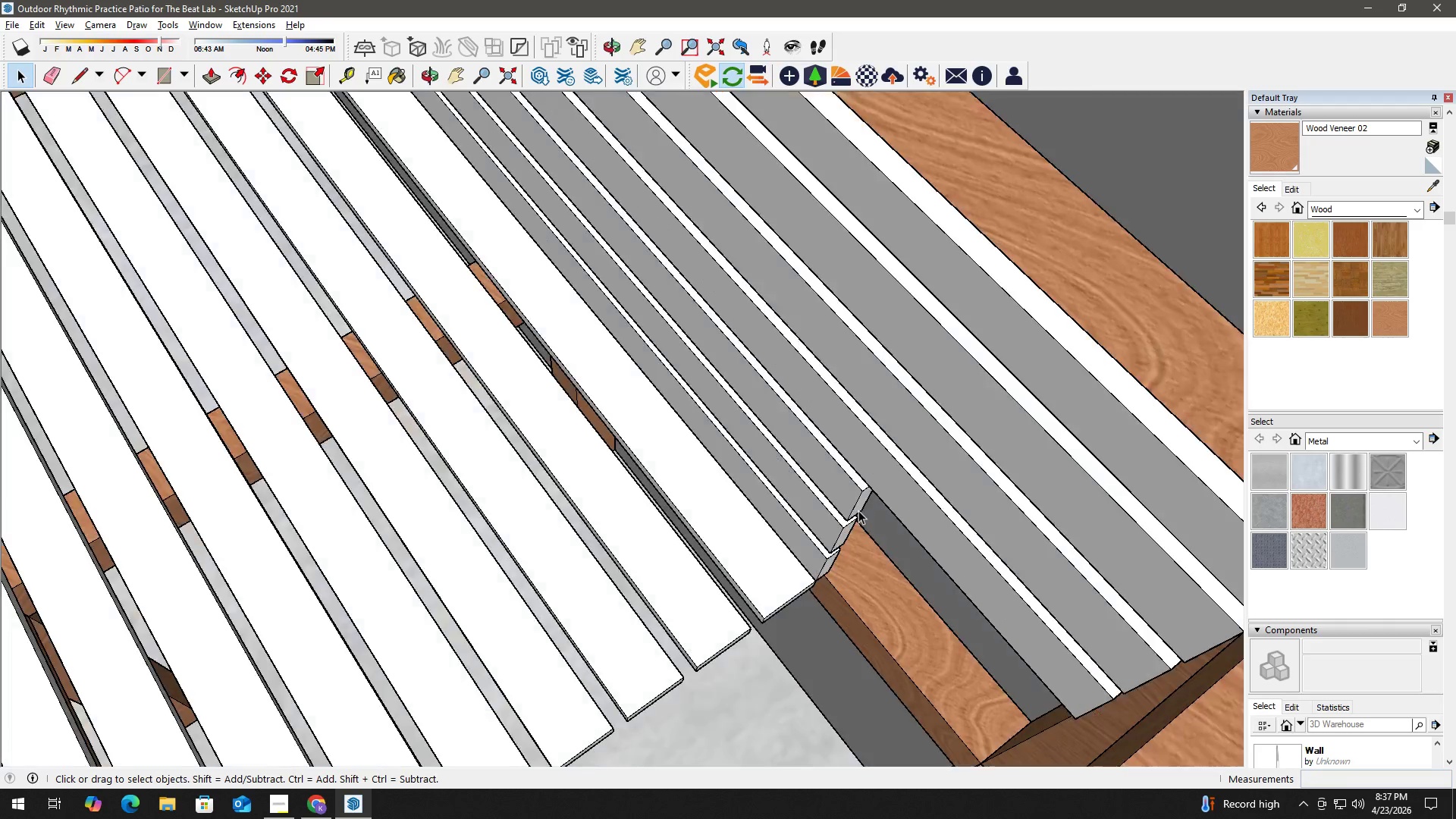 
key(Escape)
 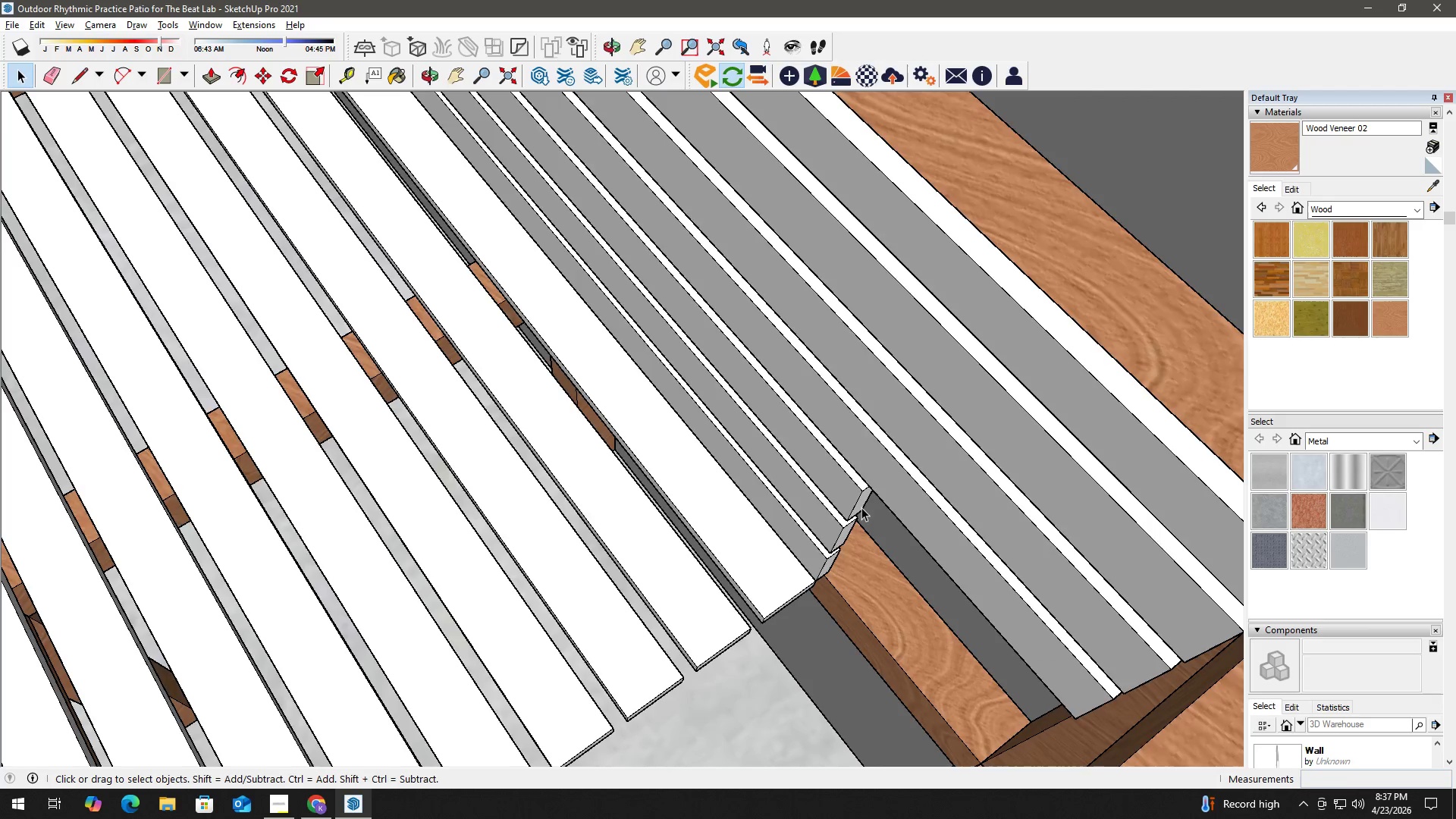 
double_click([861, 507])
 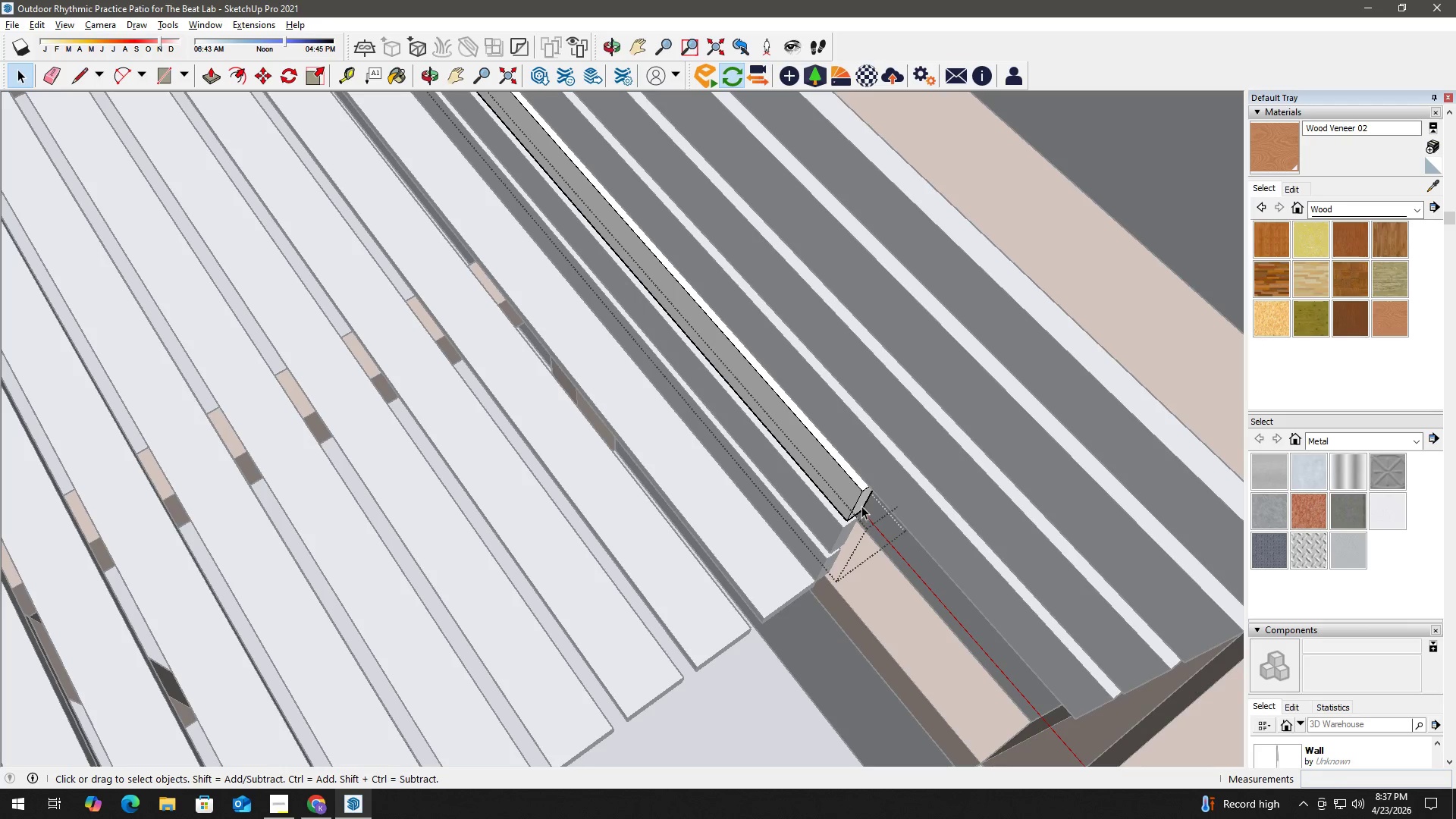 
scroll: coordinate [874, 513], scroll_direction: up, amount: 3.0
 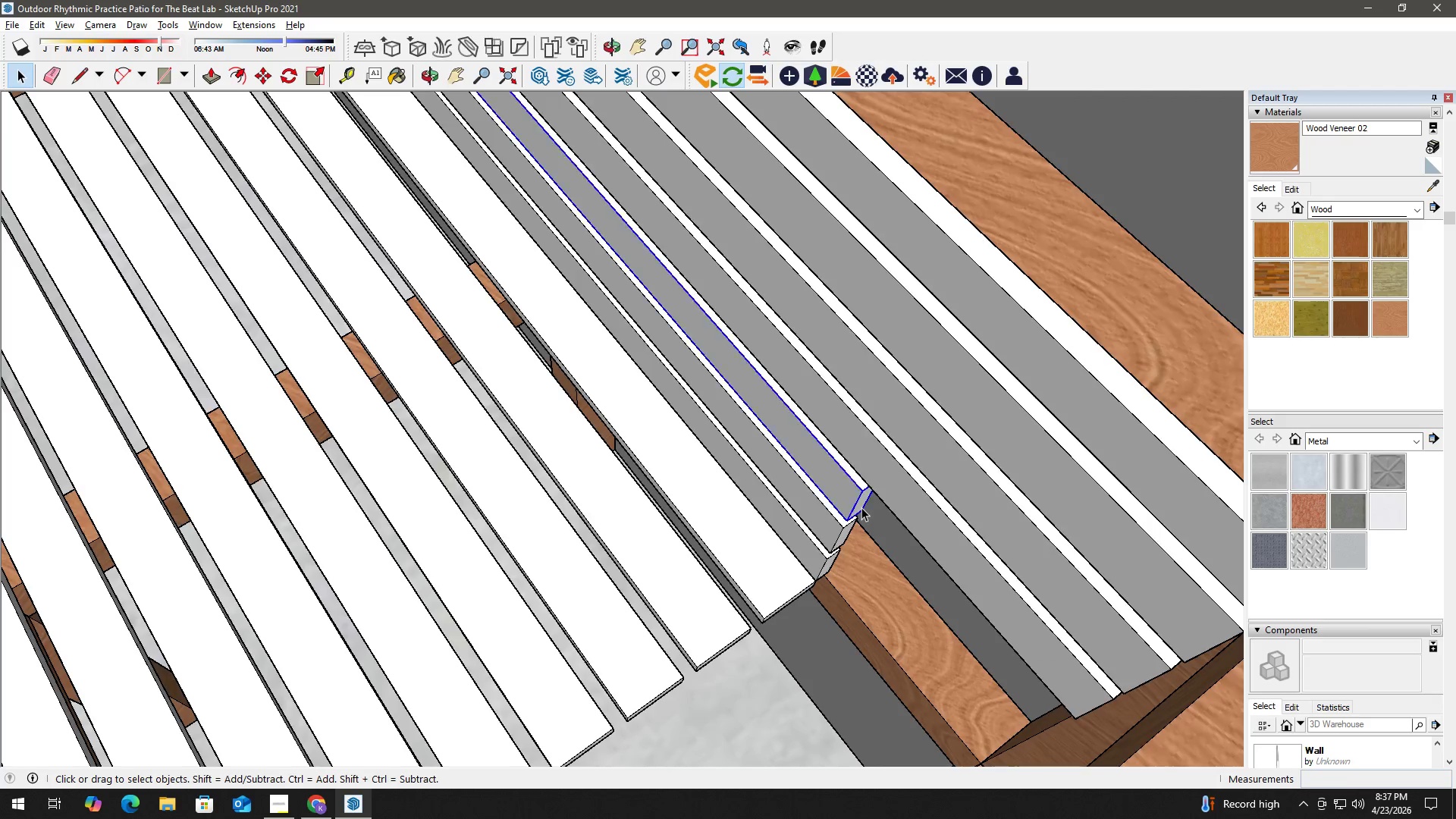 
triple_click([861, 504])
 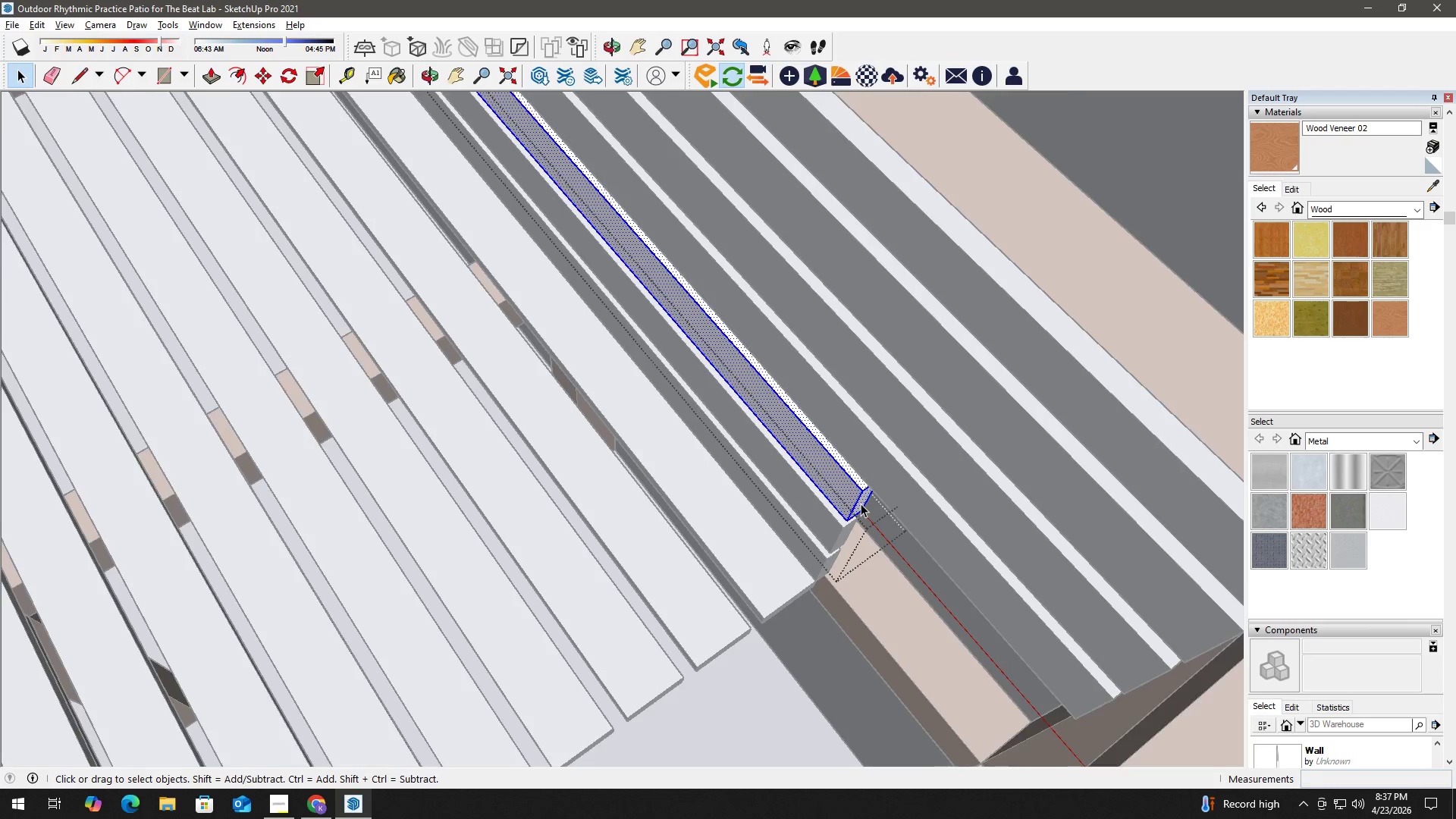 
left_click([861, 504])
 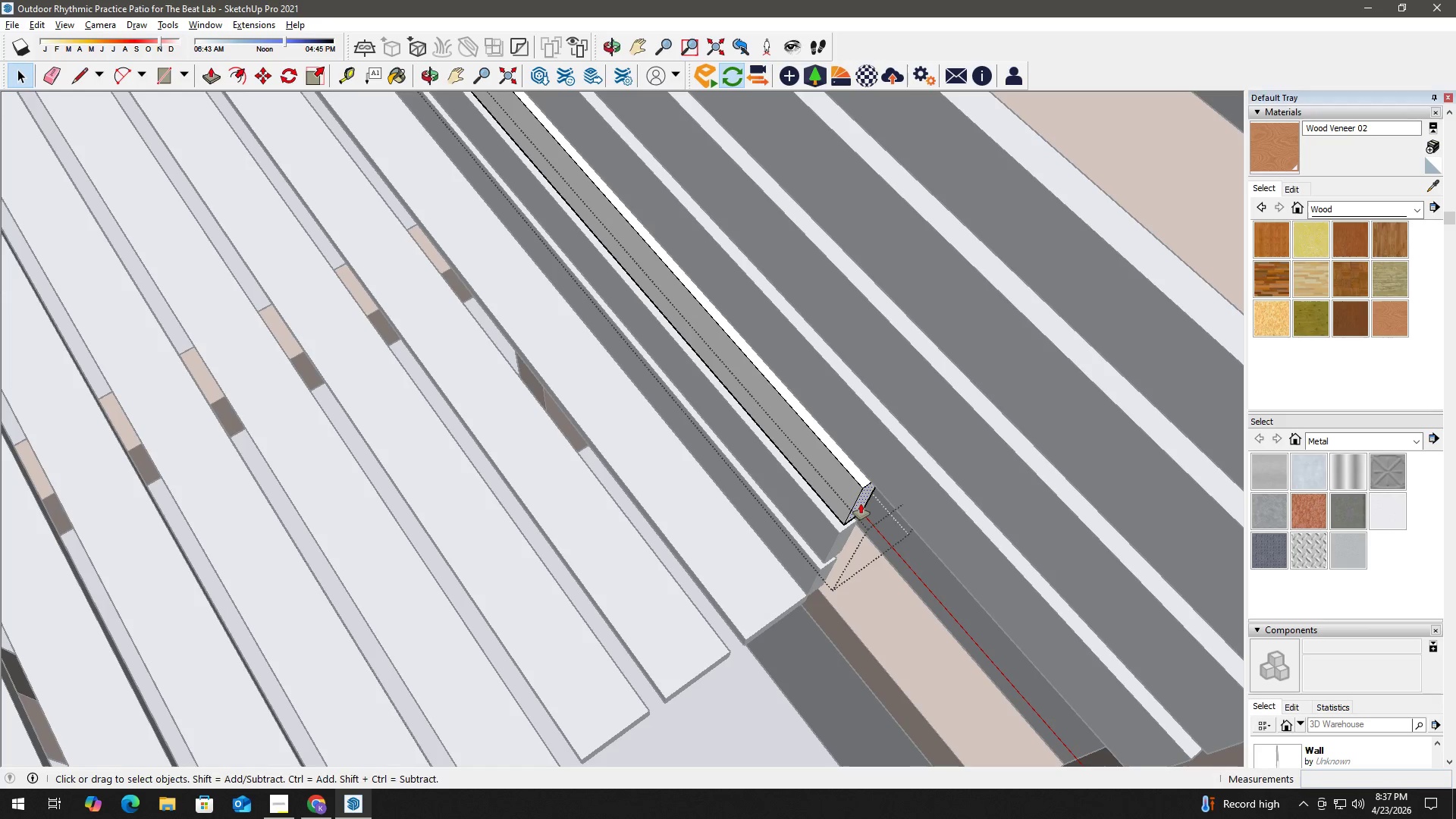 
scroll: coordinate [861, 504], scroll_direction: up, amount: 2.0
 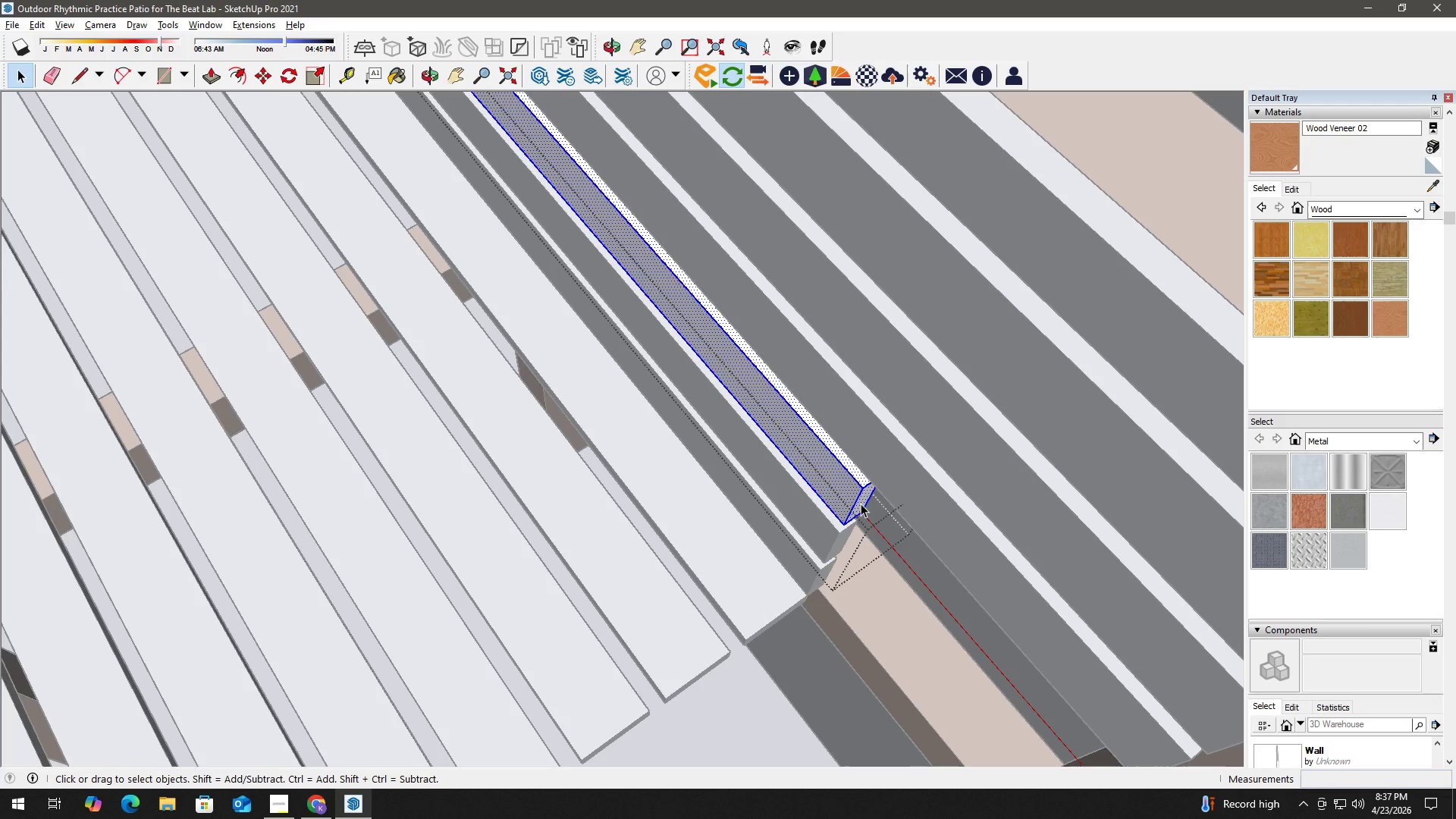 
key(P)
 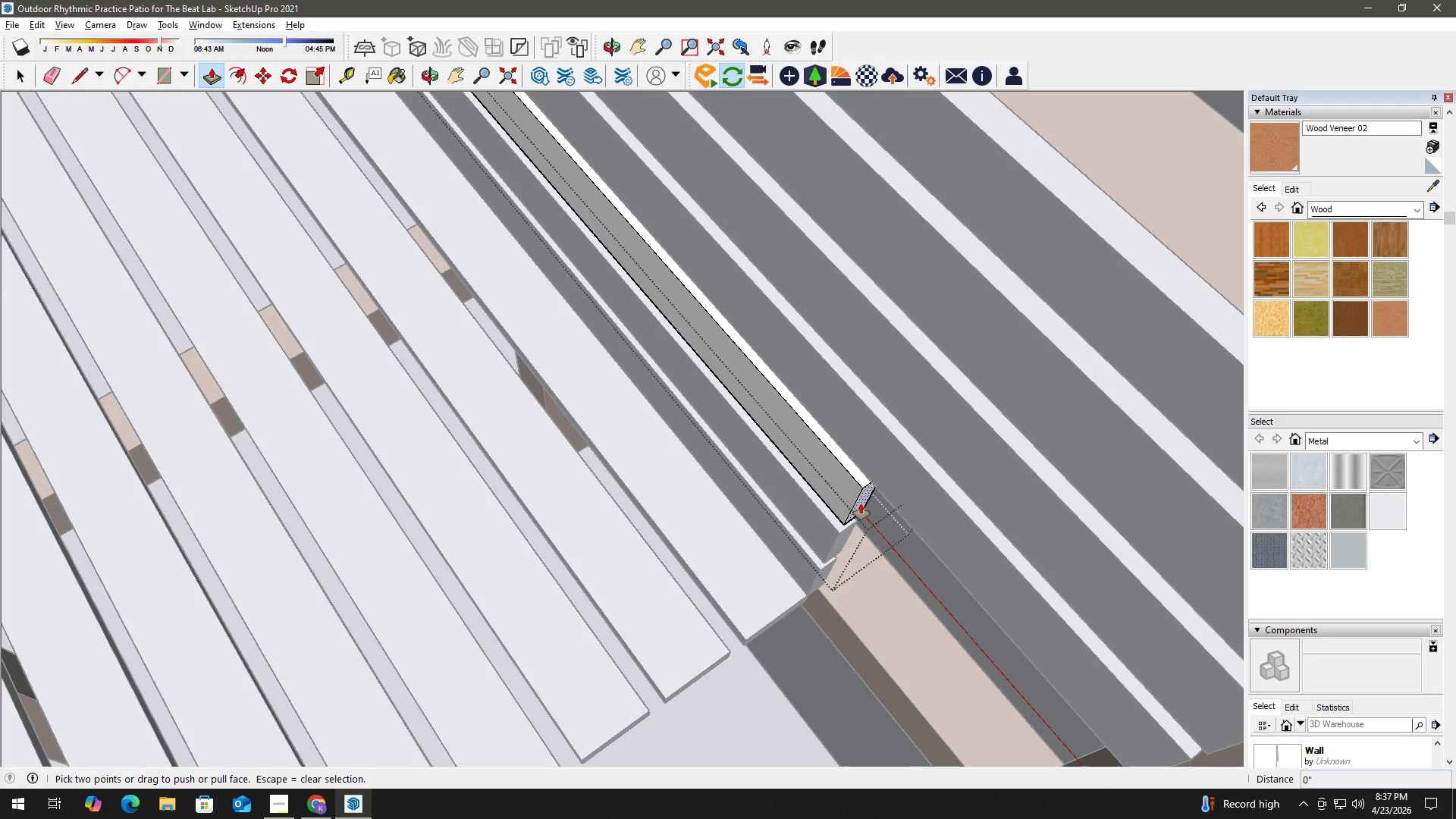 
left_click([861, 504])
 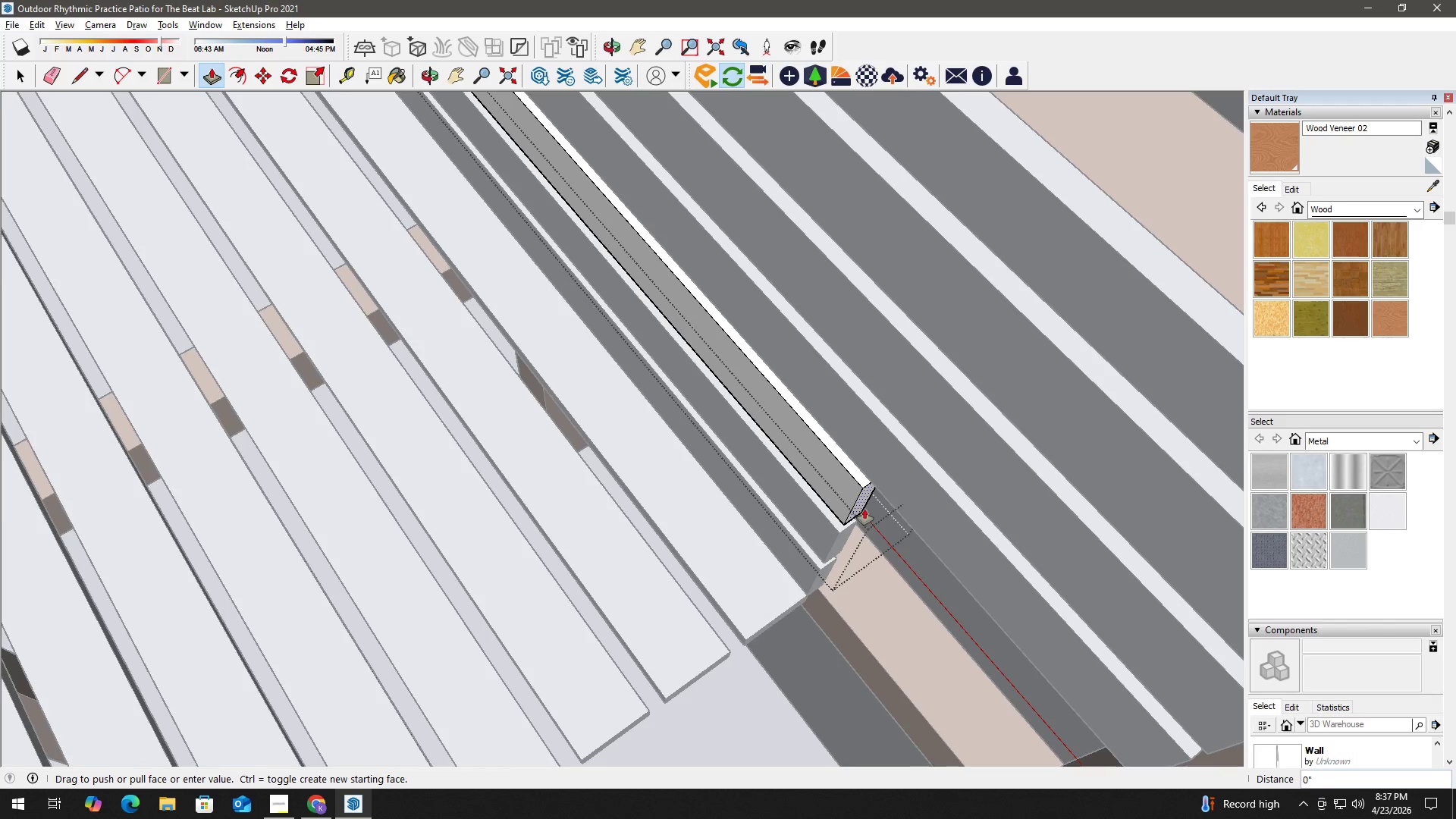 
scroll: coordinate [953, 576], scroll_direction: down, amount: 7.0
 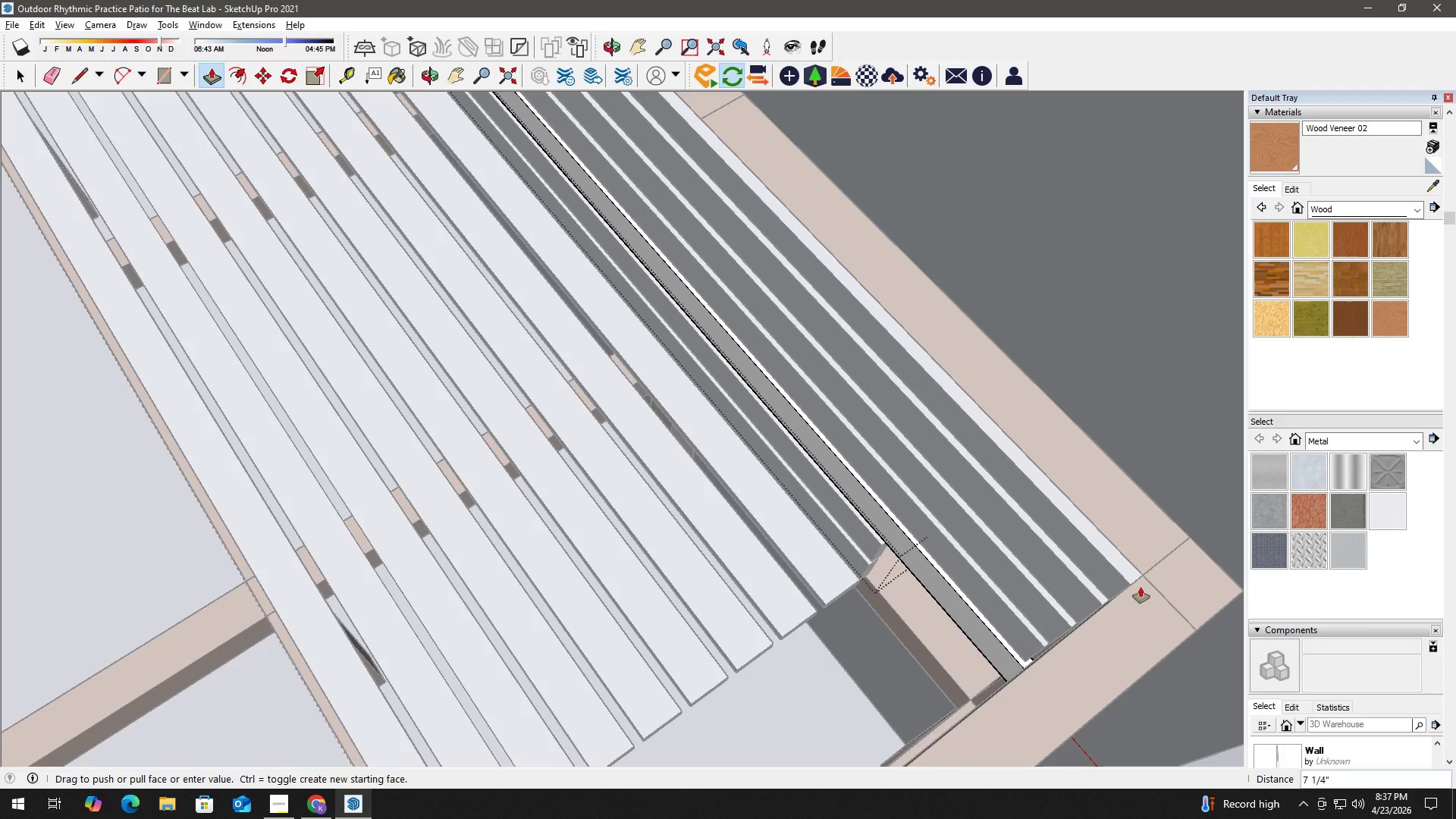 
left_click([1144, 579])
 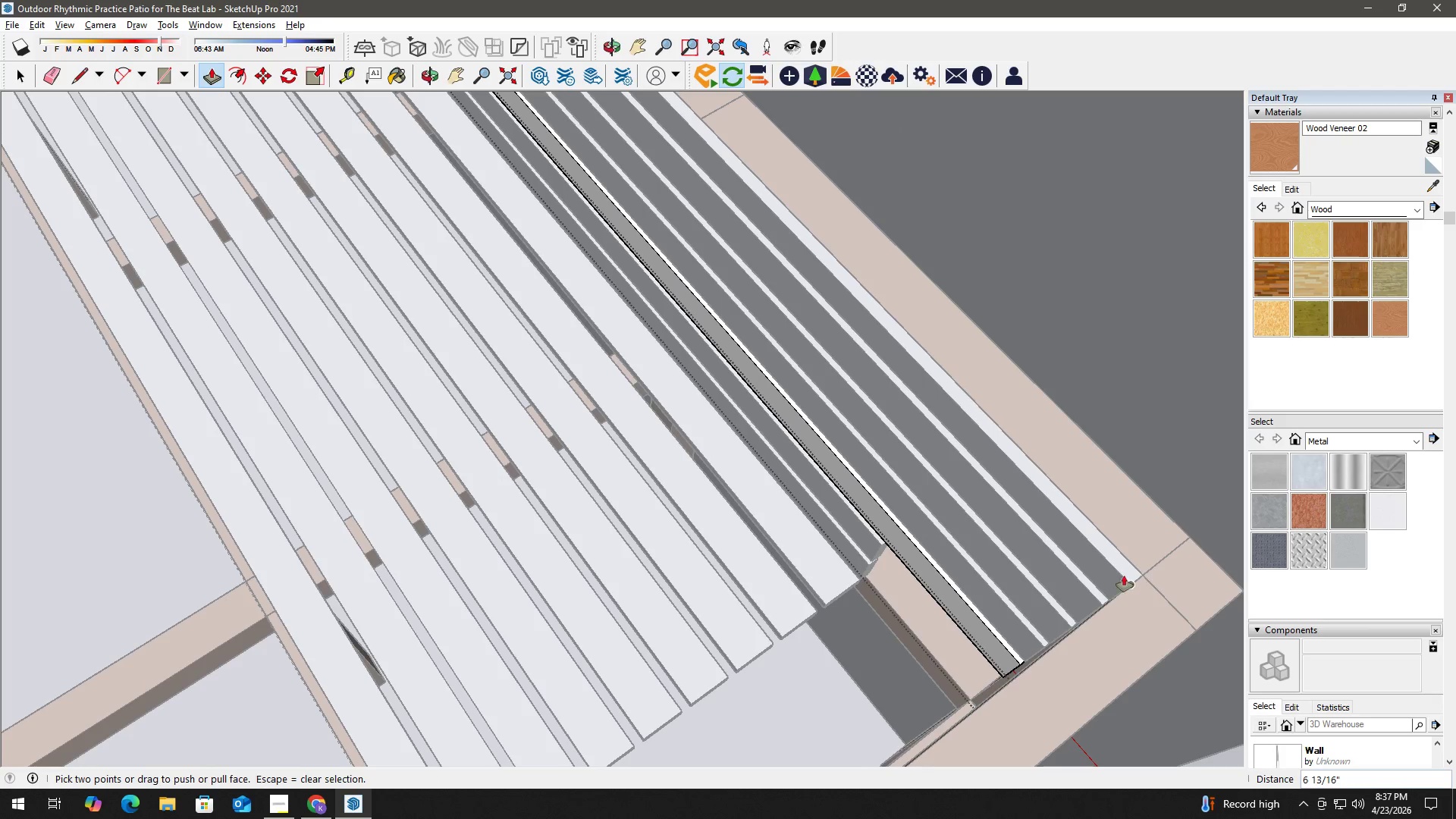 
key(Space)
 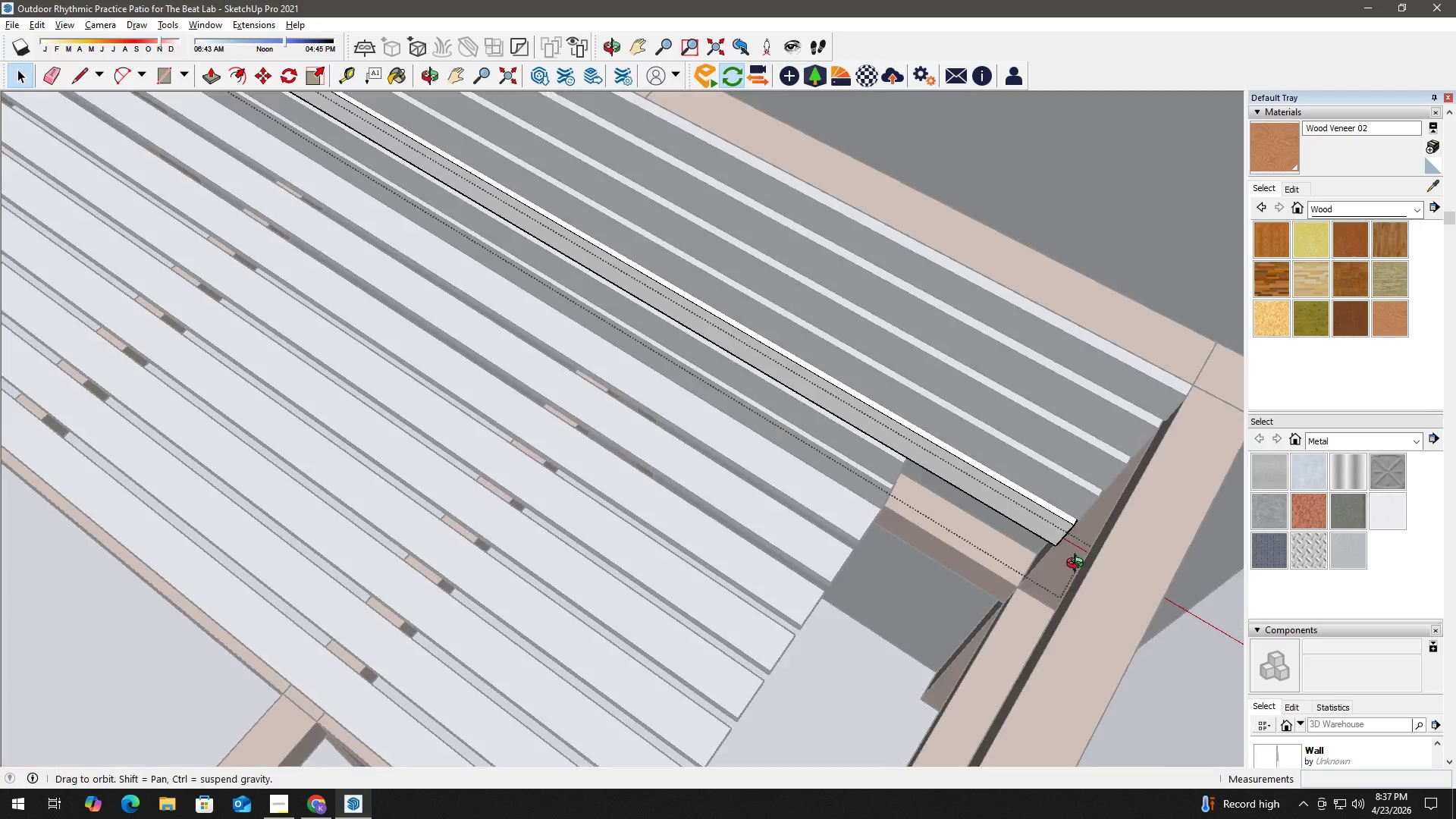 
key(Escape)
 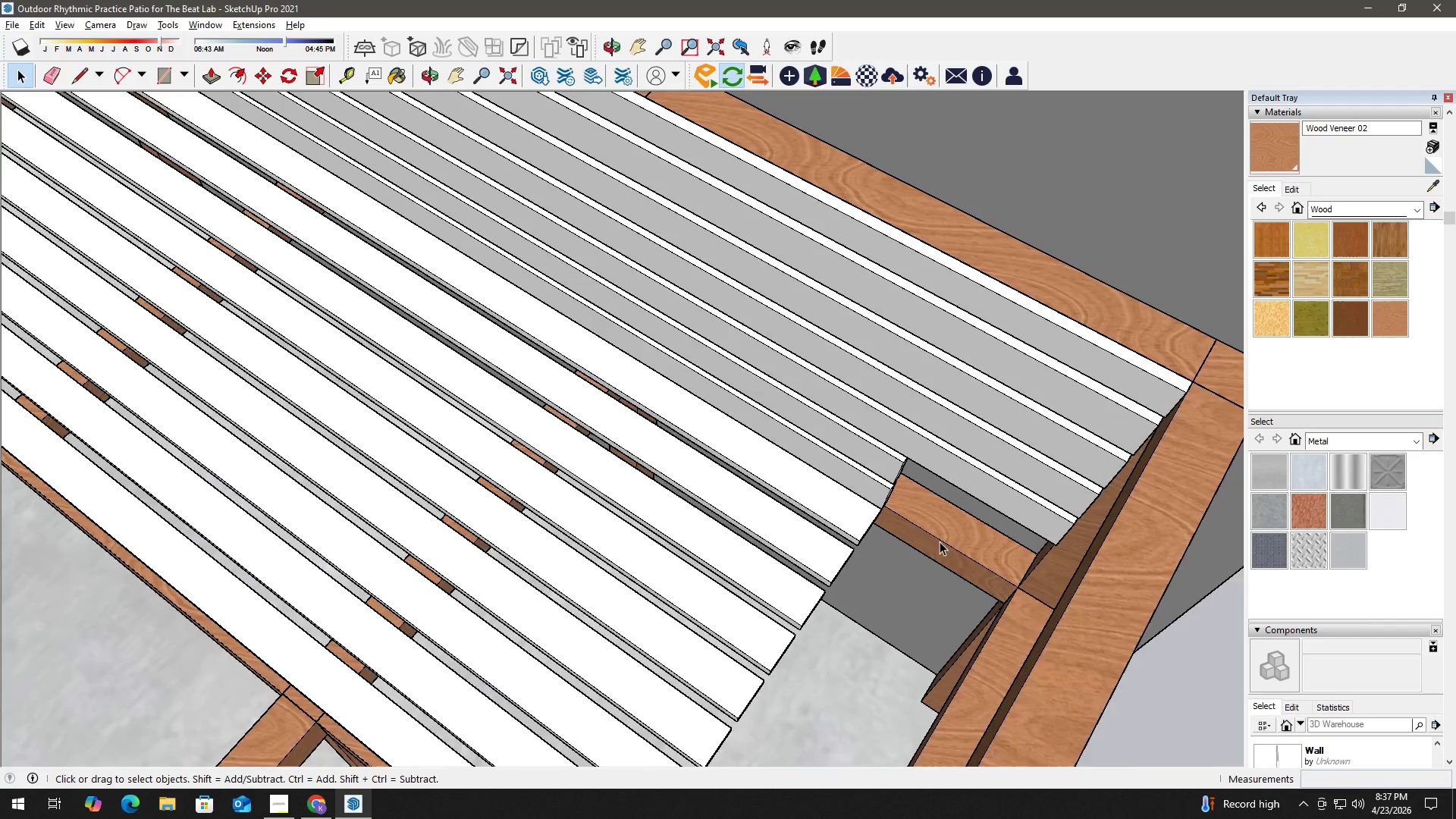 
key(Escape)
 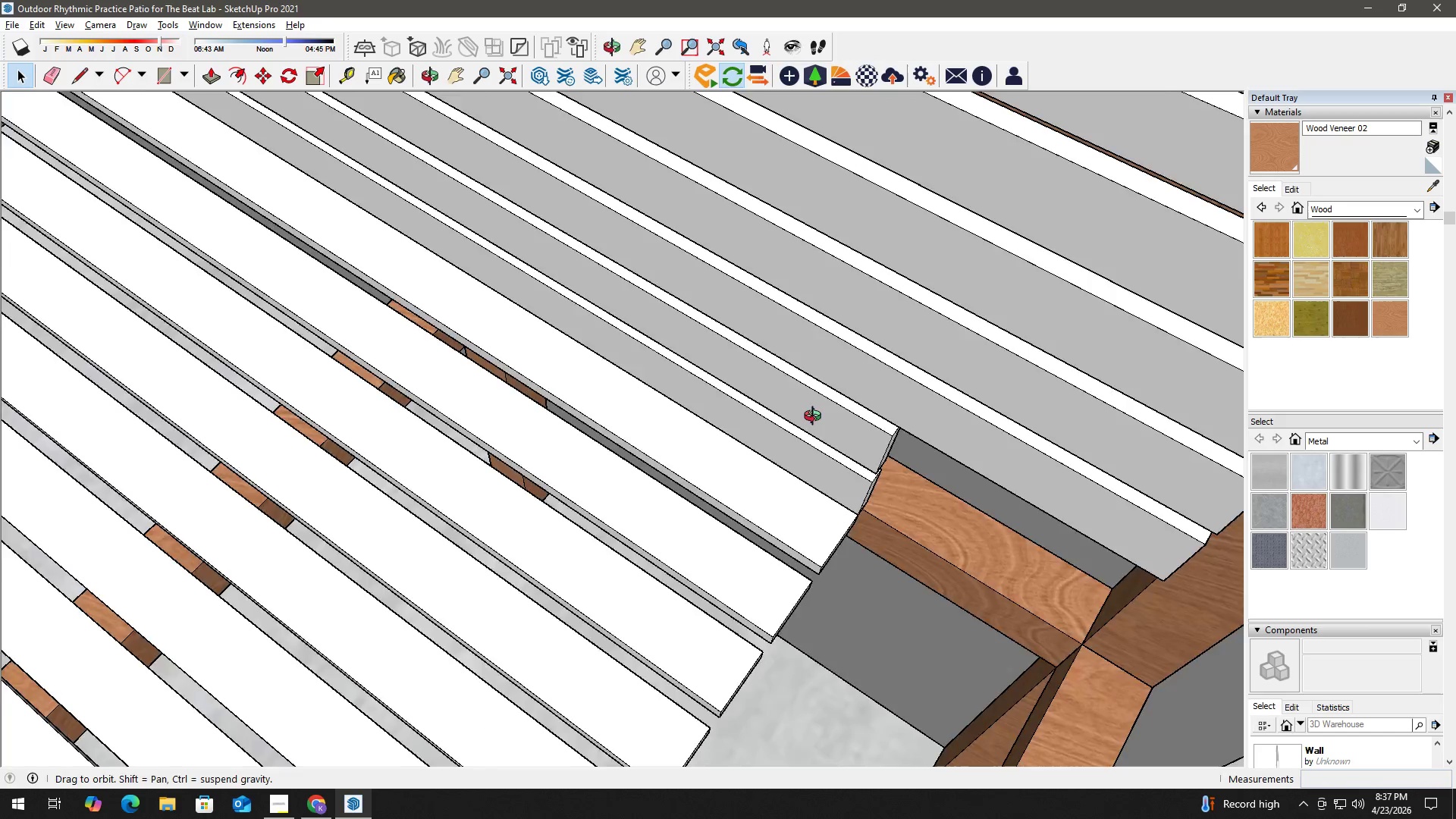 
scroll: coordinate [887, 442], scroll_direction: up, amount: 5.0
 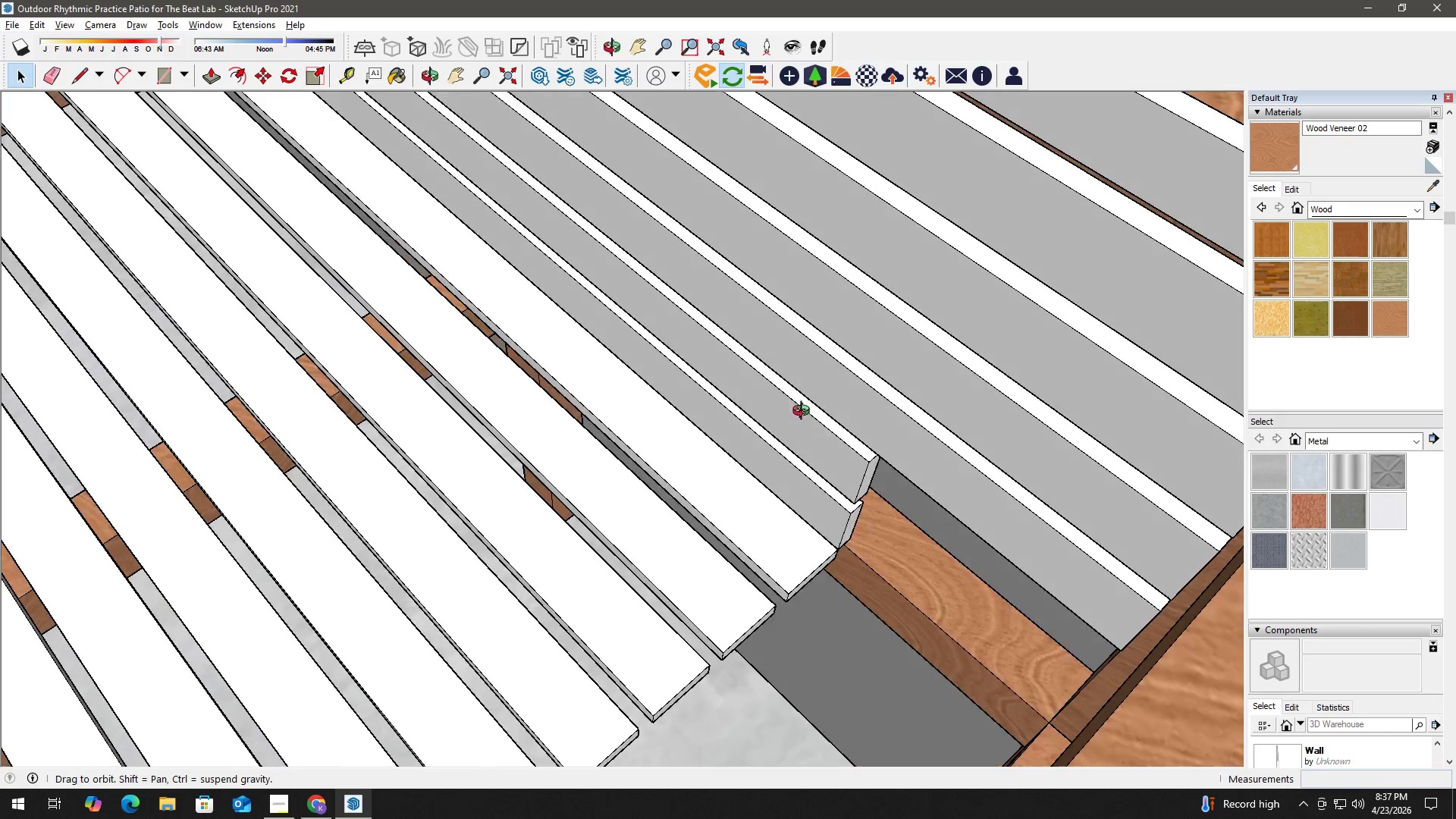 
left_click([866, 480])
 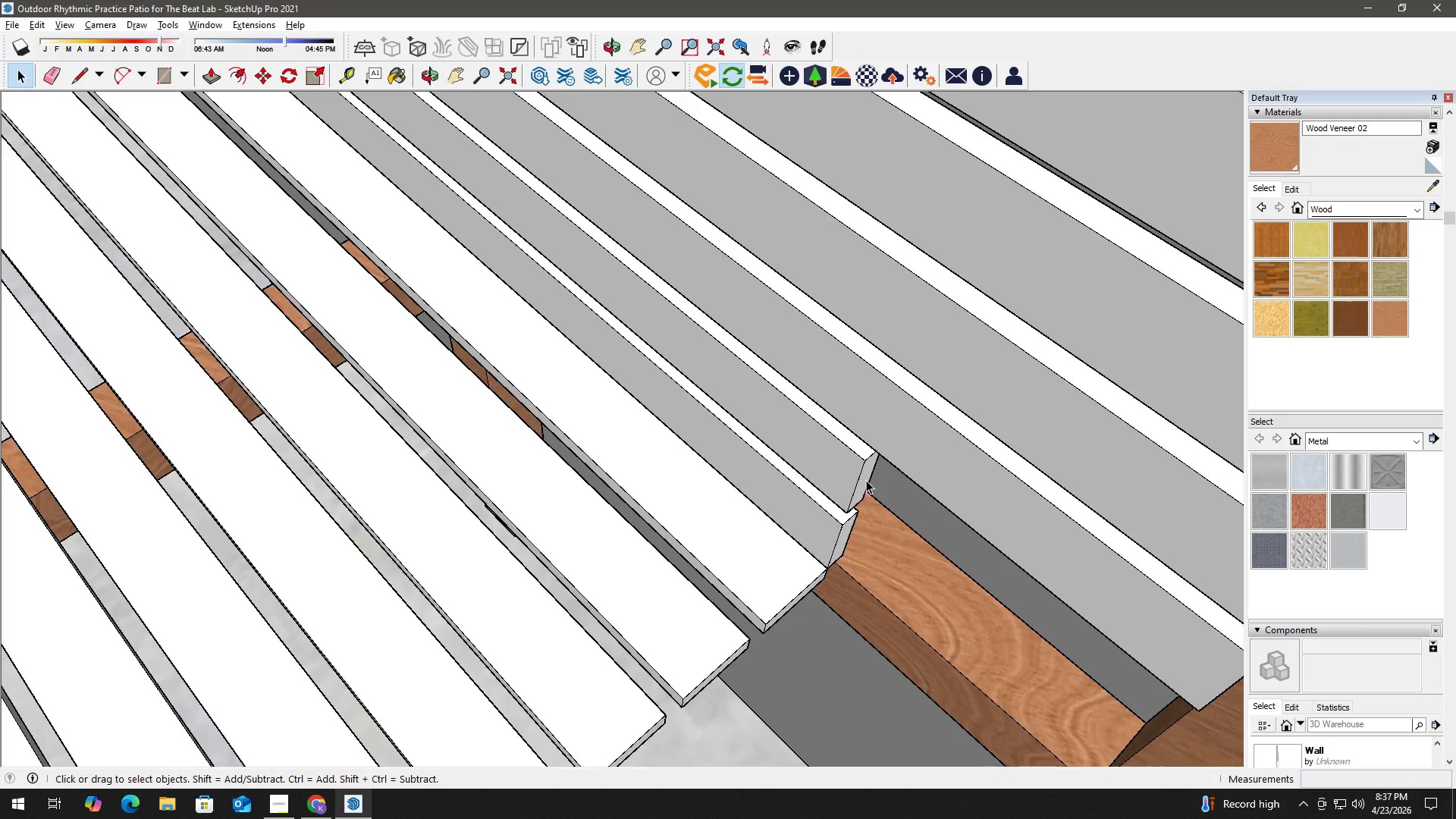 
scroll: coordinate [884, 469], scroll_direction: up, amount: 2.0
 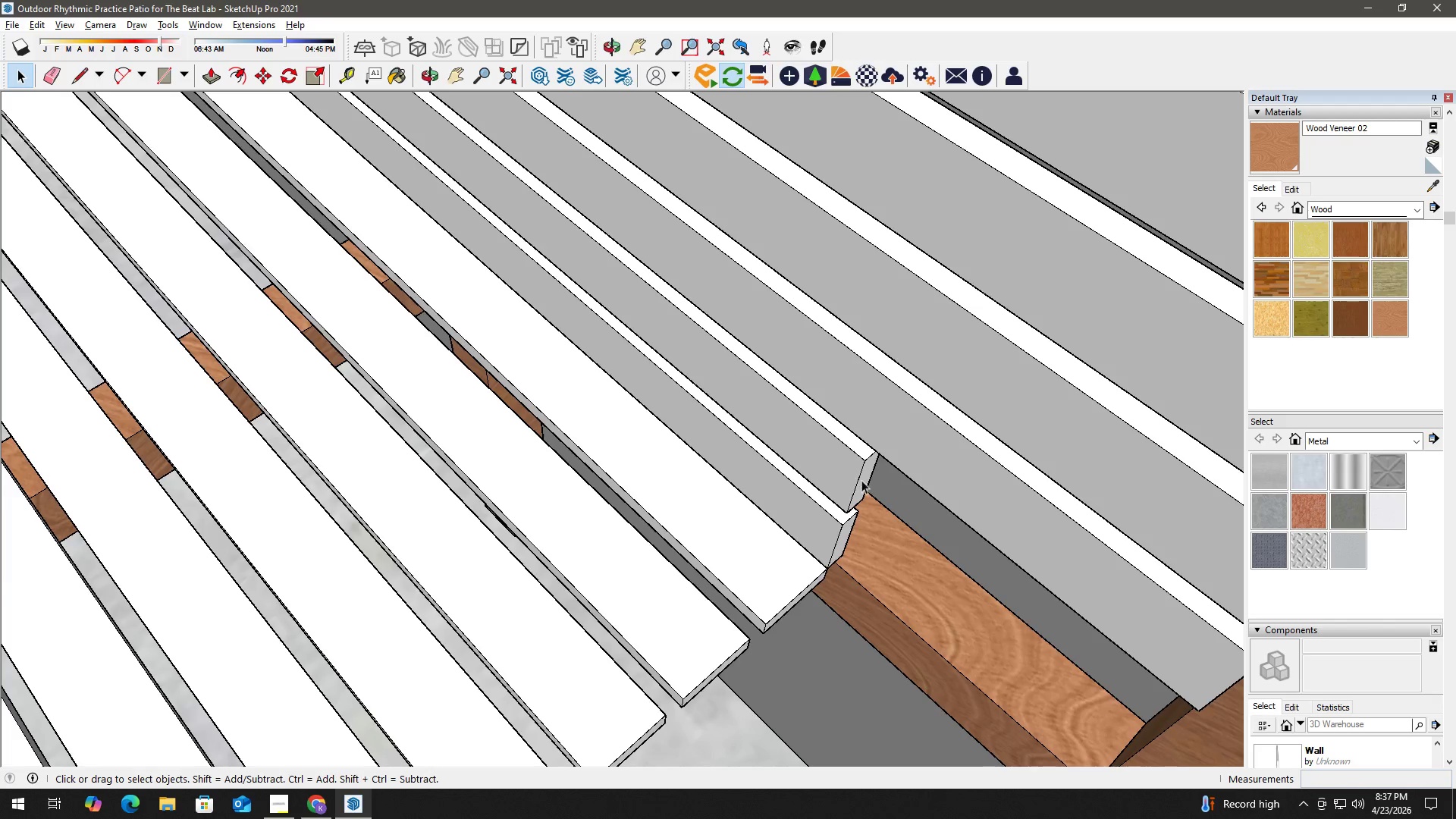 
double_click([866, 480])
 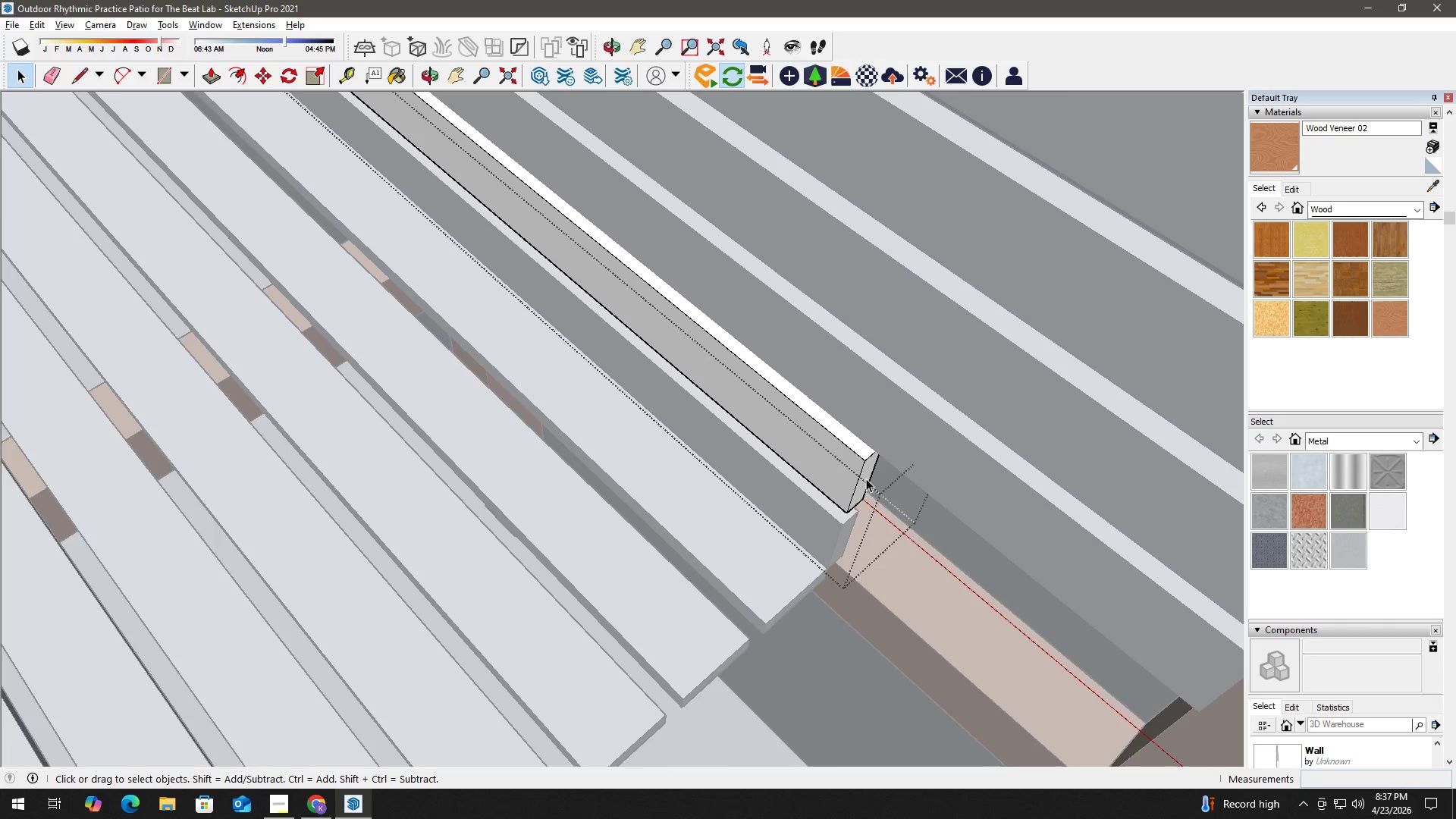 
triple_click([865, 478])
 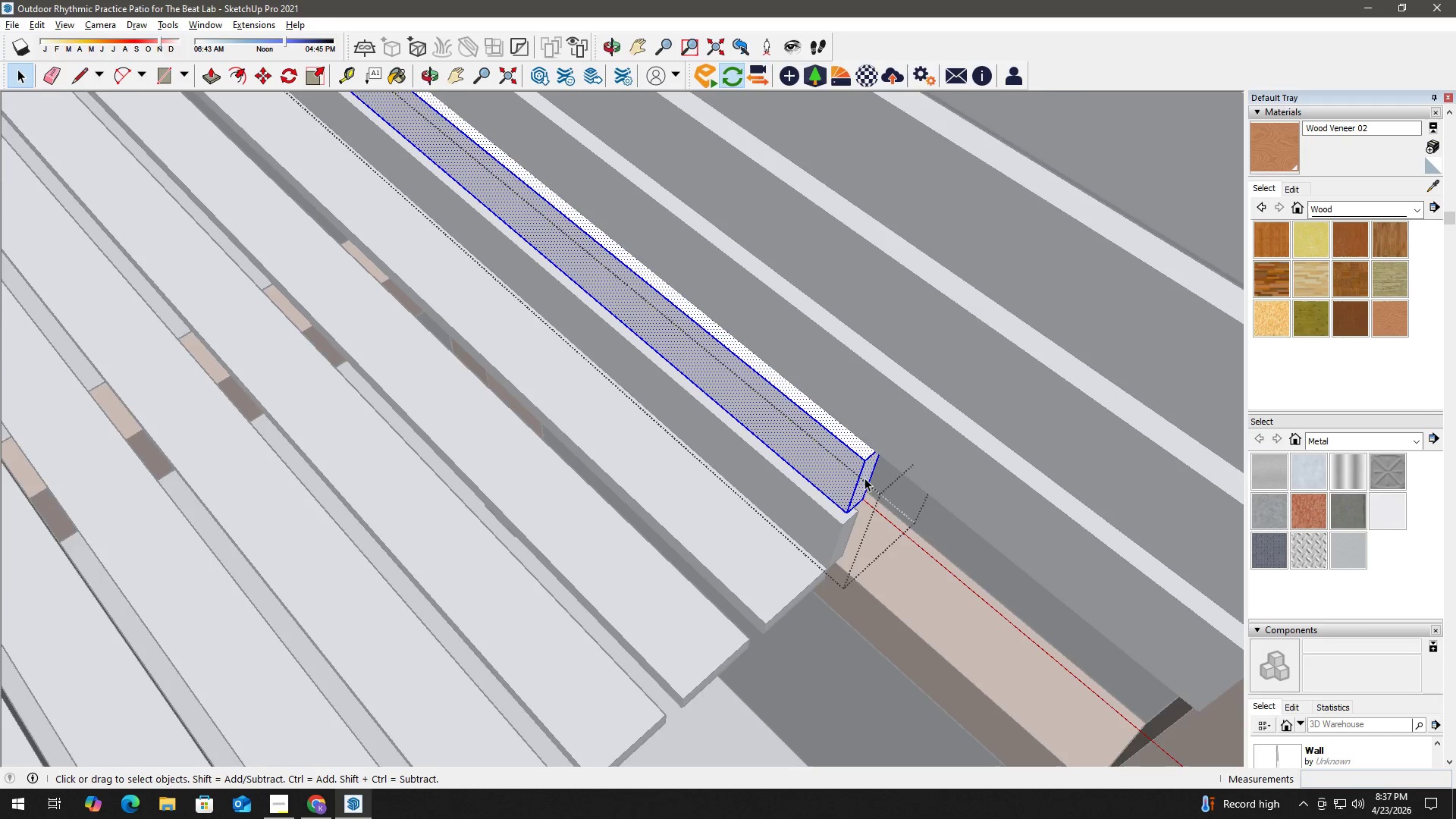 
left_click([864, 478])
 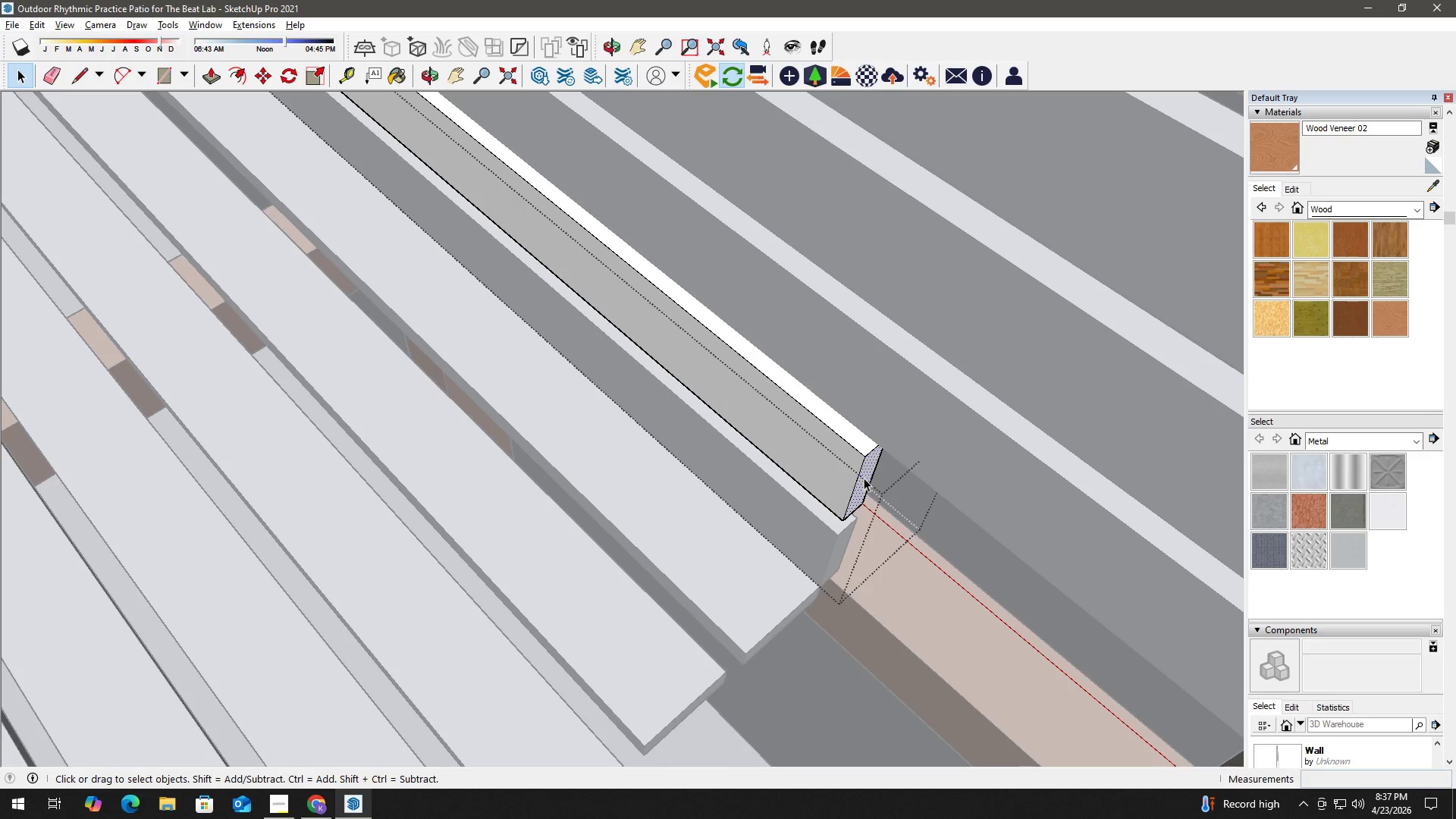 
scroll: coordinate [864, 478], scroll_direction: up, amount: 2.0
 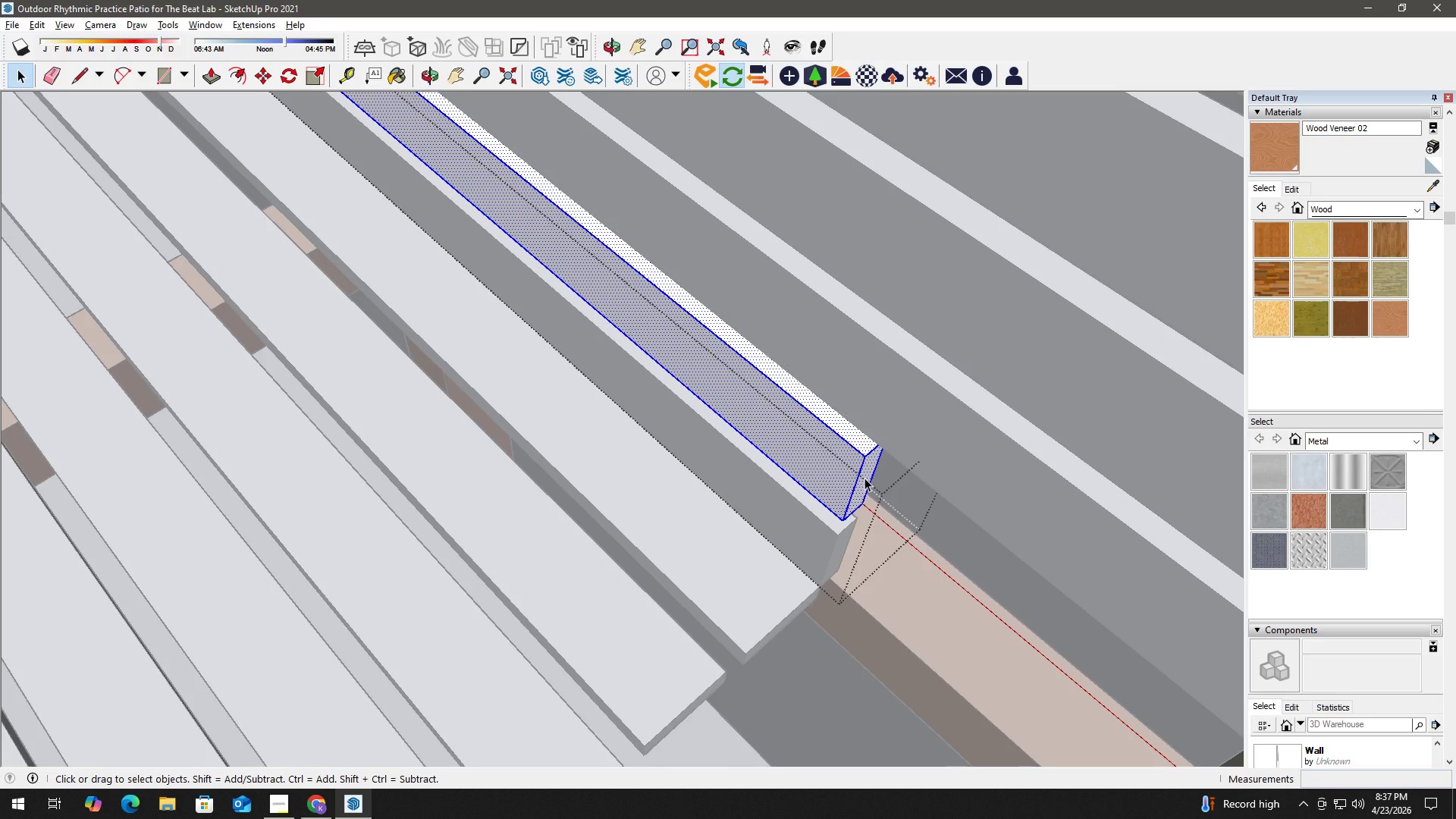 
key(P)
 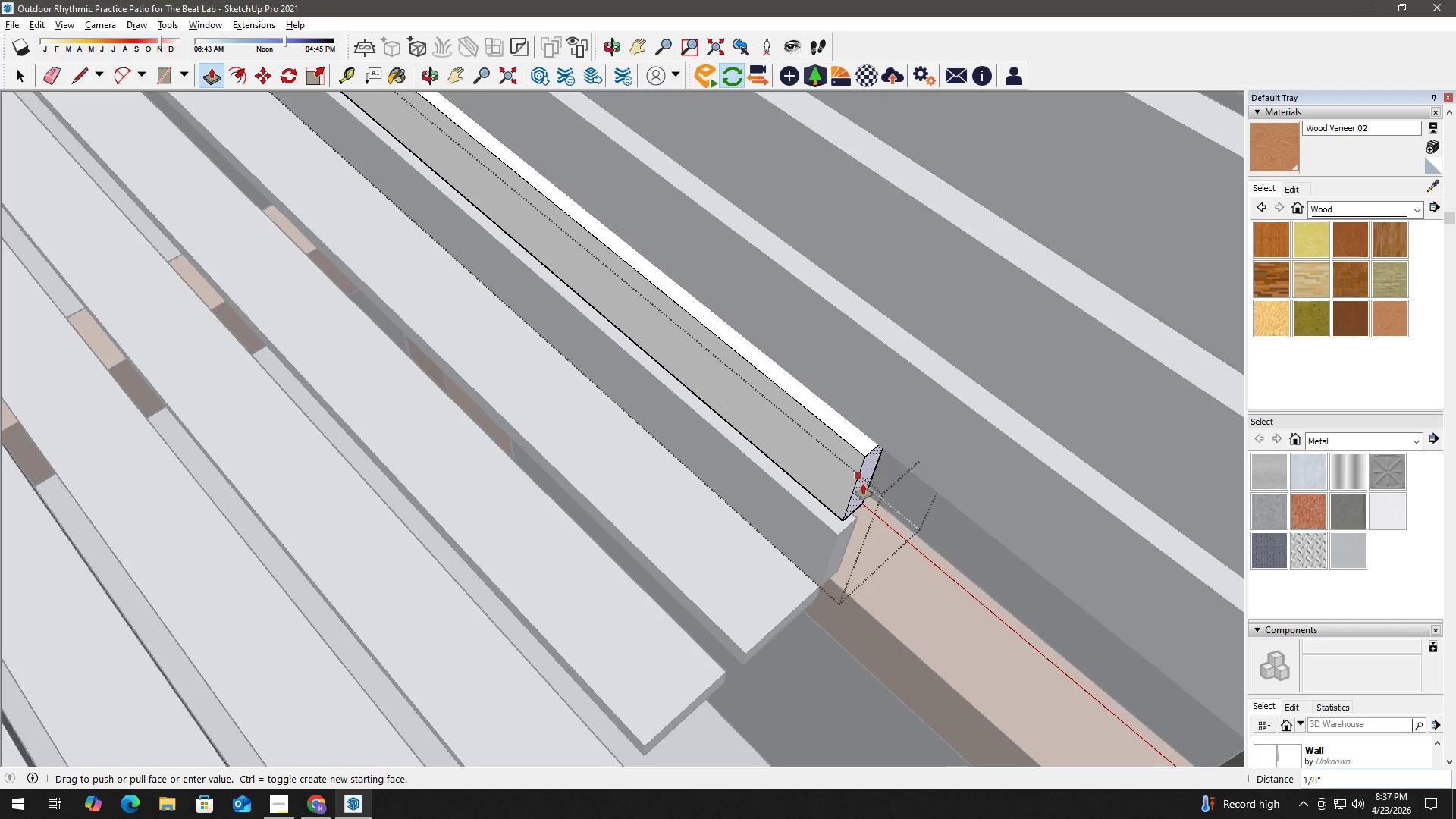 
scroll: coordinate [994, 570], scroll_direction: down, amount: 9.0
 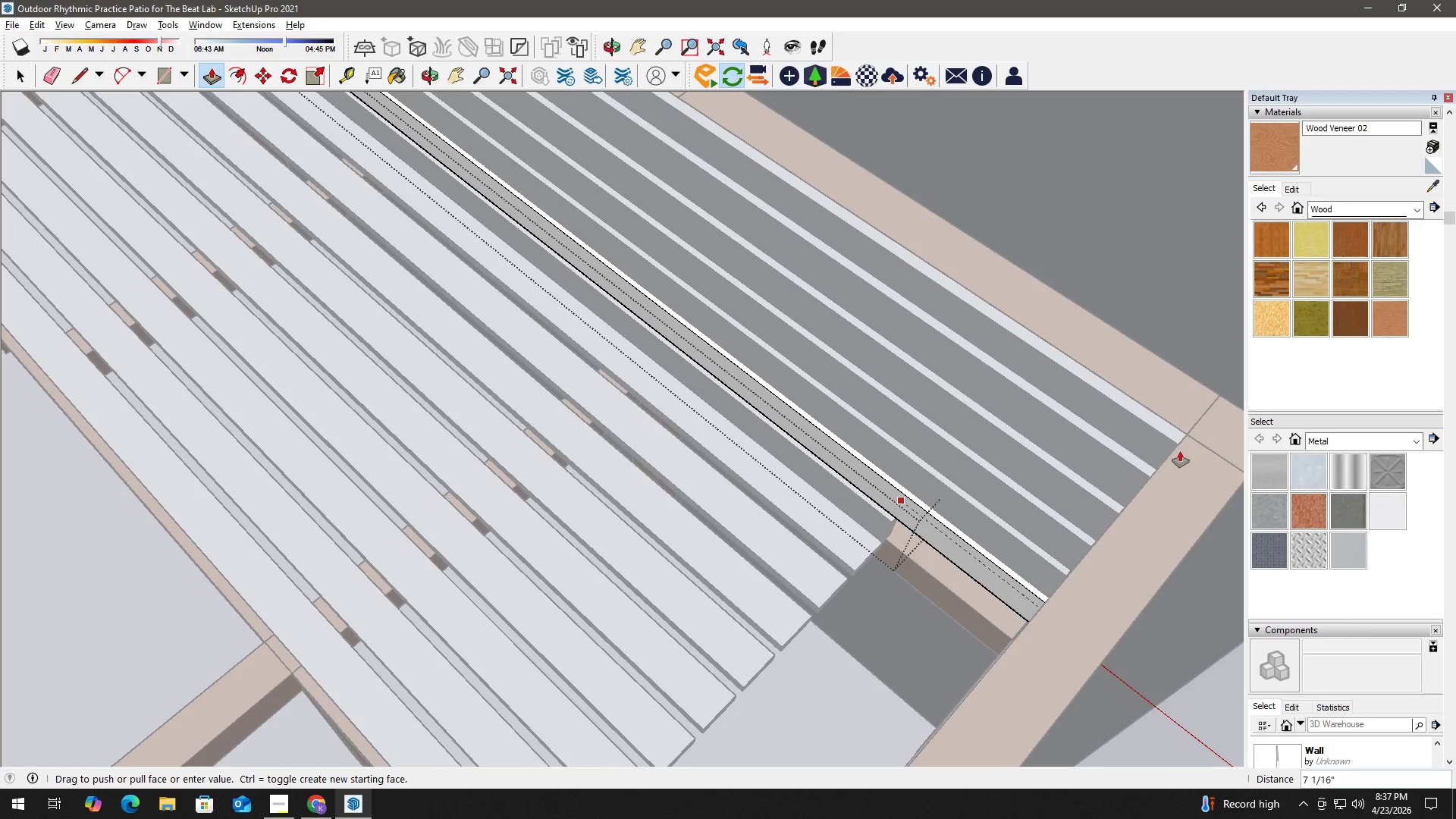 
left_click([1179, 446])
 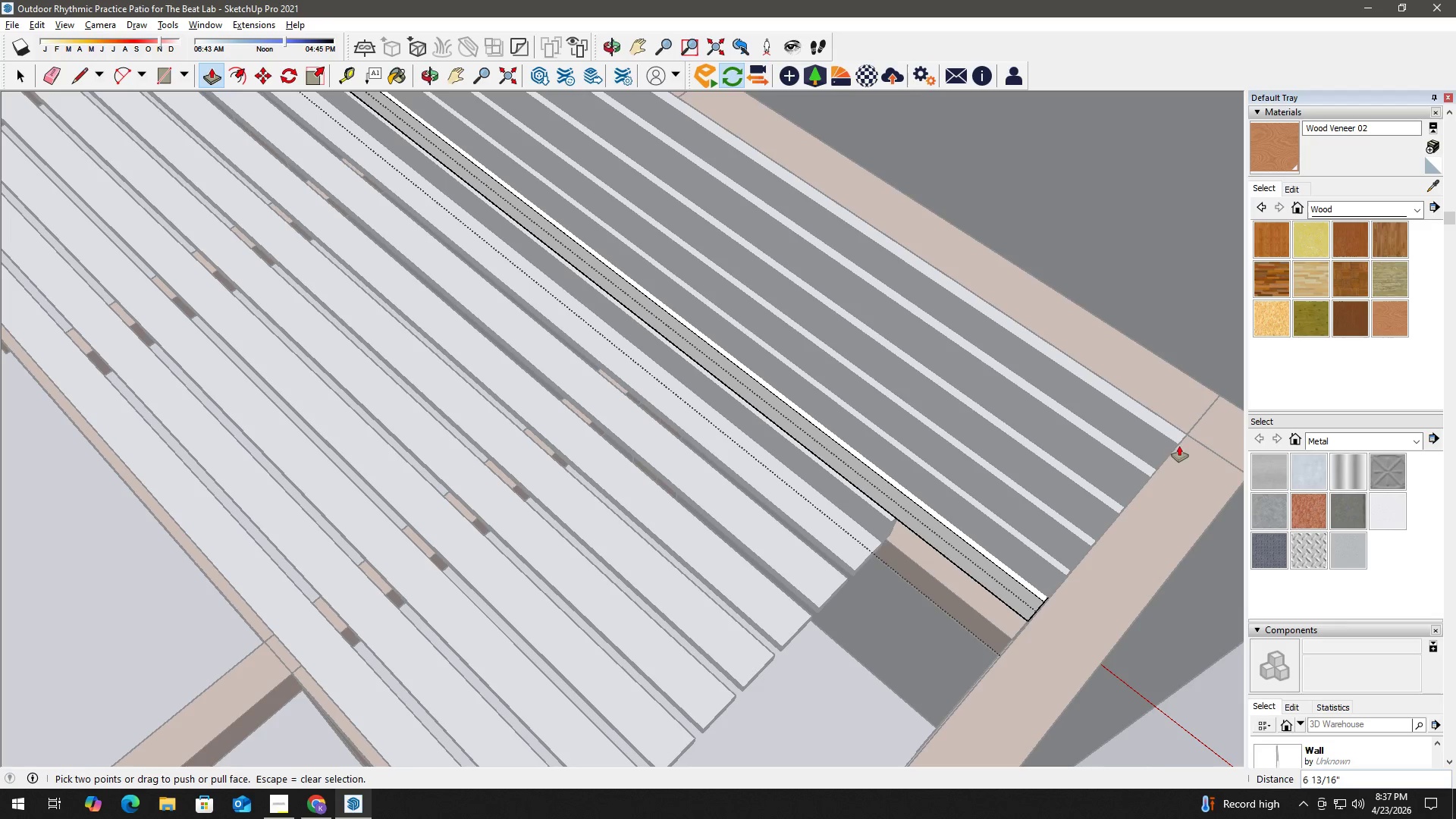 
key(Space)
 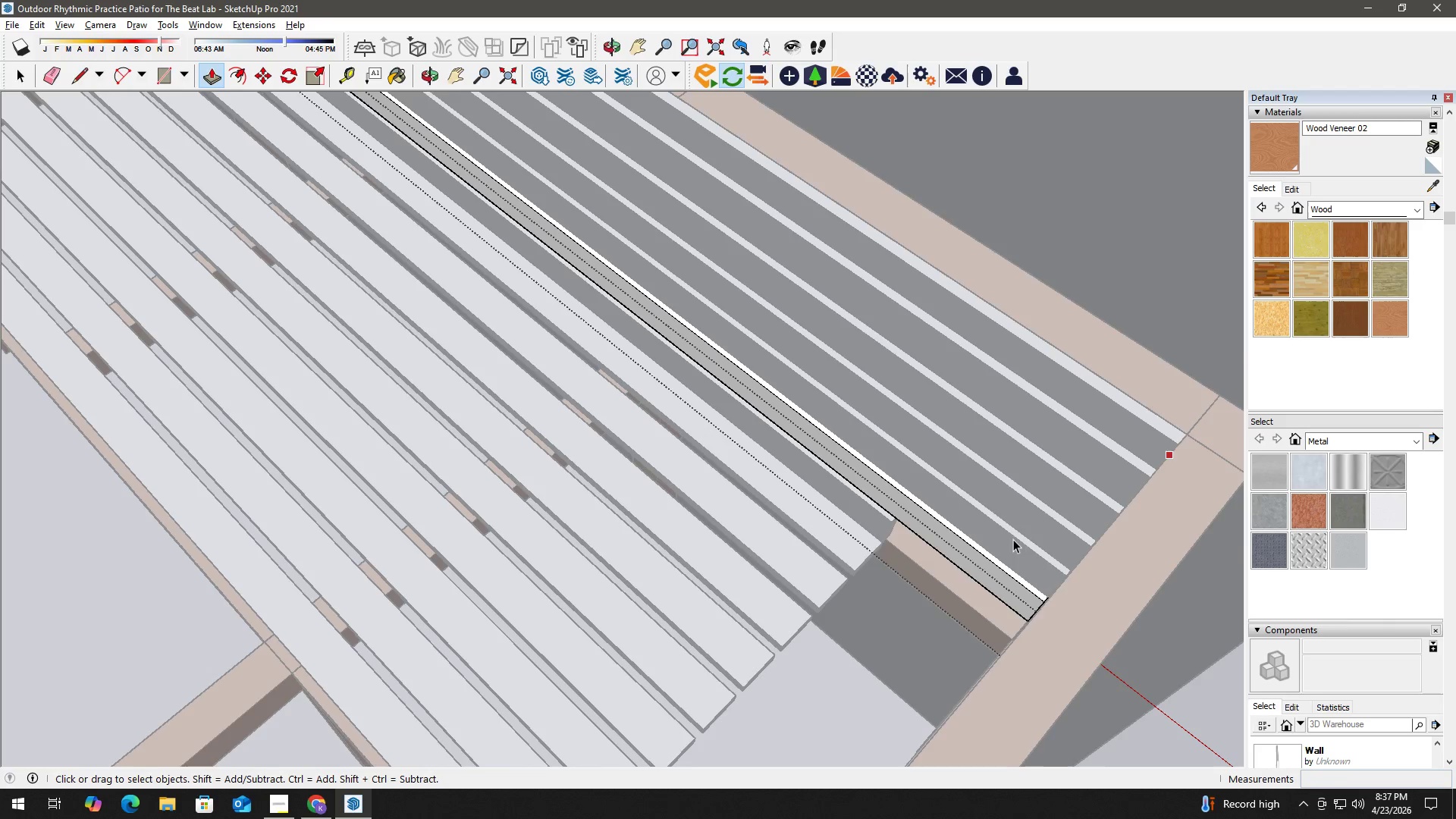 
hold_key(key=Escape, duration=6.88)
 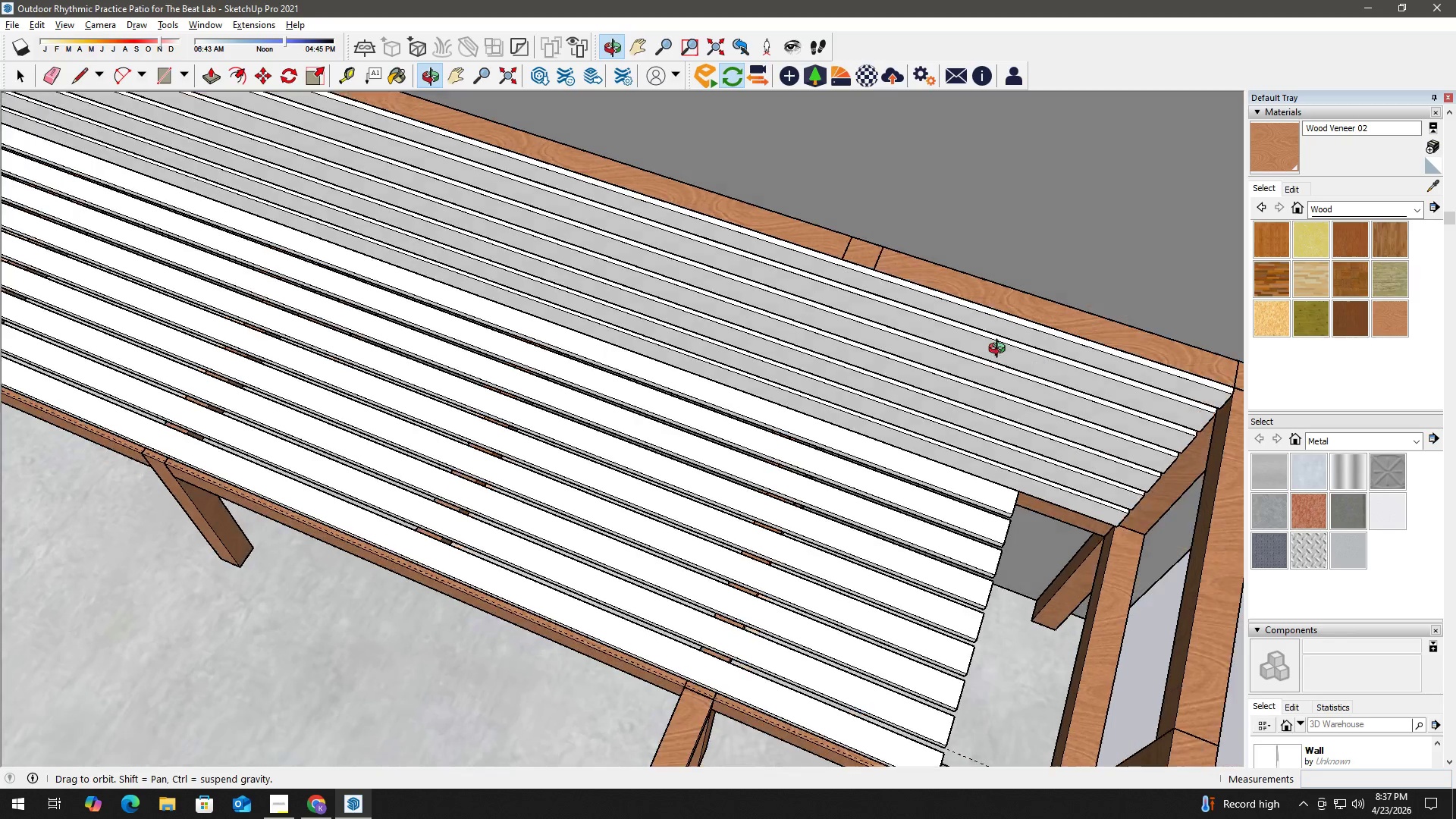 
double_click([874, 510])
 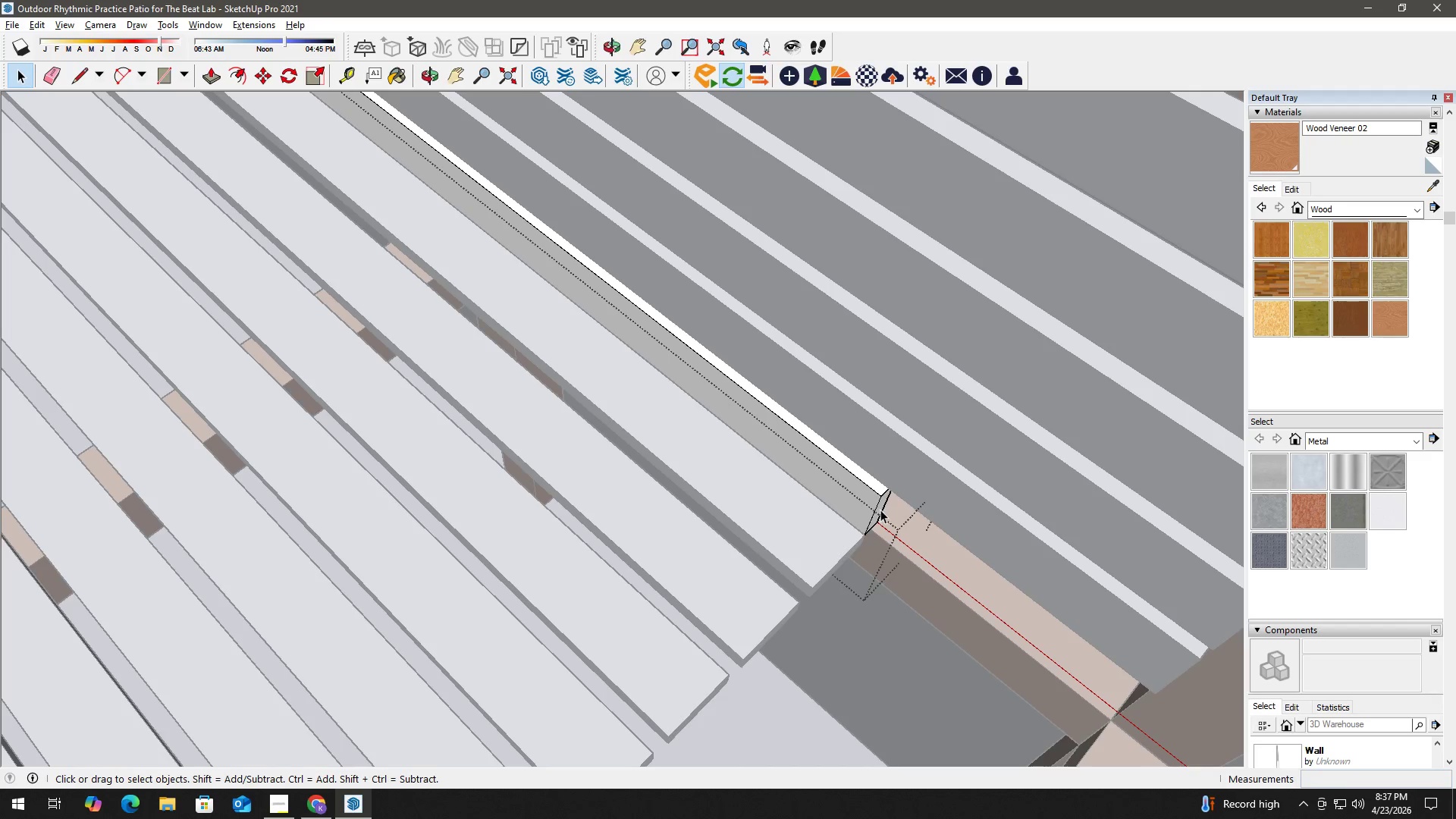 
scroll: coordinate [877, 529], scroll_direction: up, amount: 6.0
 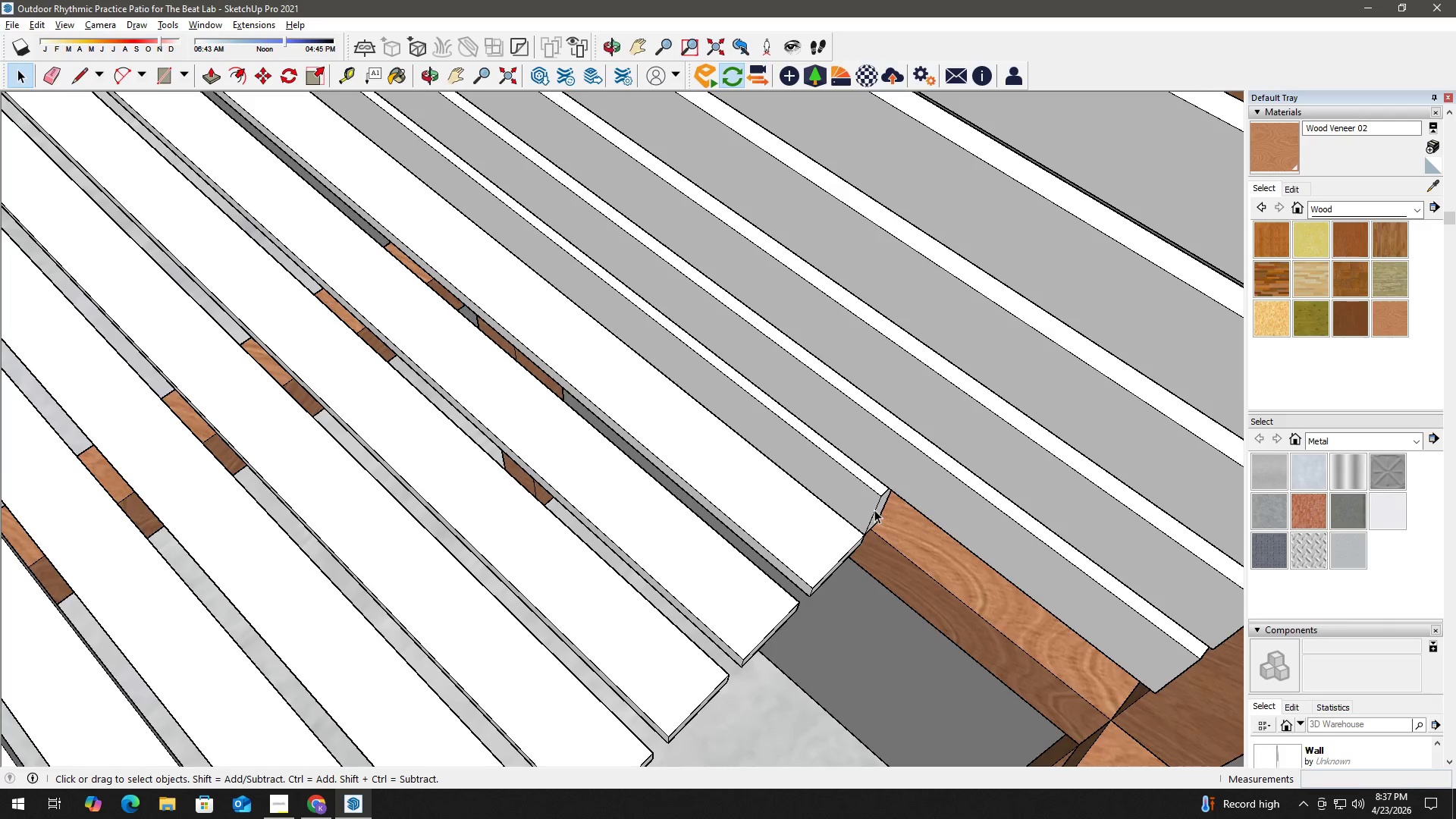 
triple_click([881, 510])
 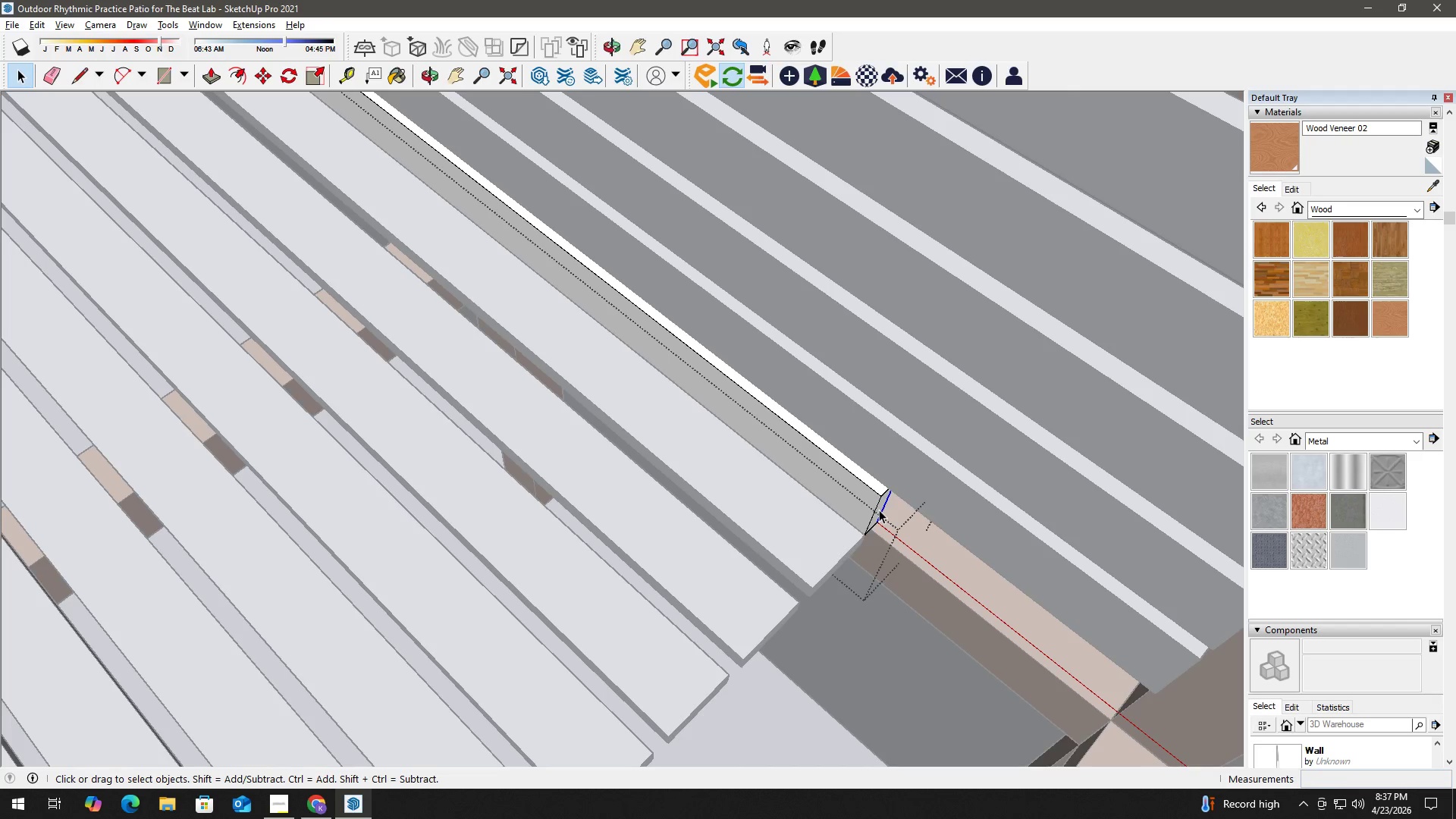 
scroll: coordinate [879, 510], scroll_direction: up, amount: 3.0
 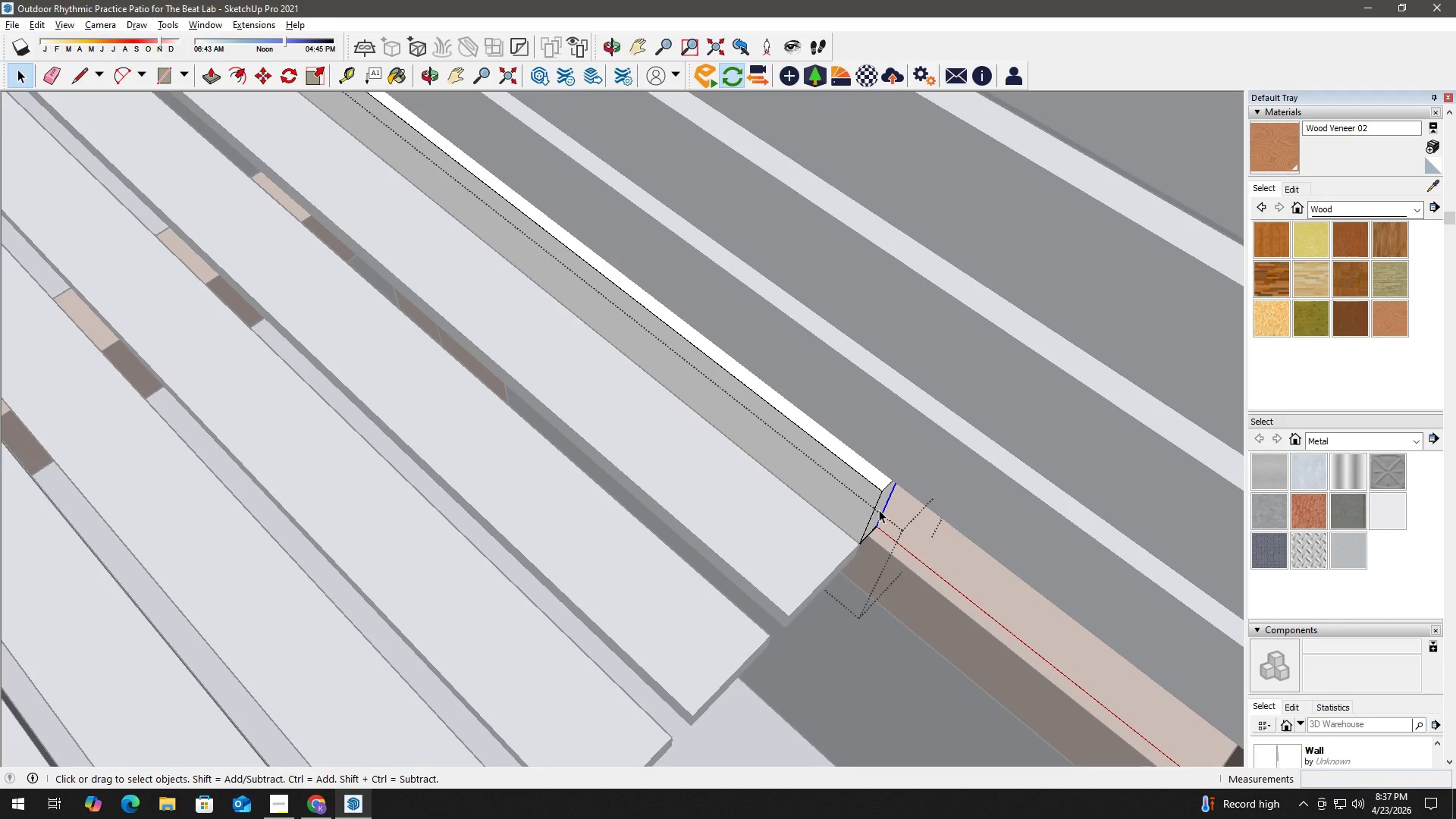 
left_click([879, 510])
 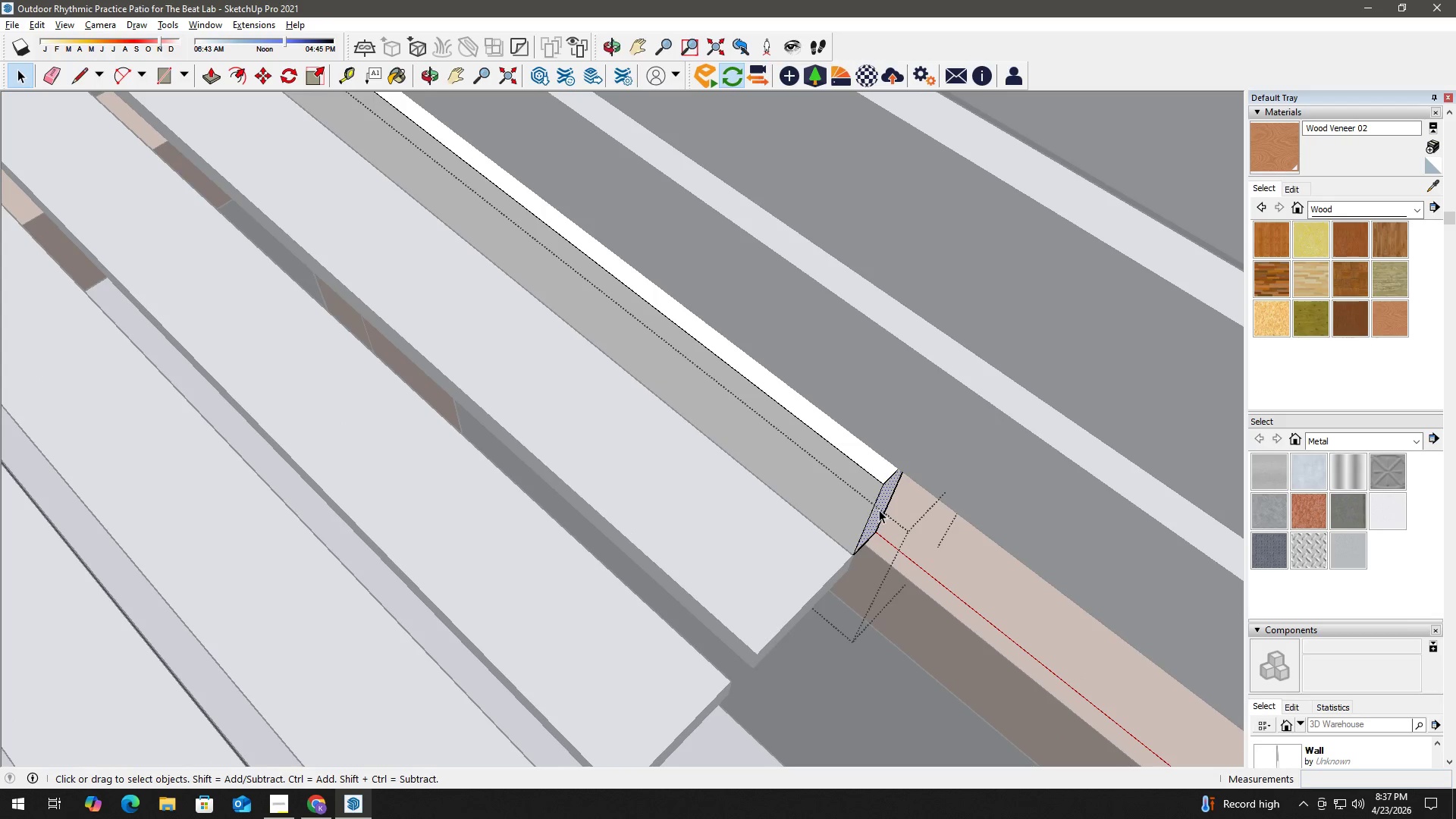 
key(P)
 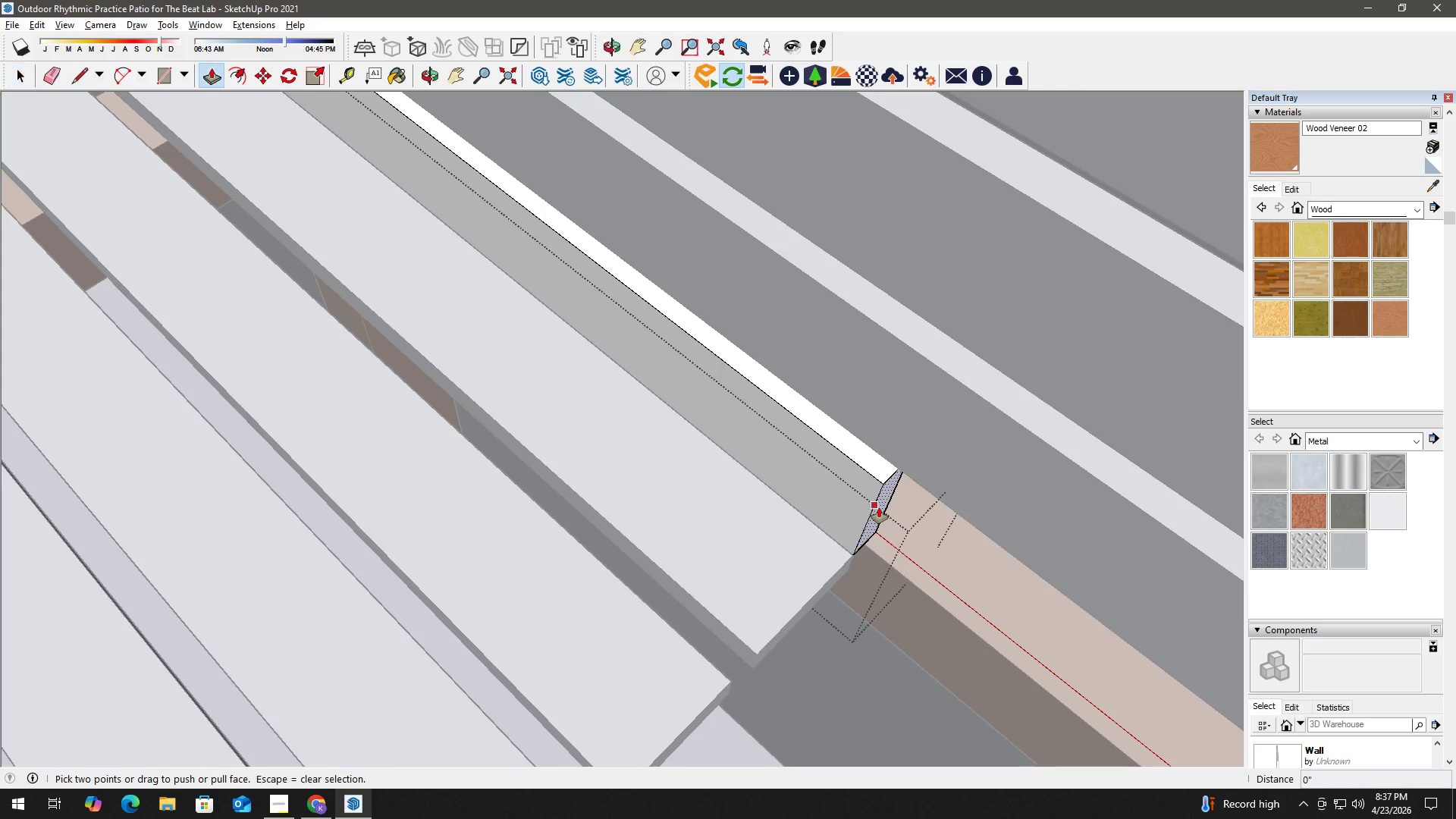 
left_click([879, 507])
 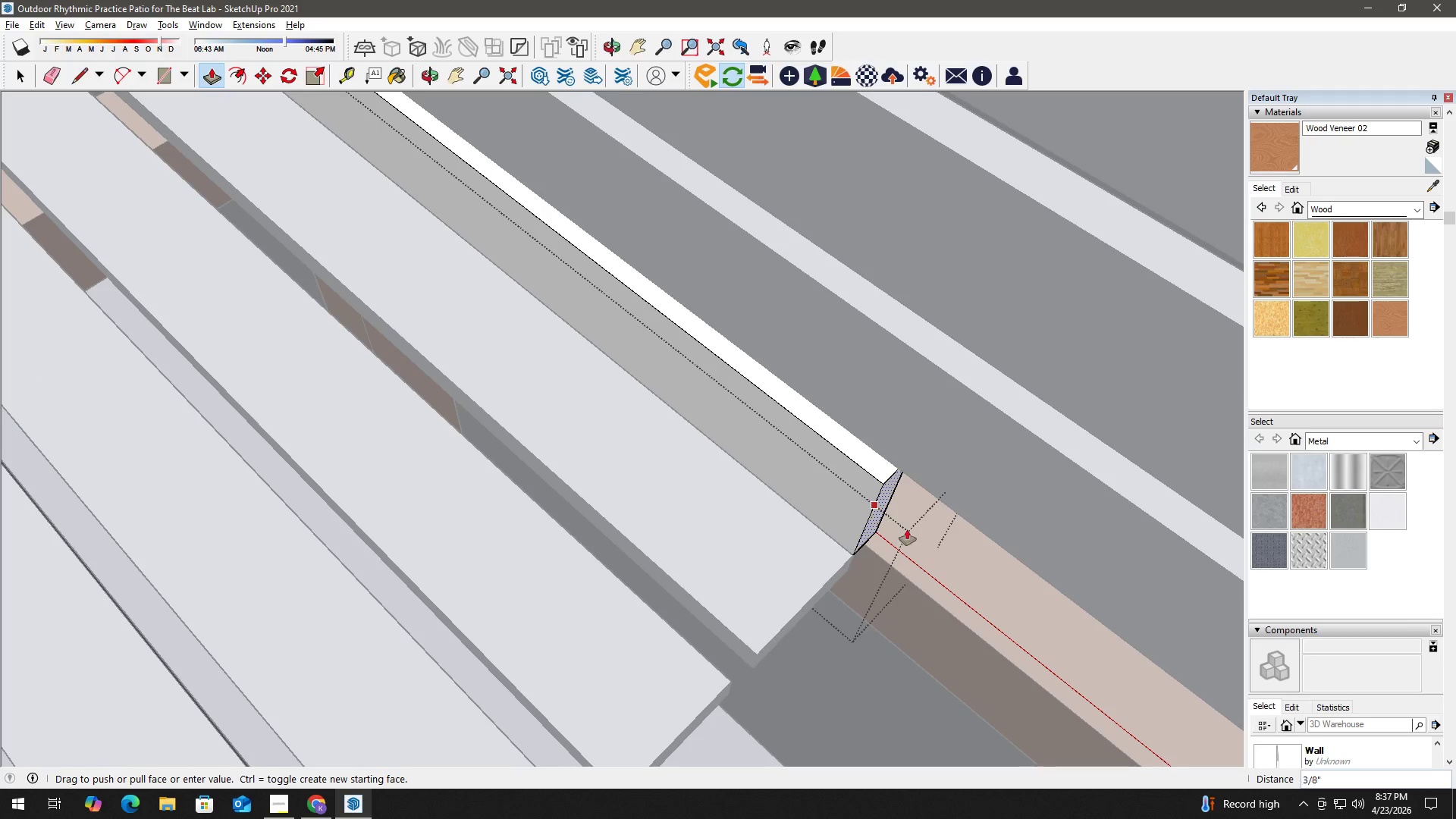 
scroll: coordinate [1131, 279], scroll_direction: down, amount: 18.0
 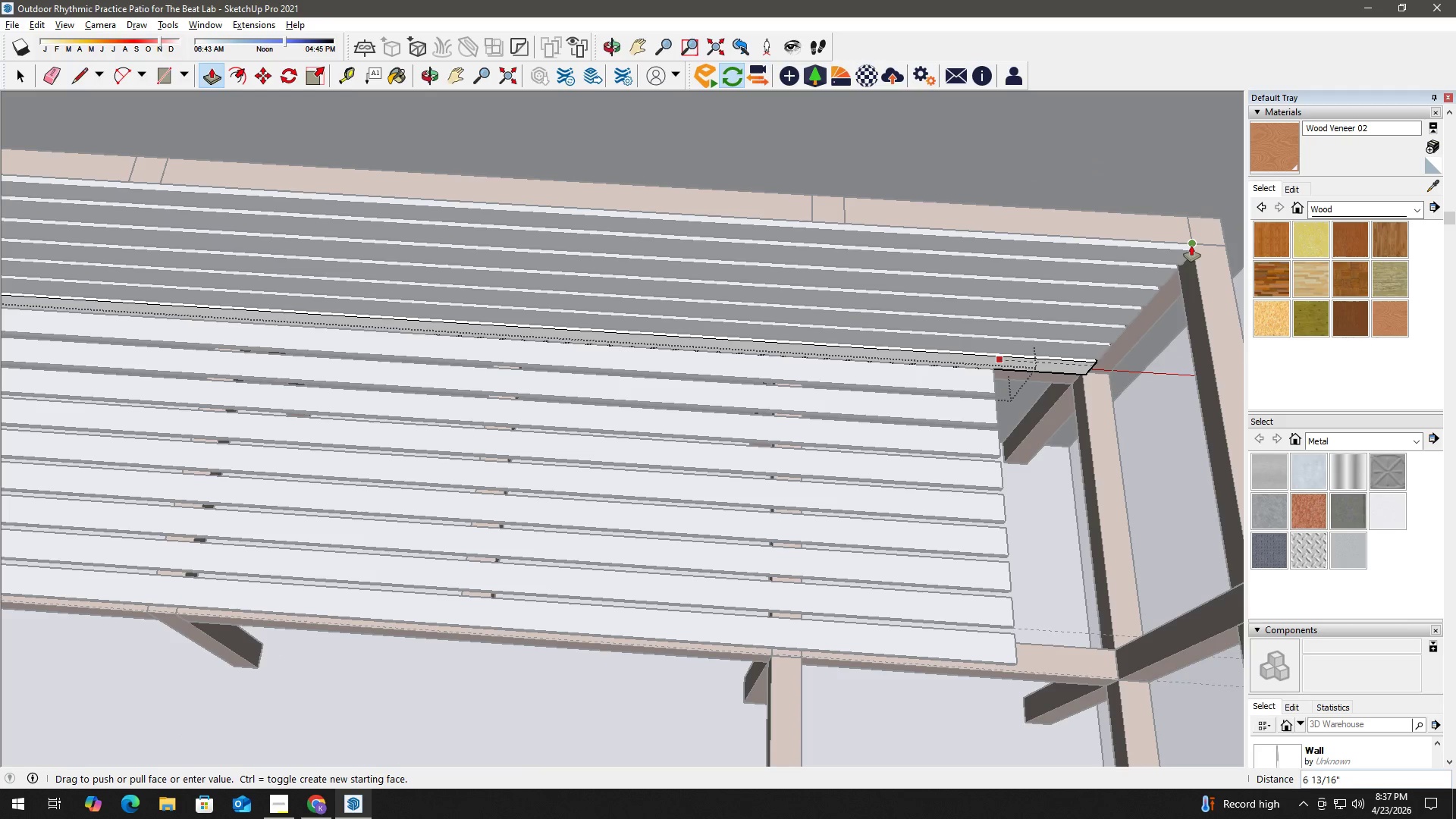 
left_click([1191, 246])
 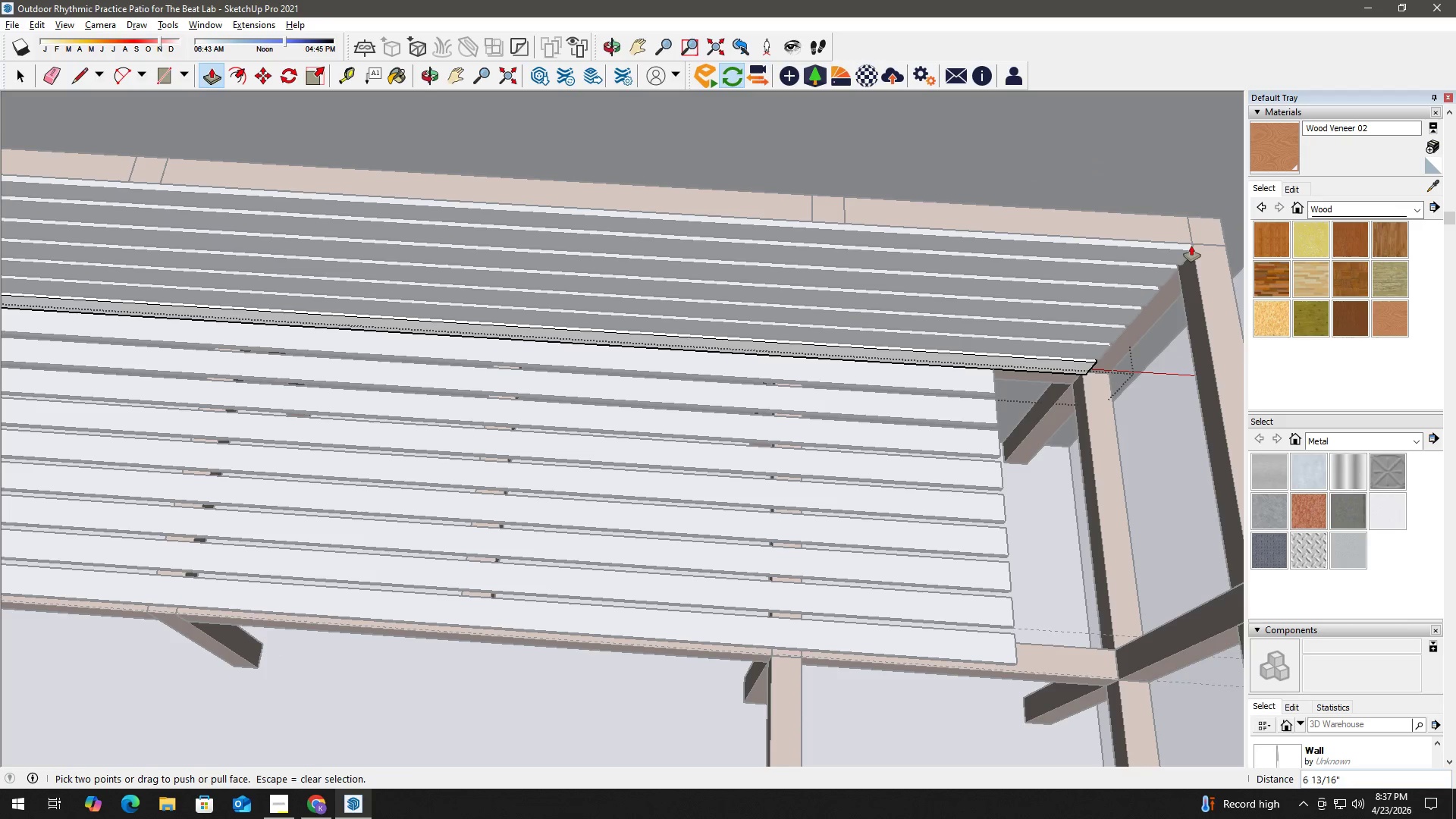 
key(Space)
 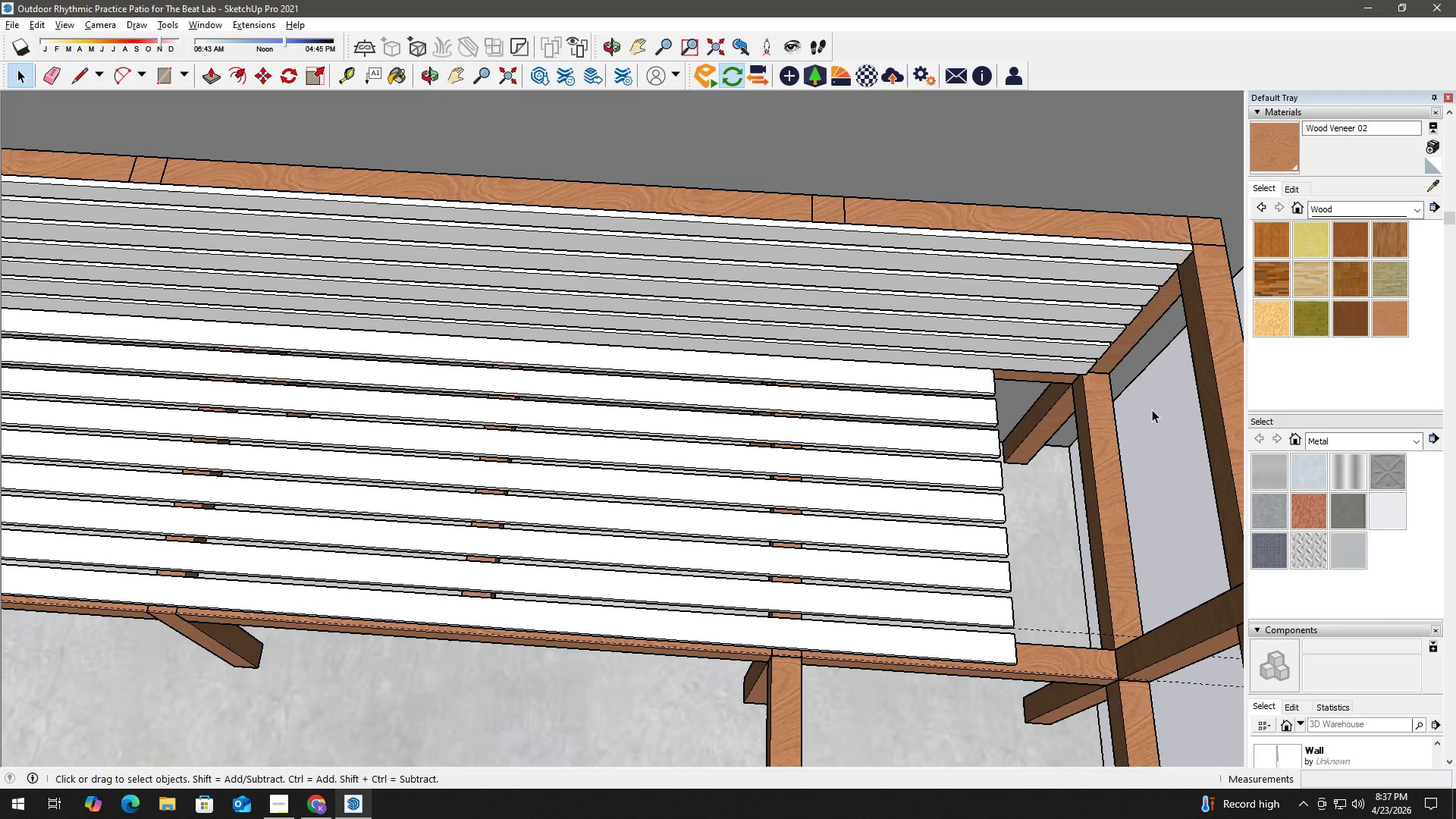 
key(Escape)
 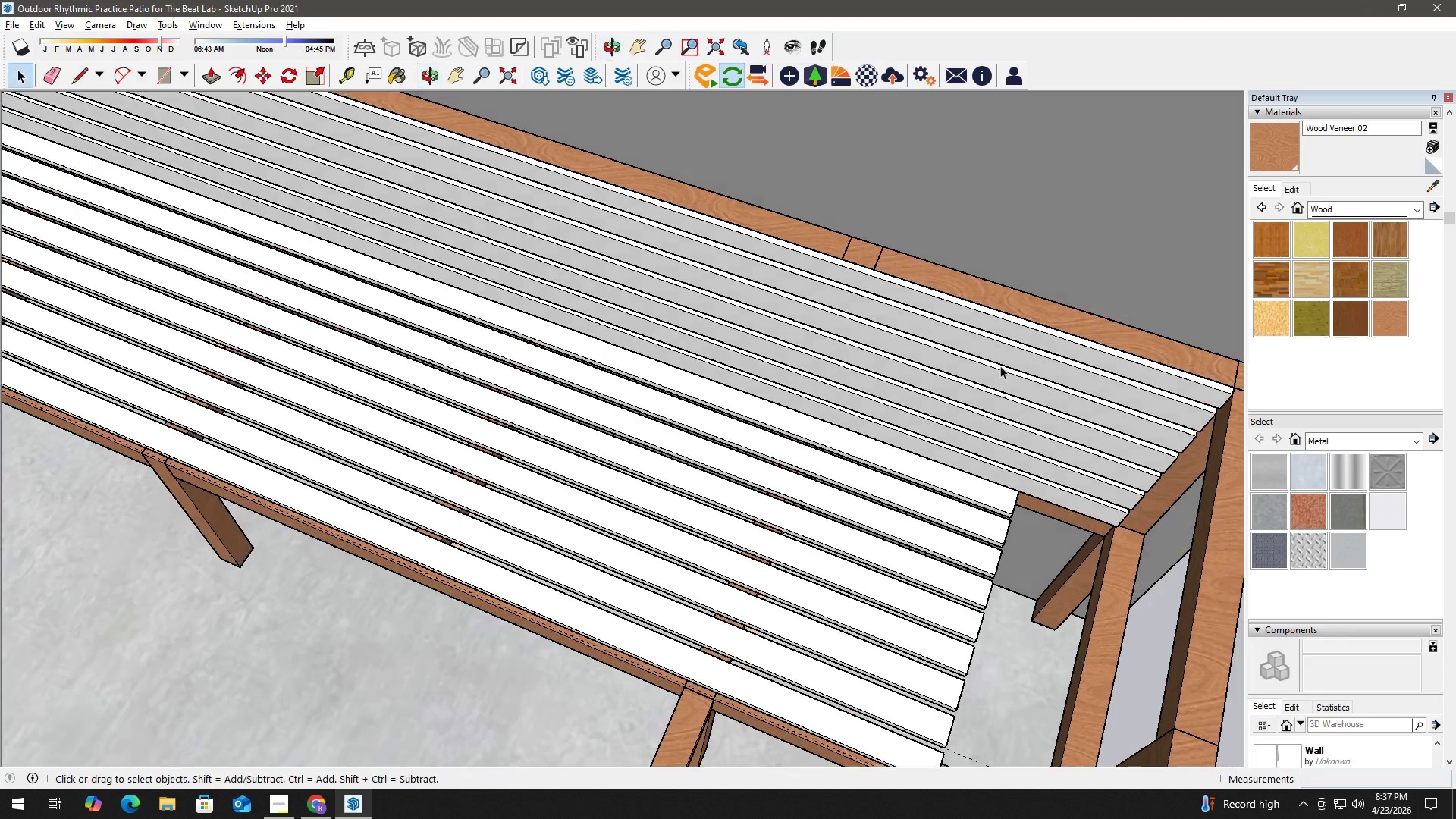 
scroll: coordinate [975, 435], scroll_direction: down, amount: 3.0
 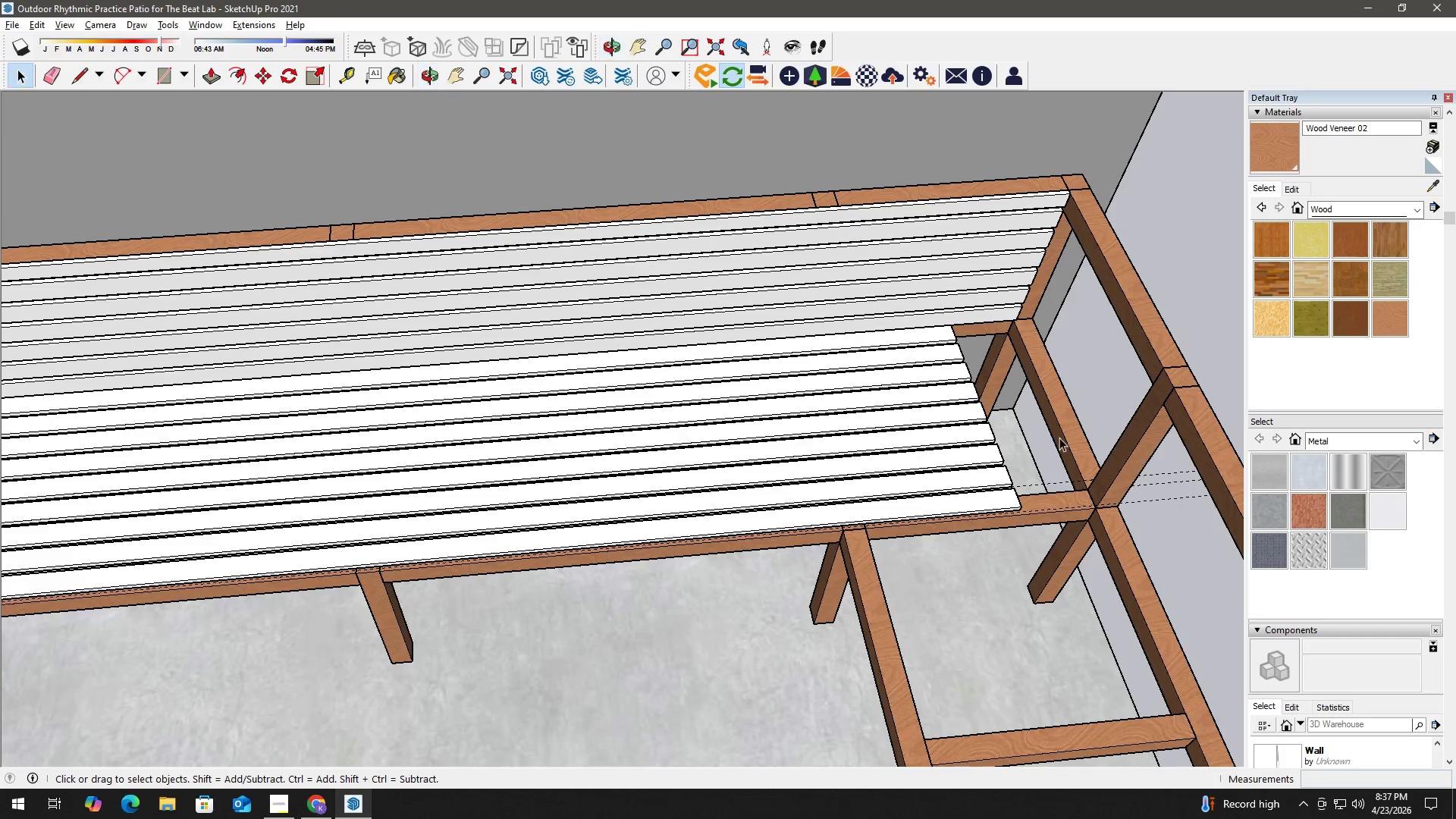 
scroll: coordinate [1006, 406], scroll_direction: up, amount: 2.0
 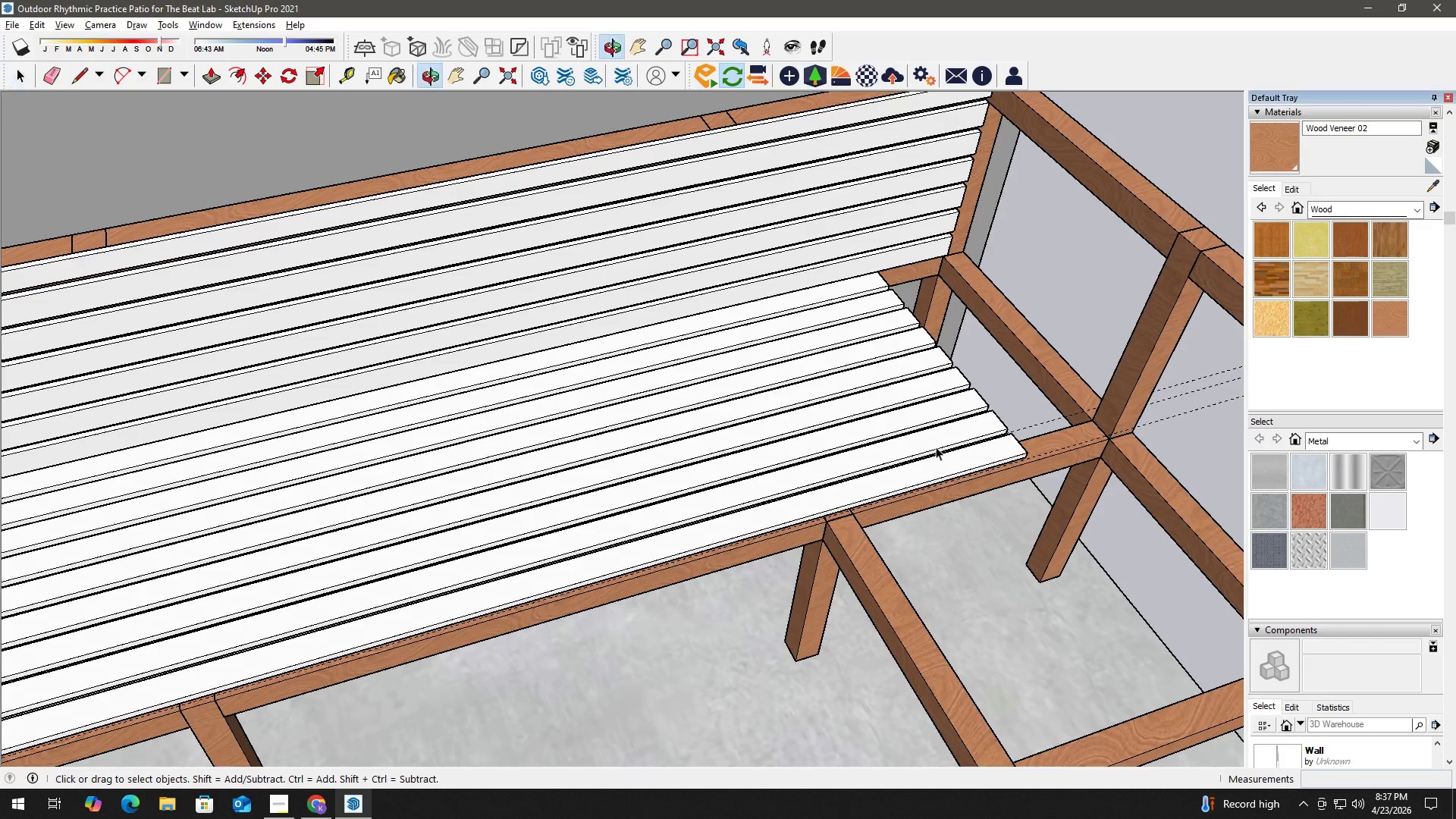 
scroll: coordinate [802, 500], scroll_direction: down, amount: 10.0
 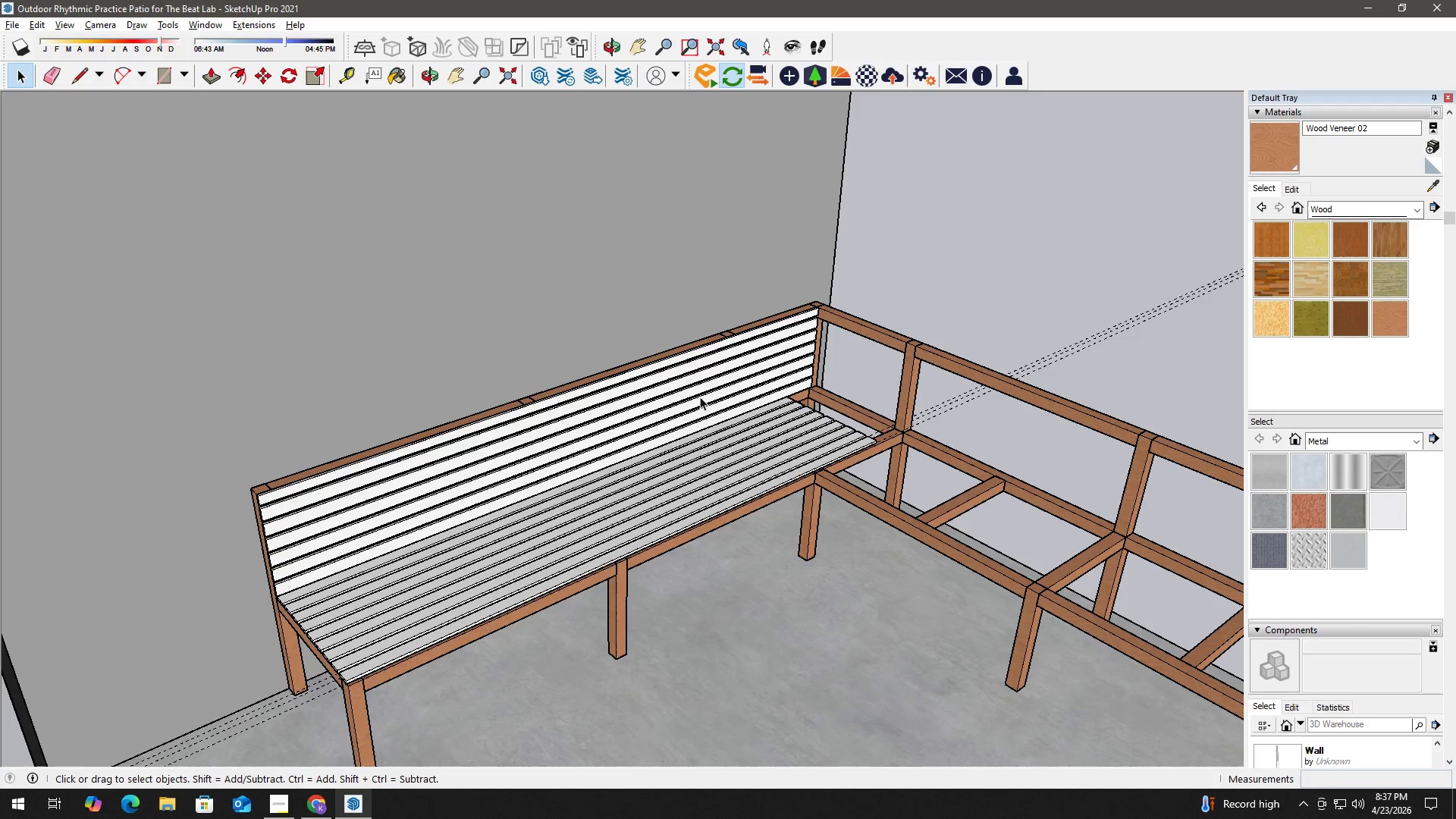 
key(Space)
 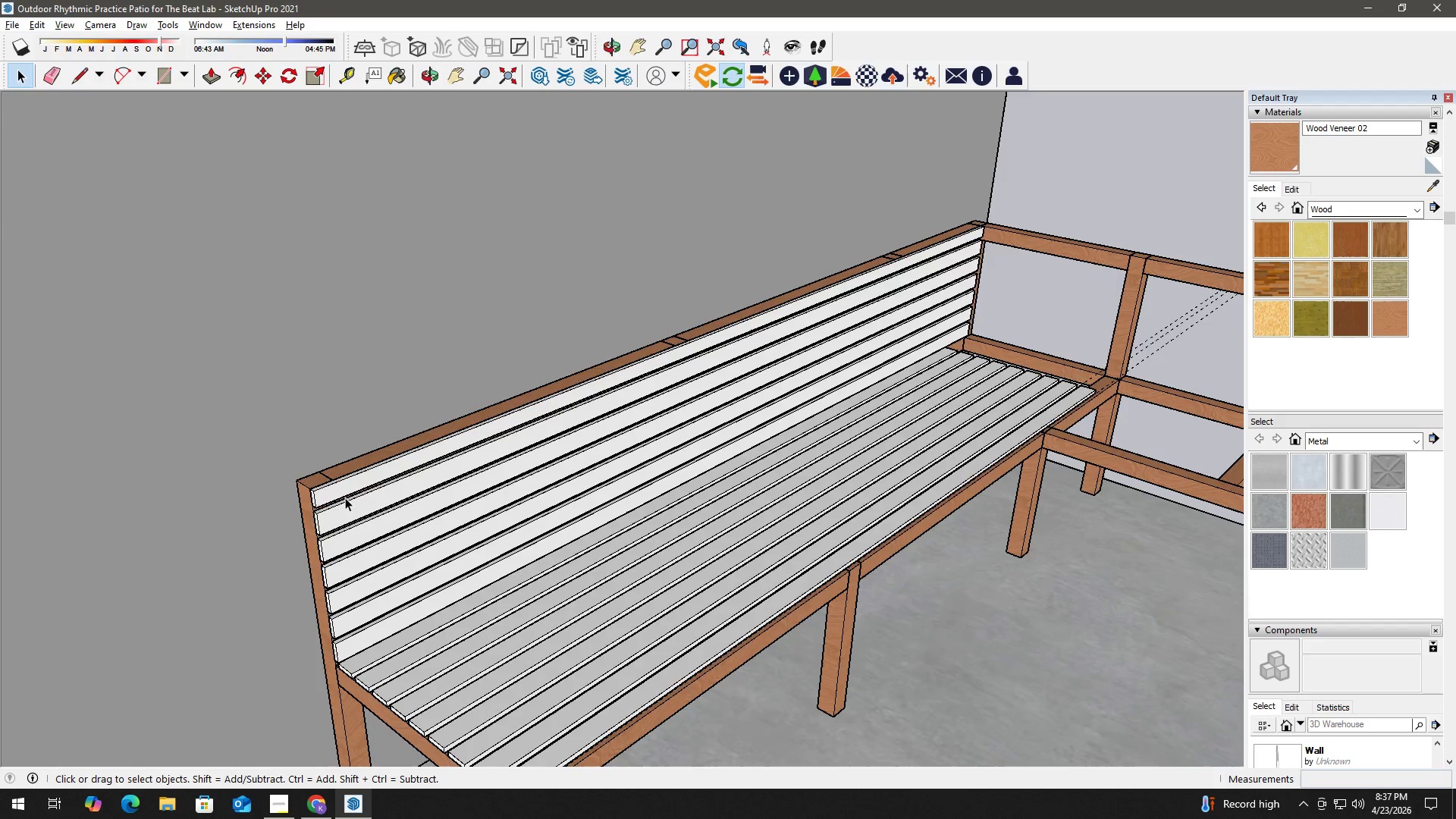 
scroll: coordinate [281, 510], scroll_direction: up, amount: 5.0
 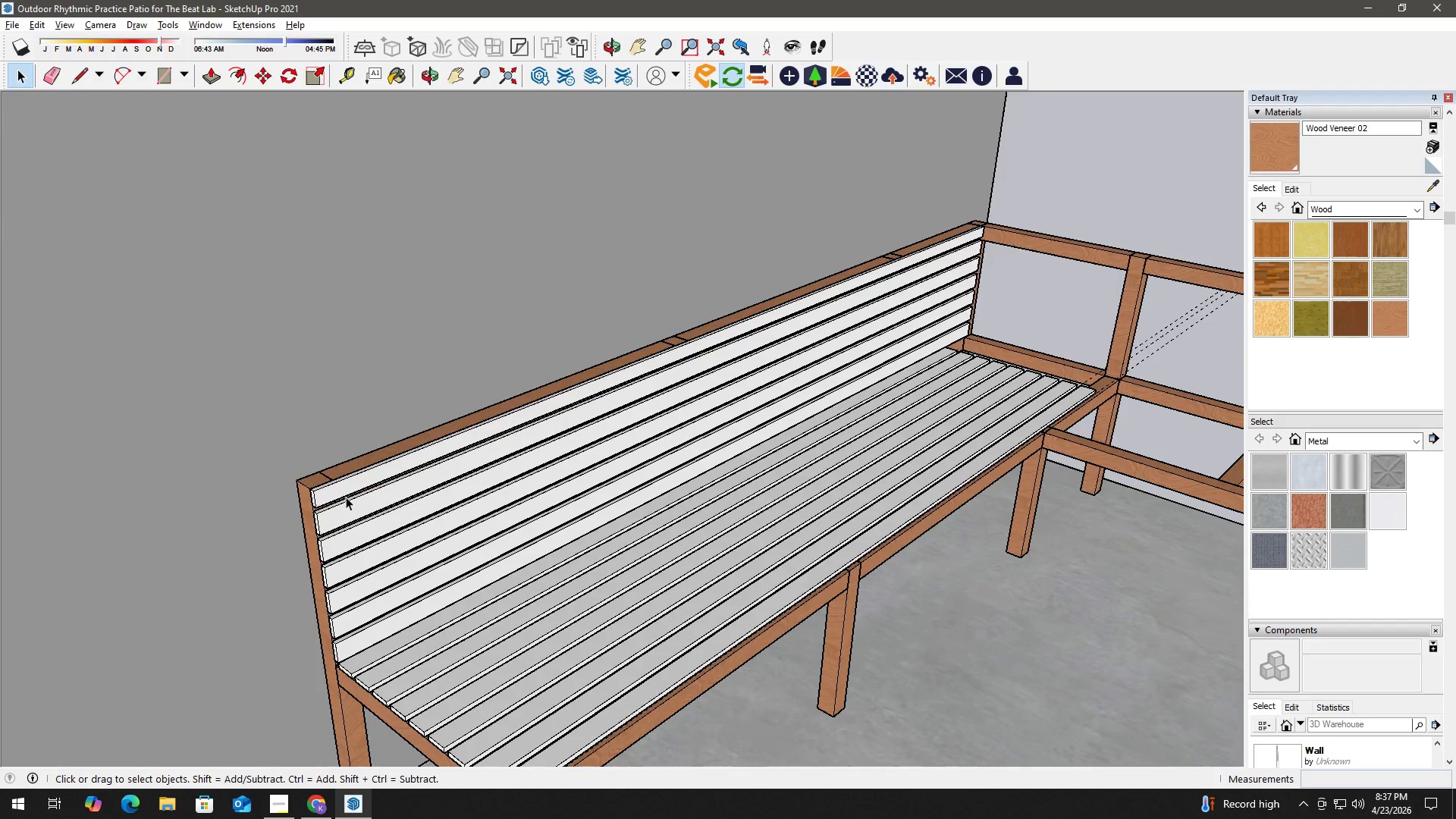 
left_click([322, 488])
 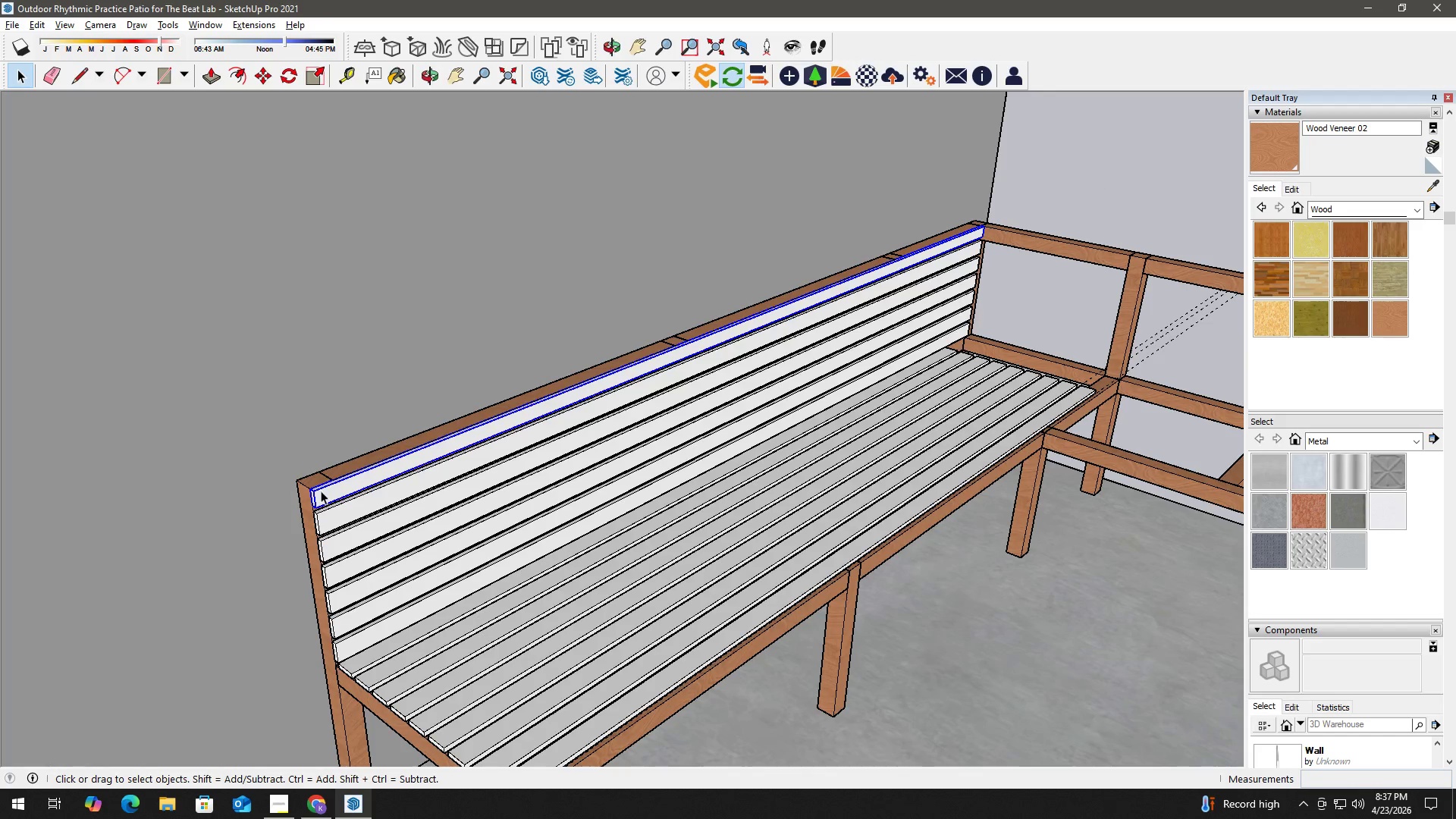 
right_click([321, 491])
 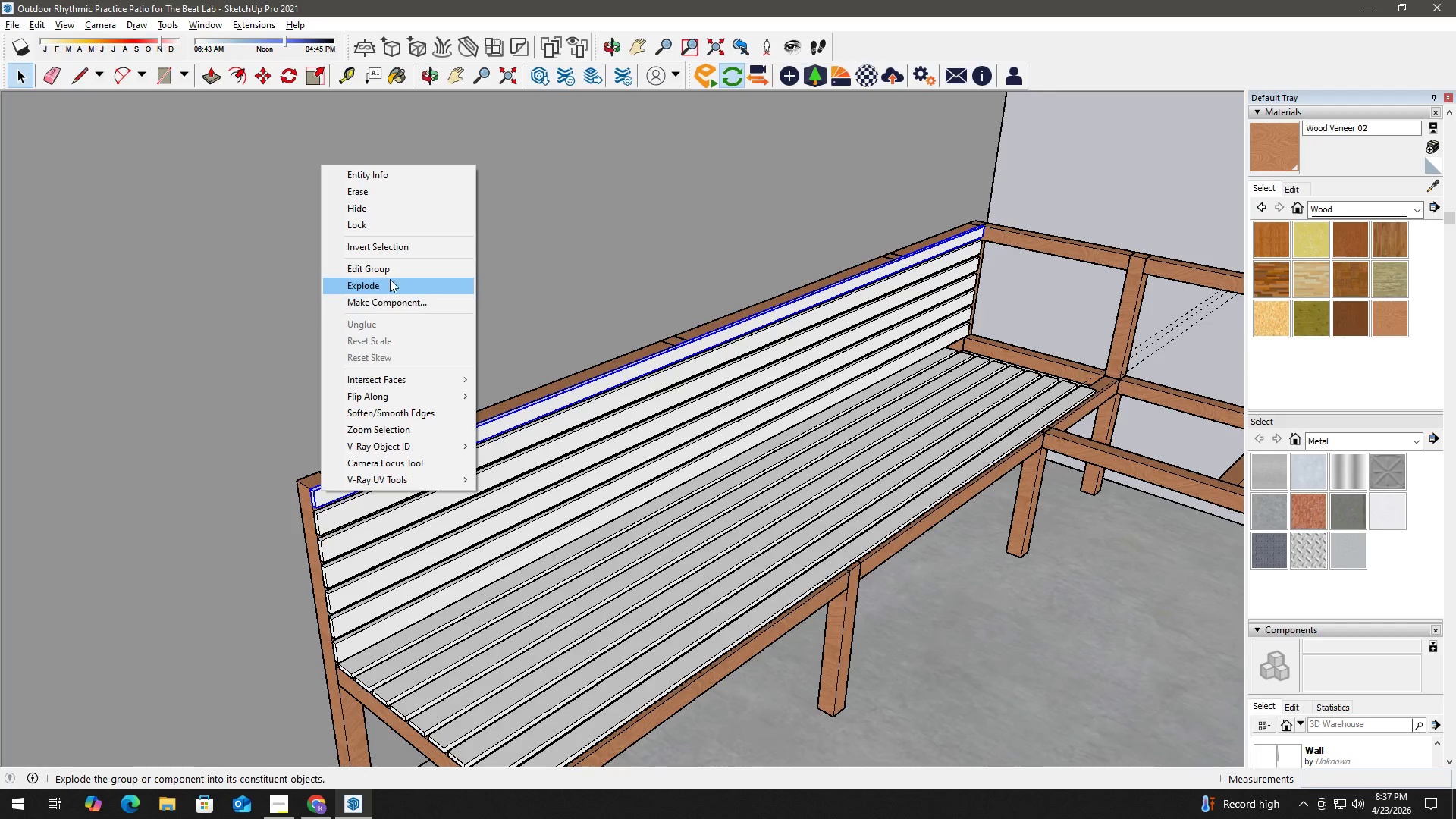 
left_click([395, 271])
 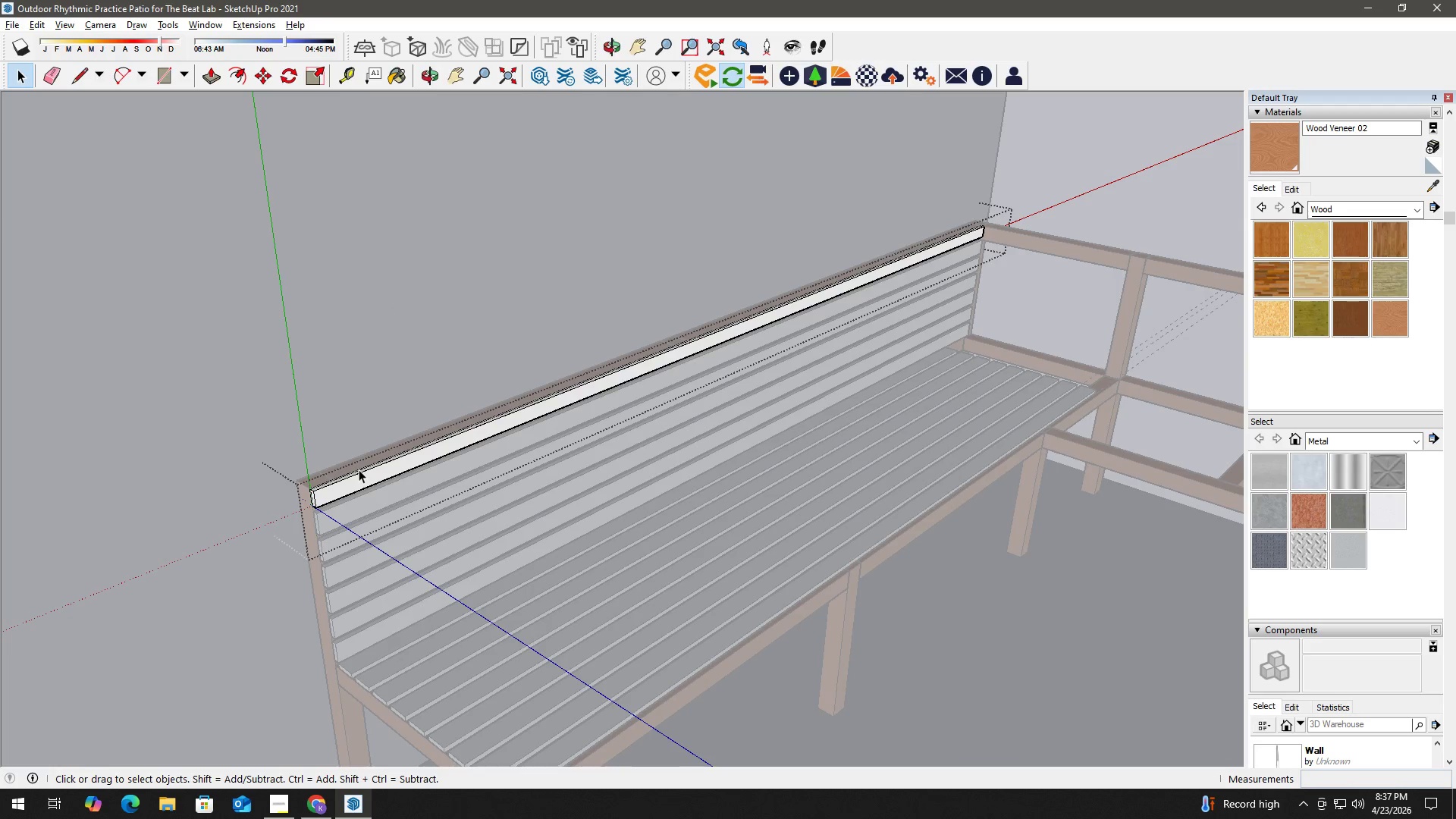 
left_click([361, 477])
 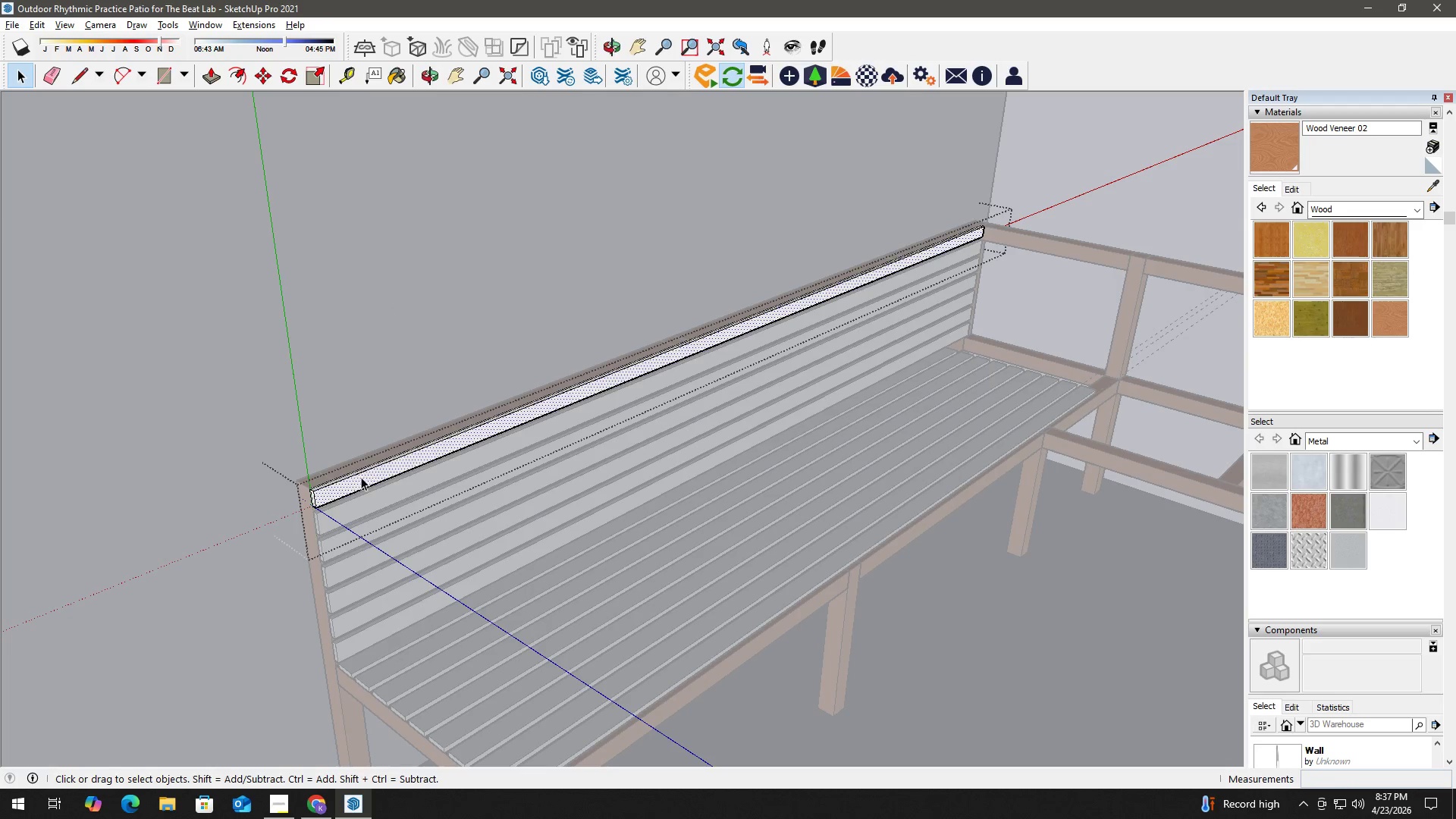 
right_click([361, 476])
 